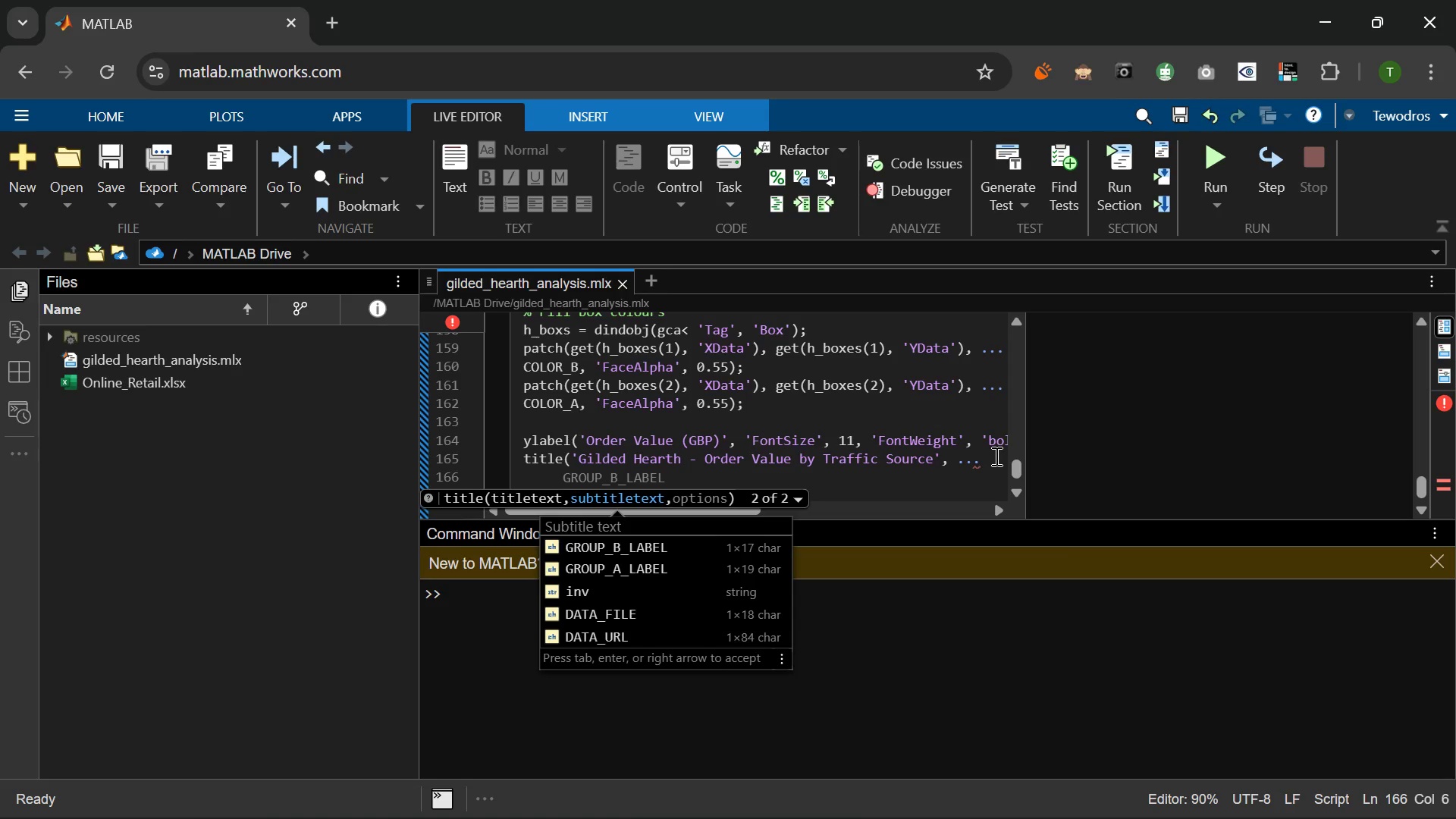 
wait(11.56)
 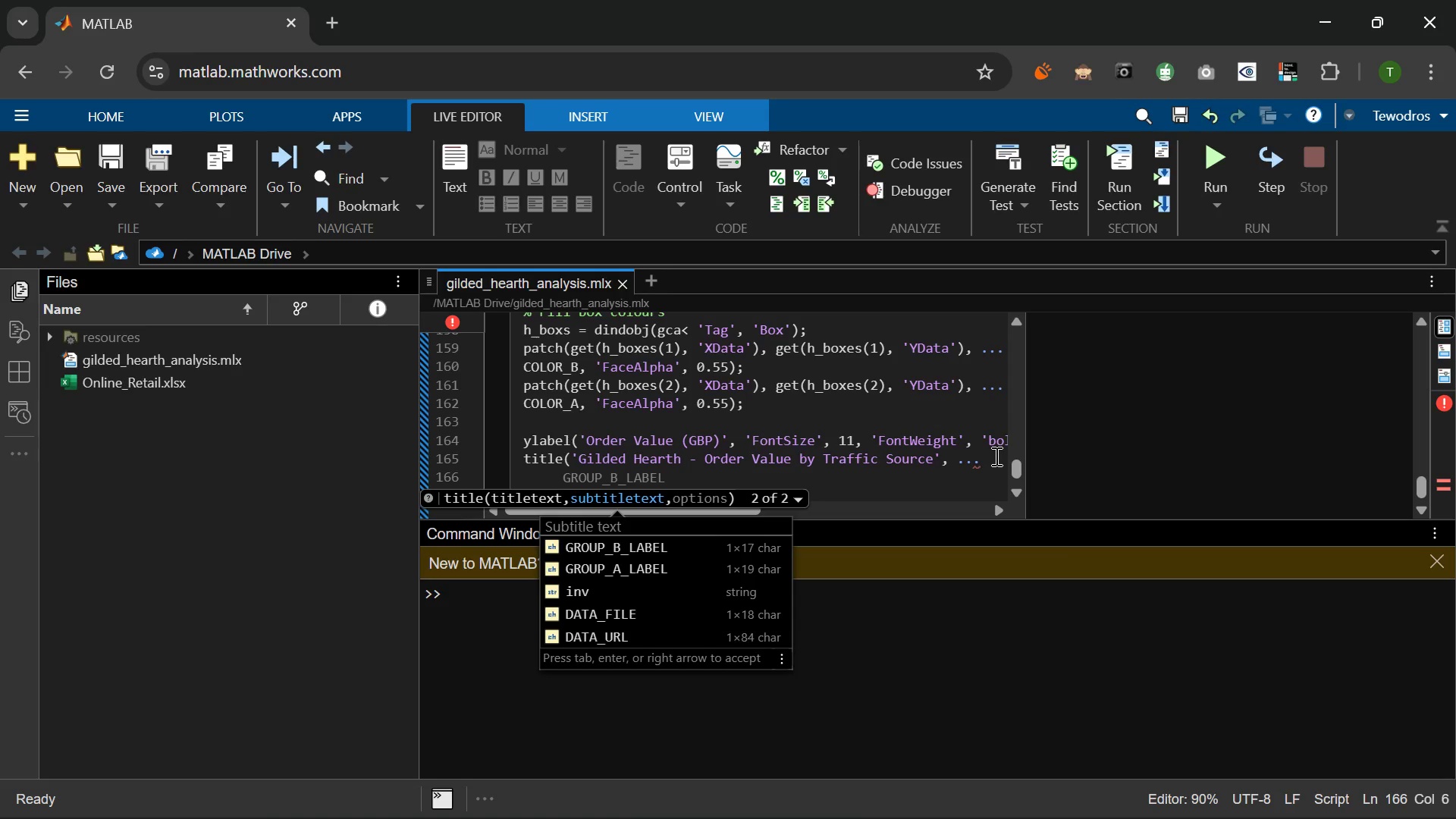 
type(sprintf('Wilcoxon Rand)
key(Backspace)
type(k-Sum p= %)
 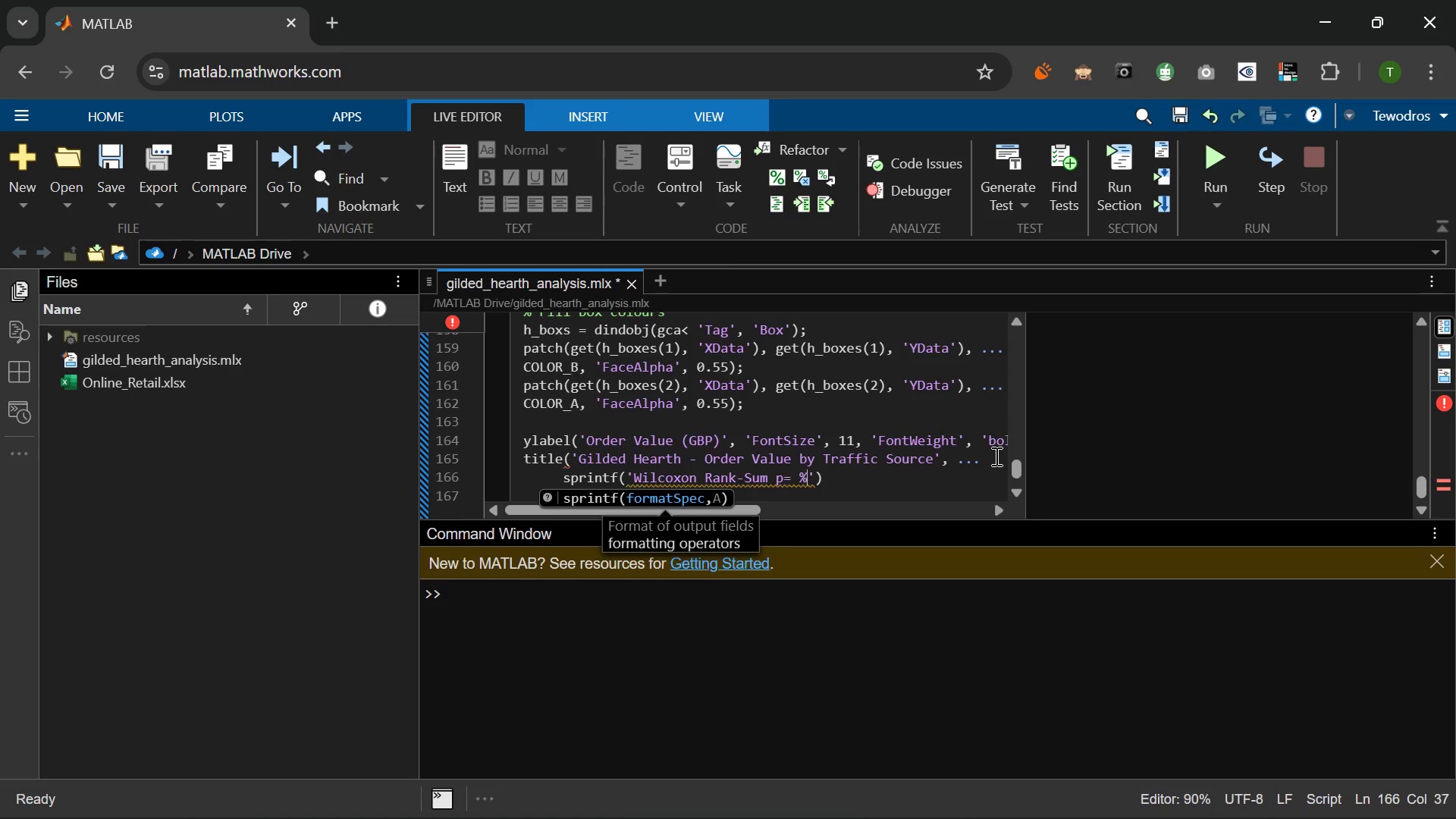 
type(.2e | n= %d)
 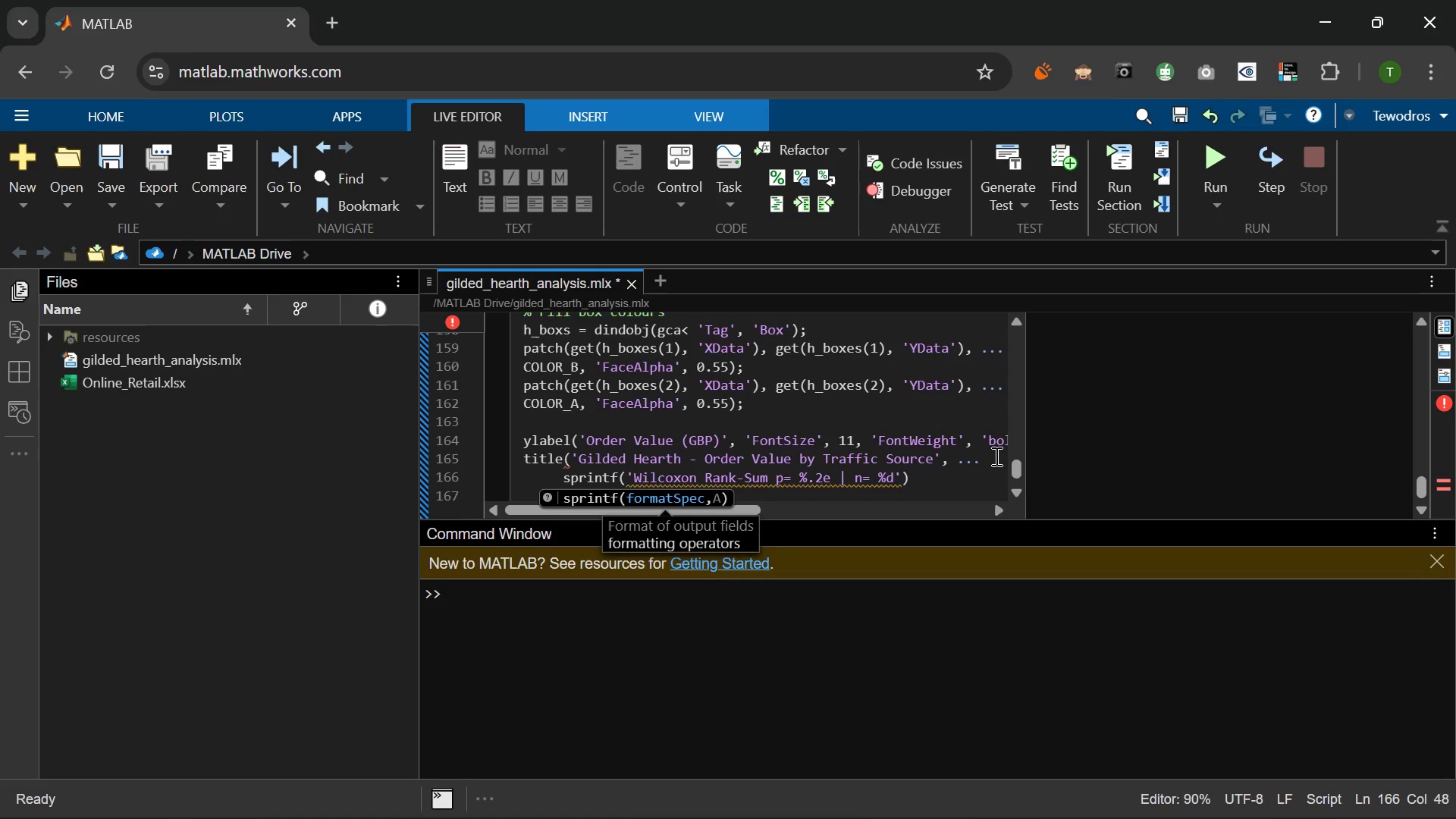 
key(ArrowRight)
 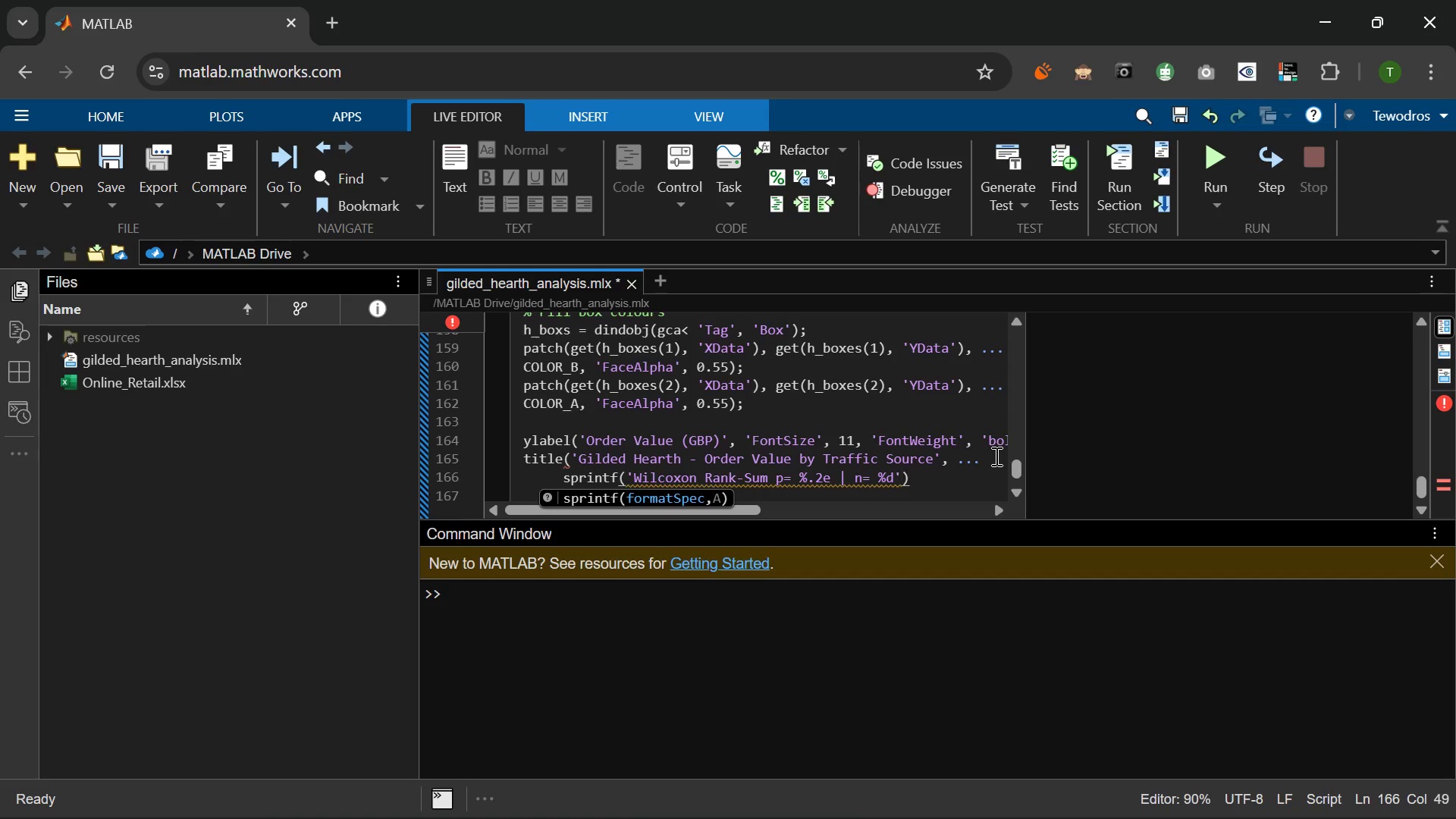 
key(Comma)
 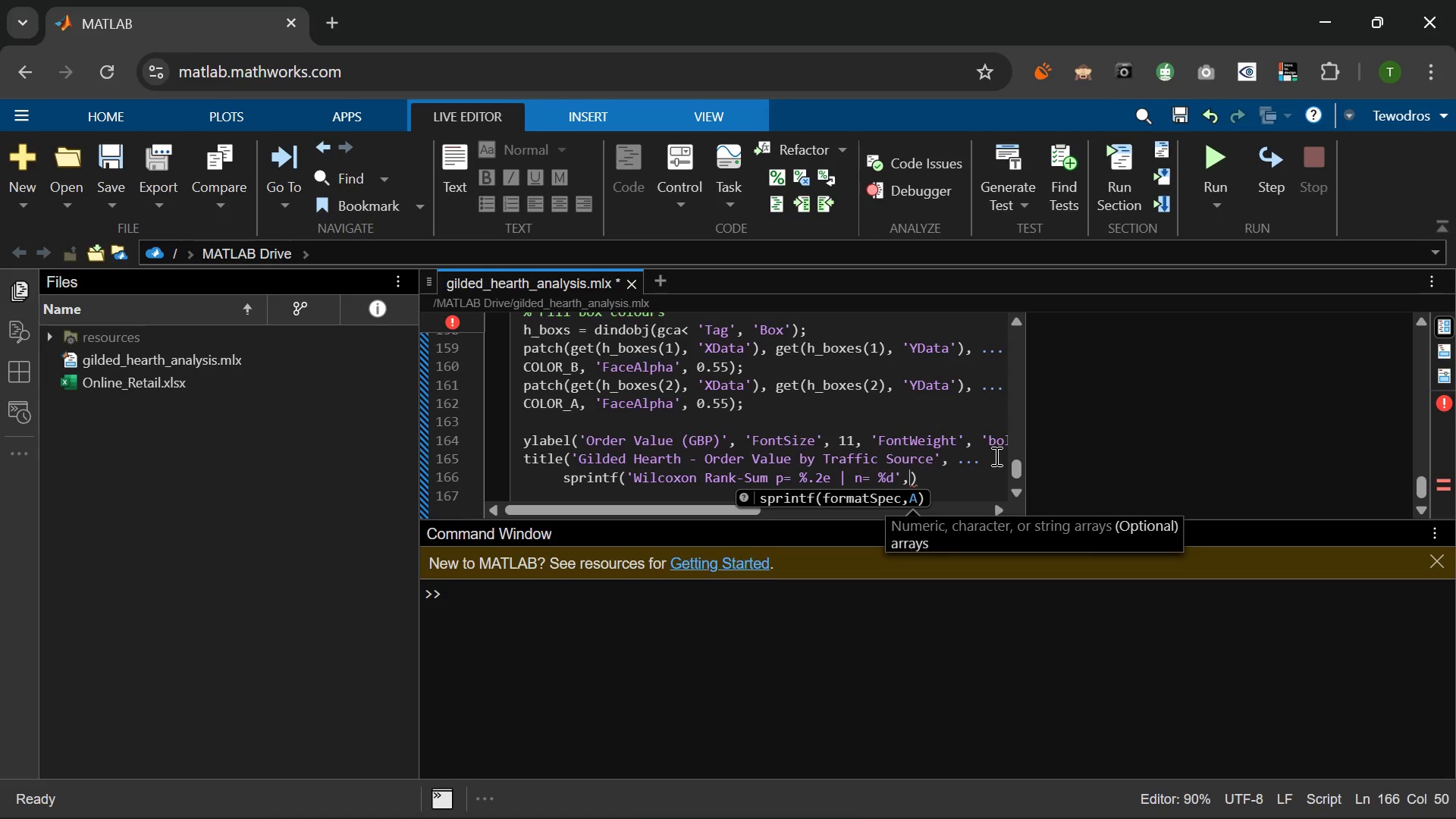 
key(Space)
 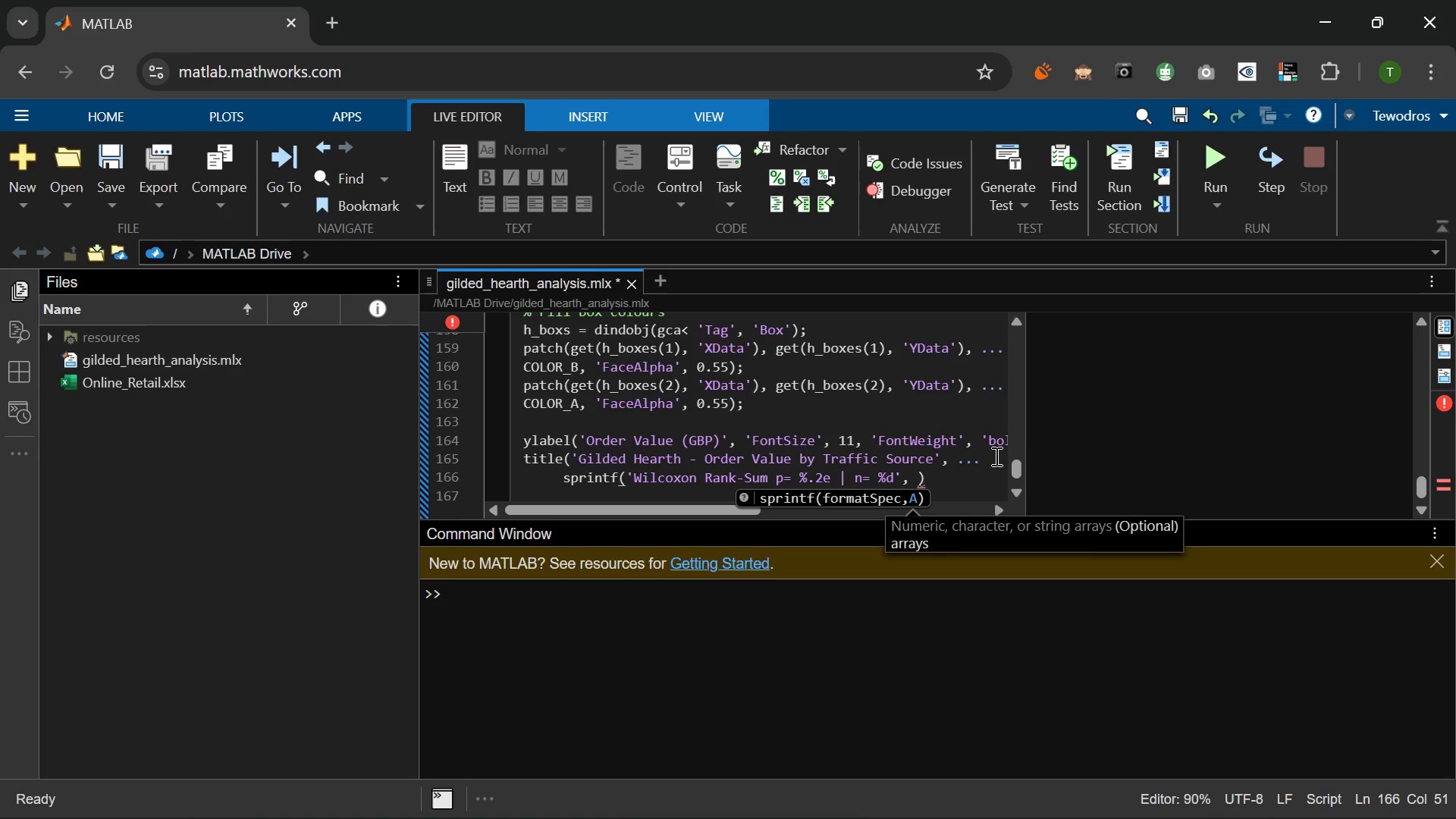 
key(Period)
 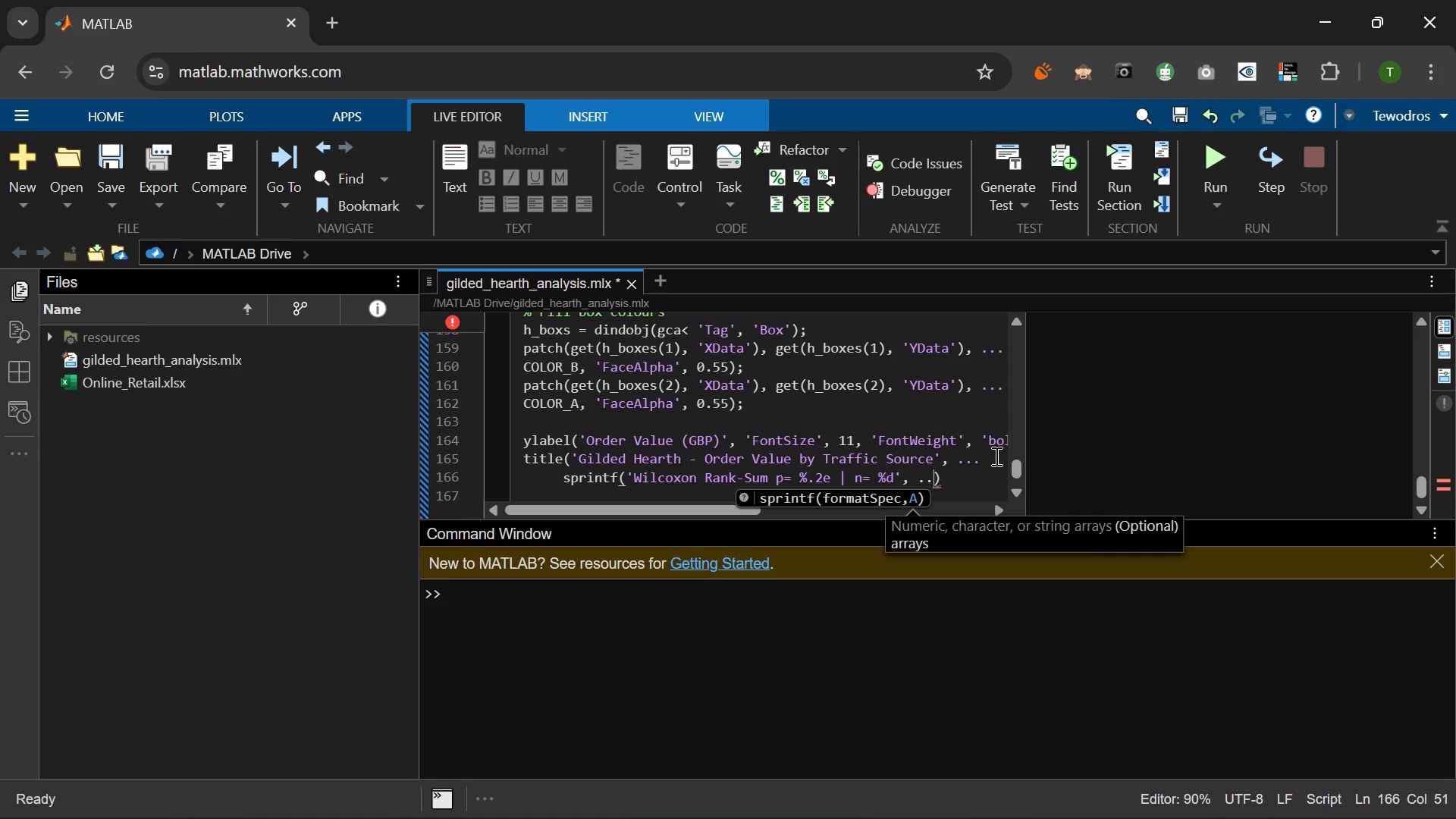 
key(Period)
 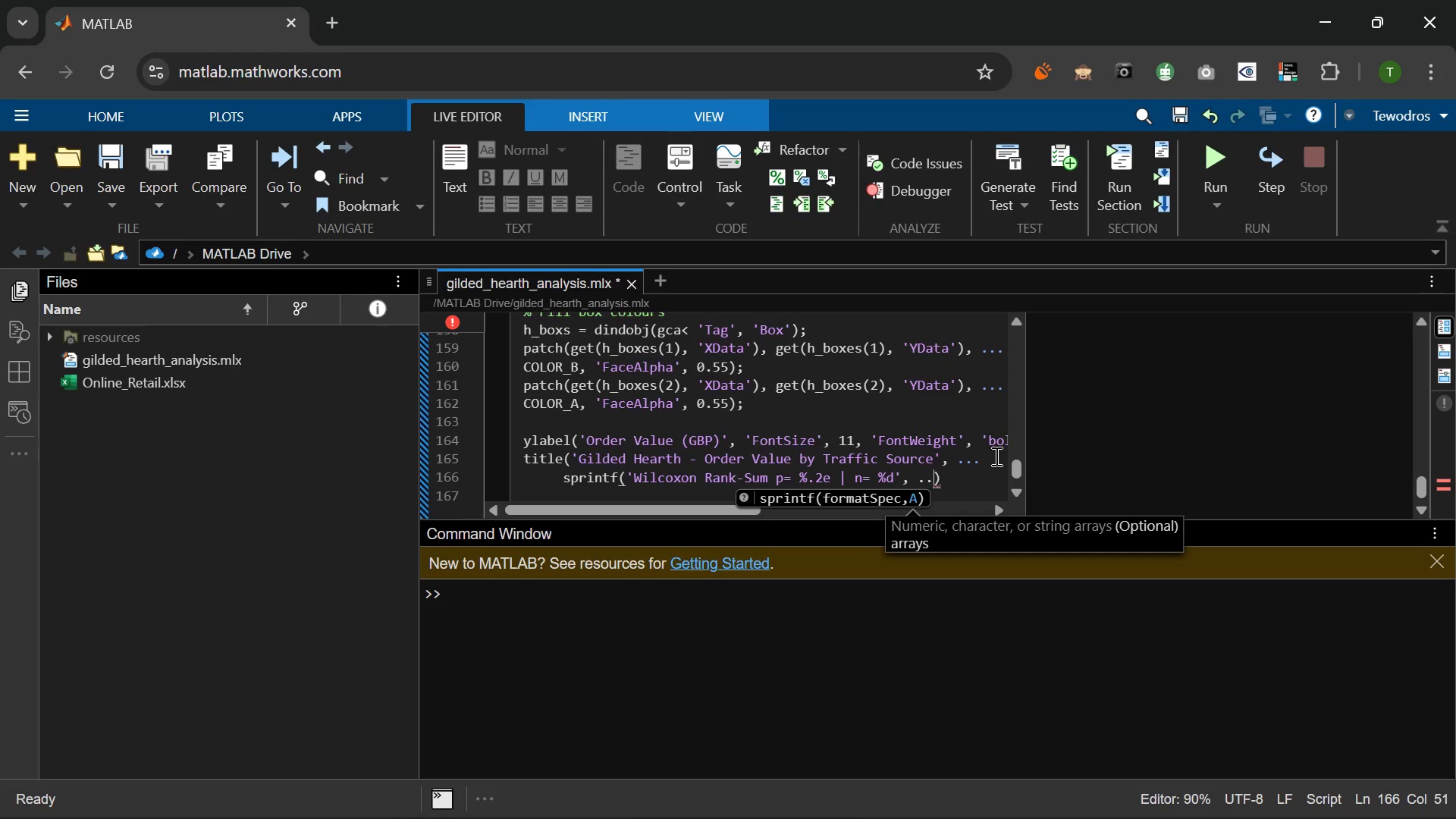 
key(Period)
 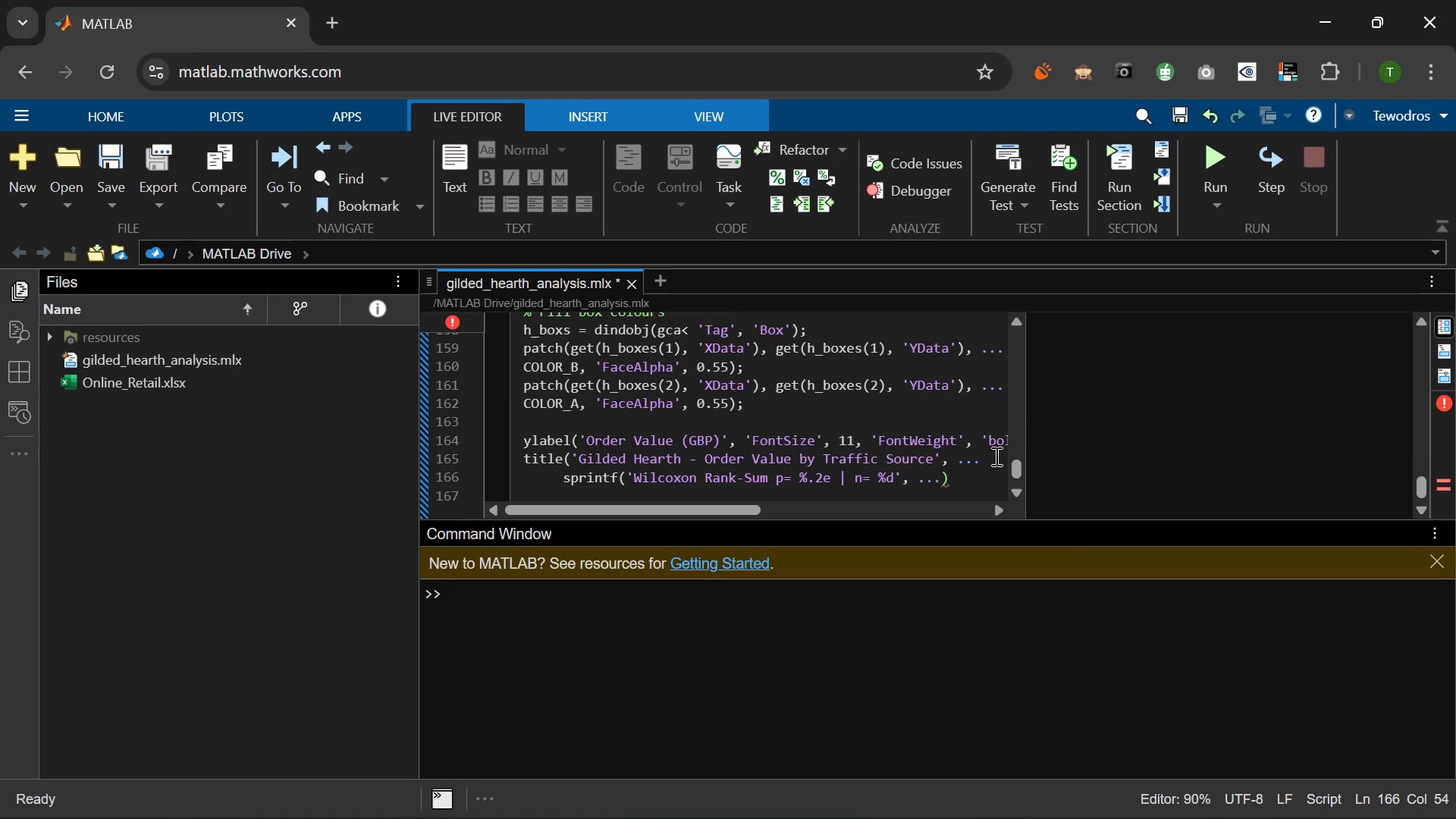 
key(Enter)
 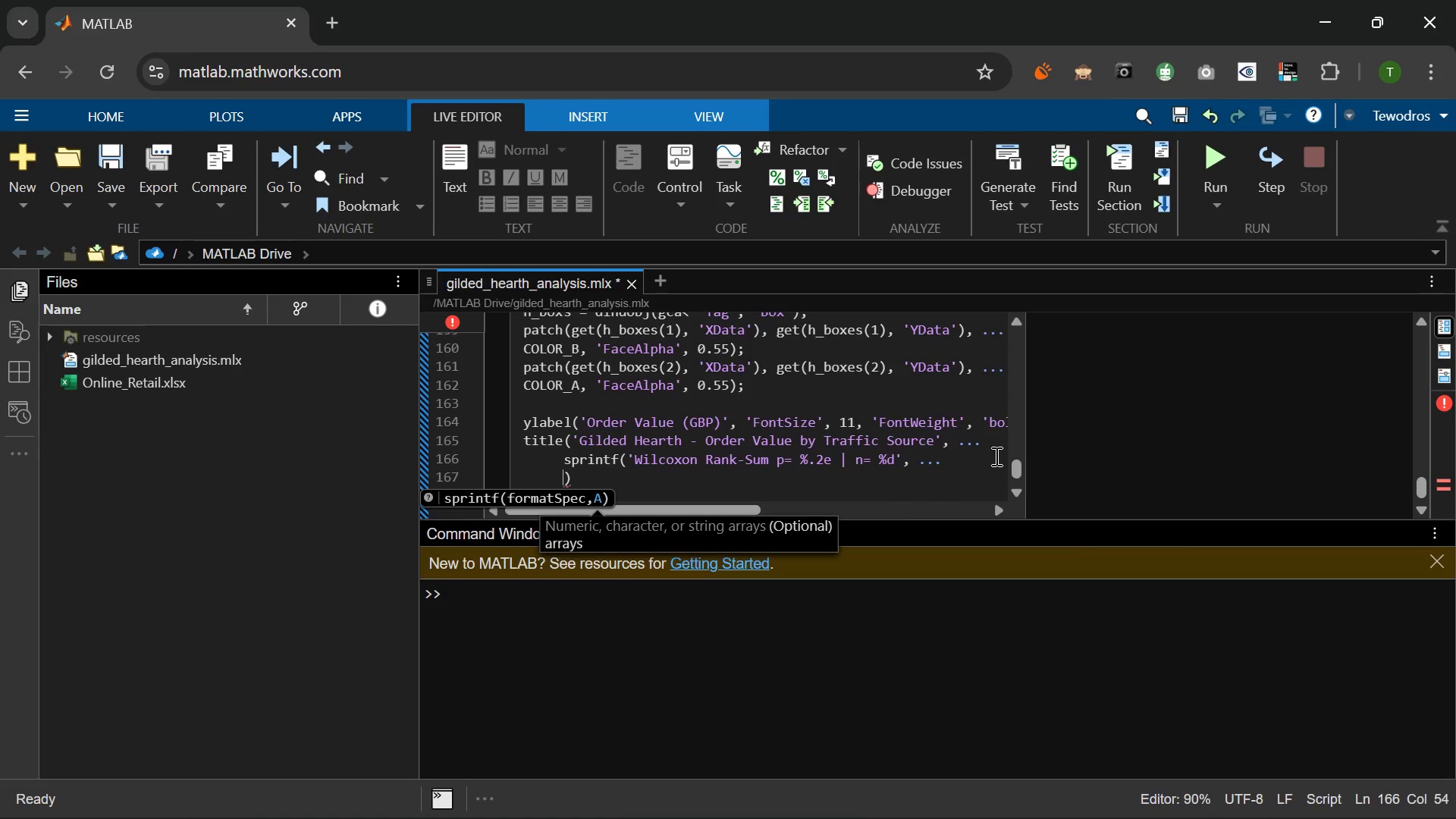 
type(p_val, numel(ov_a)
 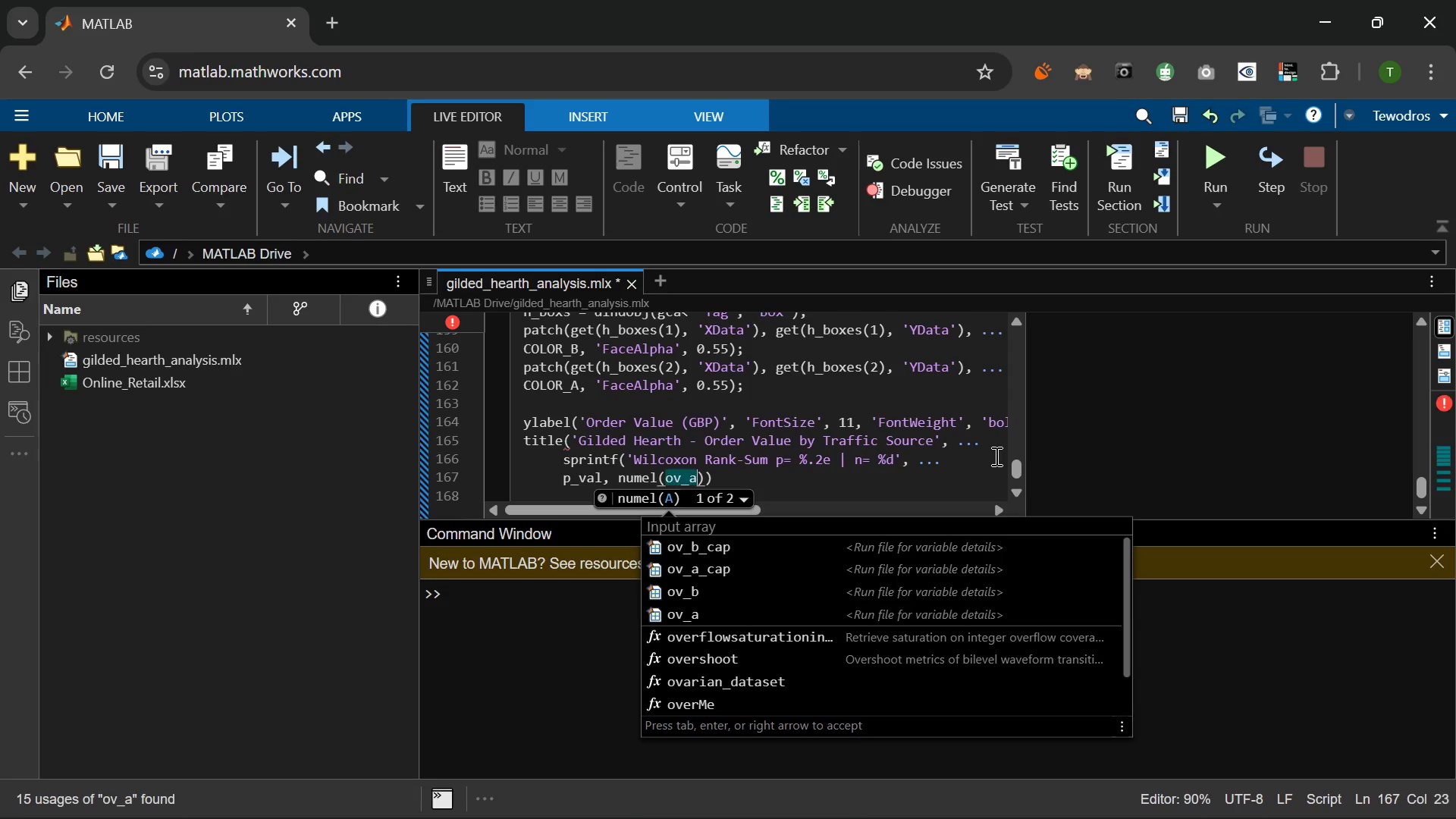 
wait(17.94)
 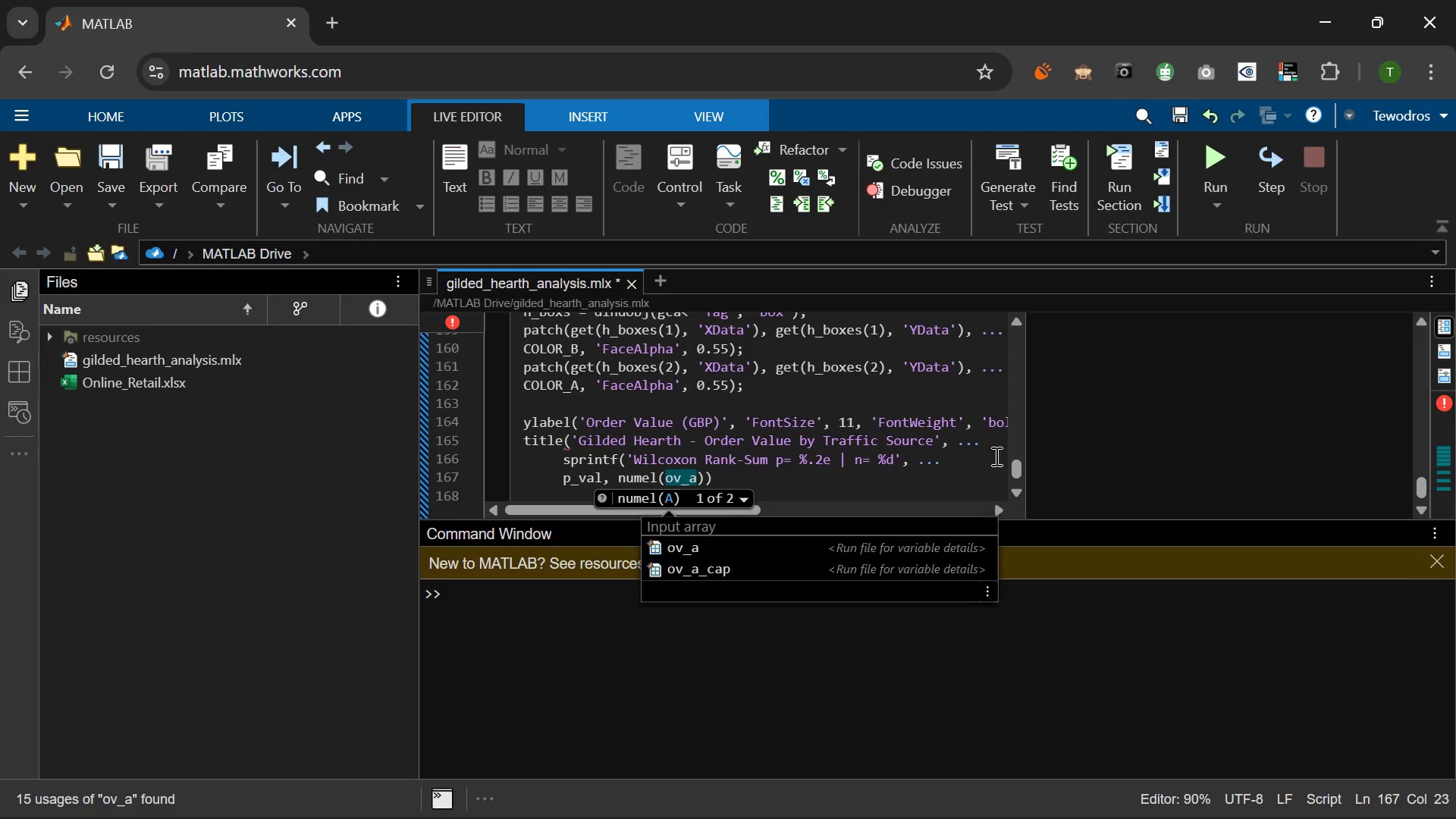 
key(ArrowRight)
 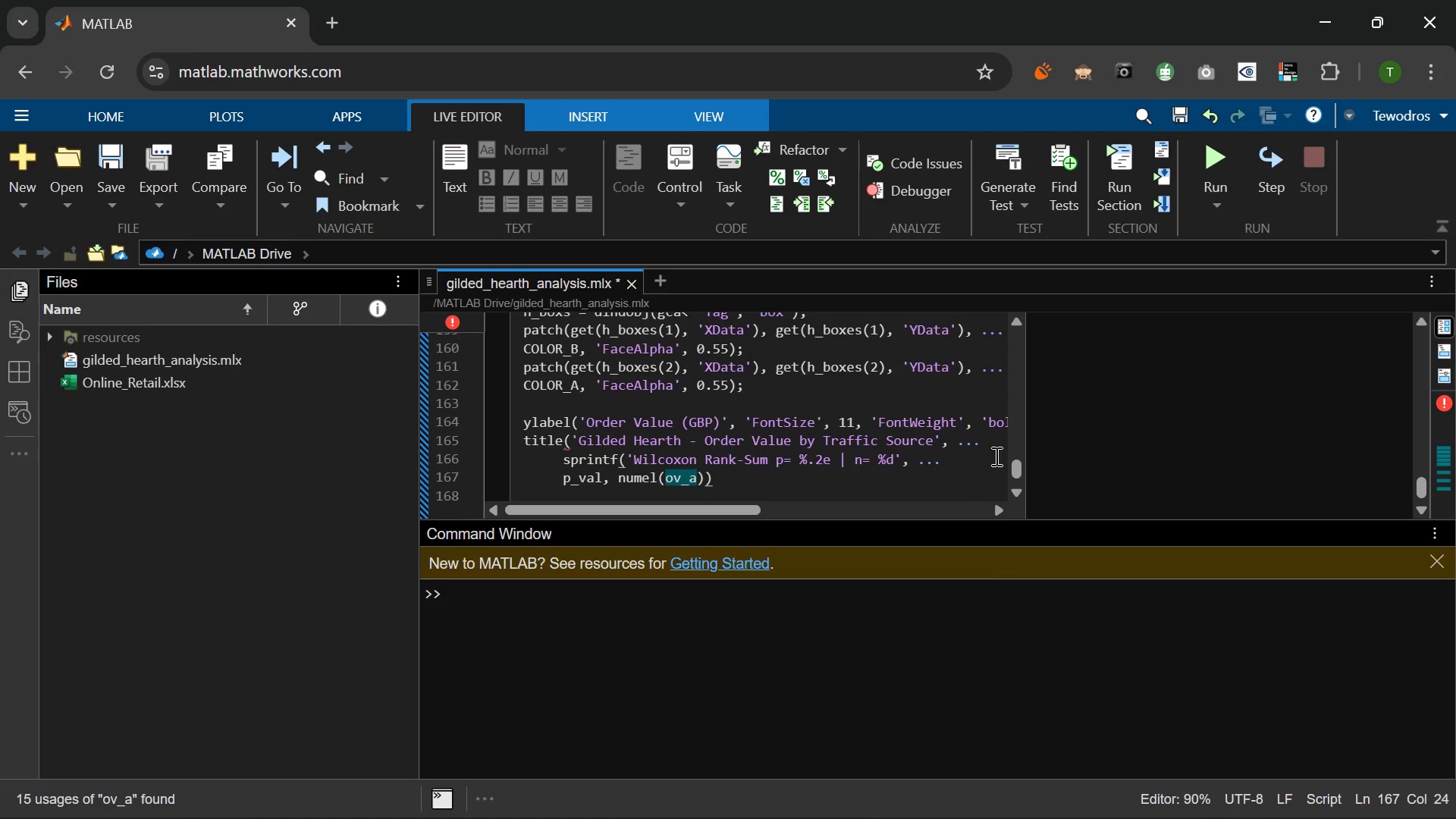 
type( + numel(ov_b)
 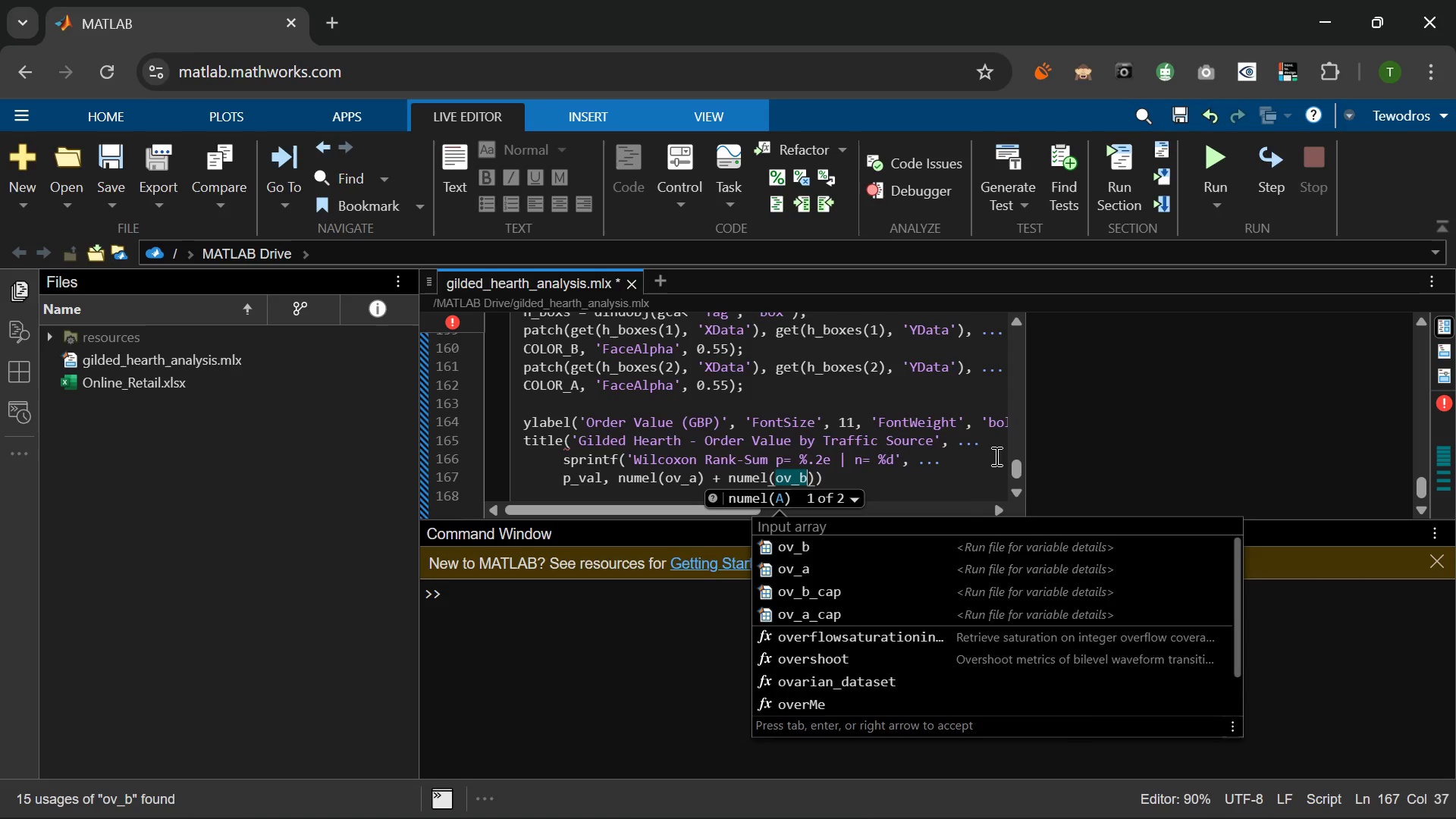 
key(ArrowRight)
 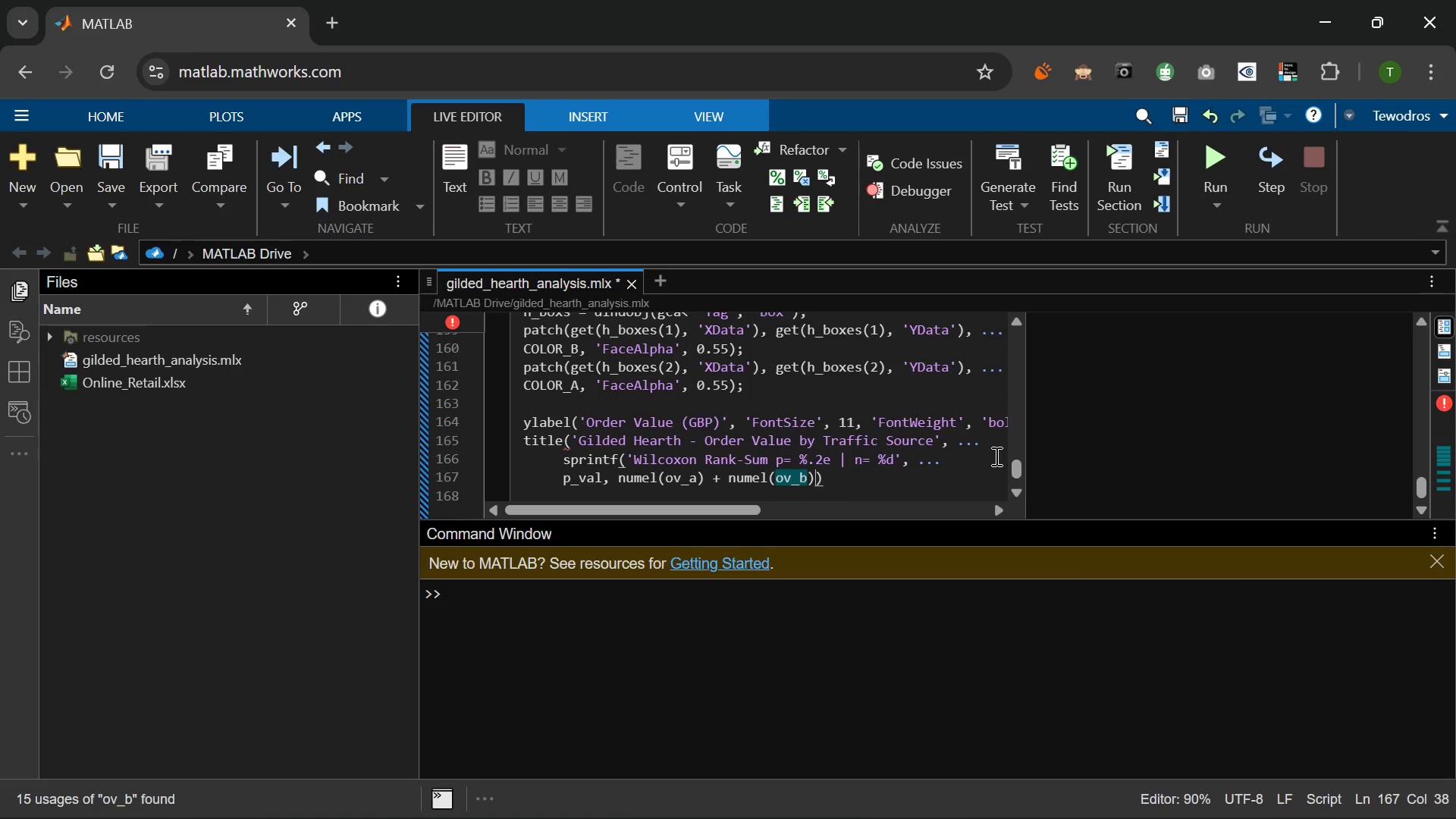 
key(ArrowRight)
 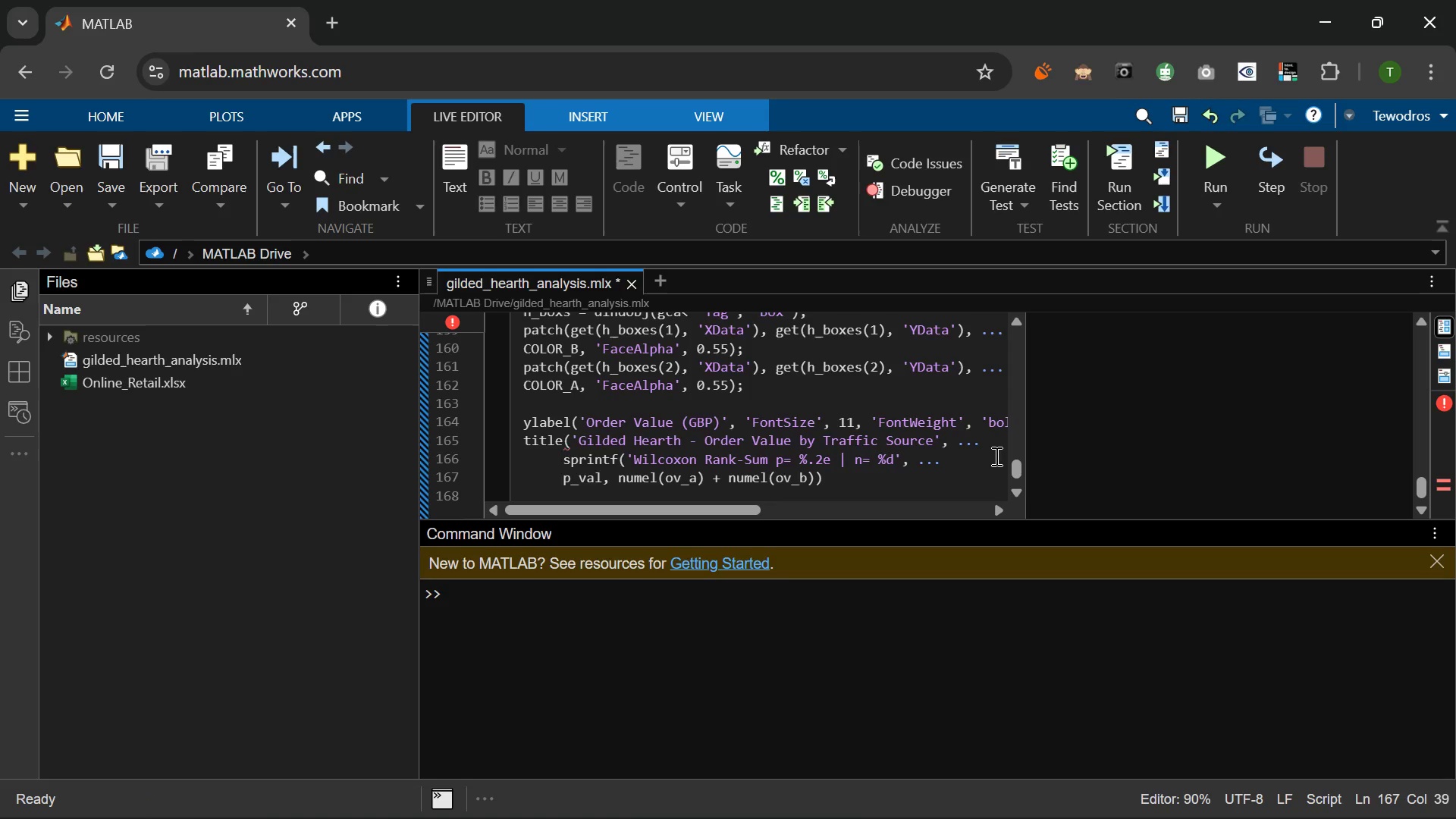 
wait(14.09)
 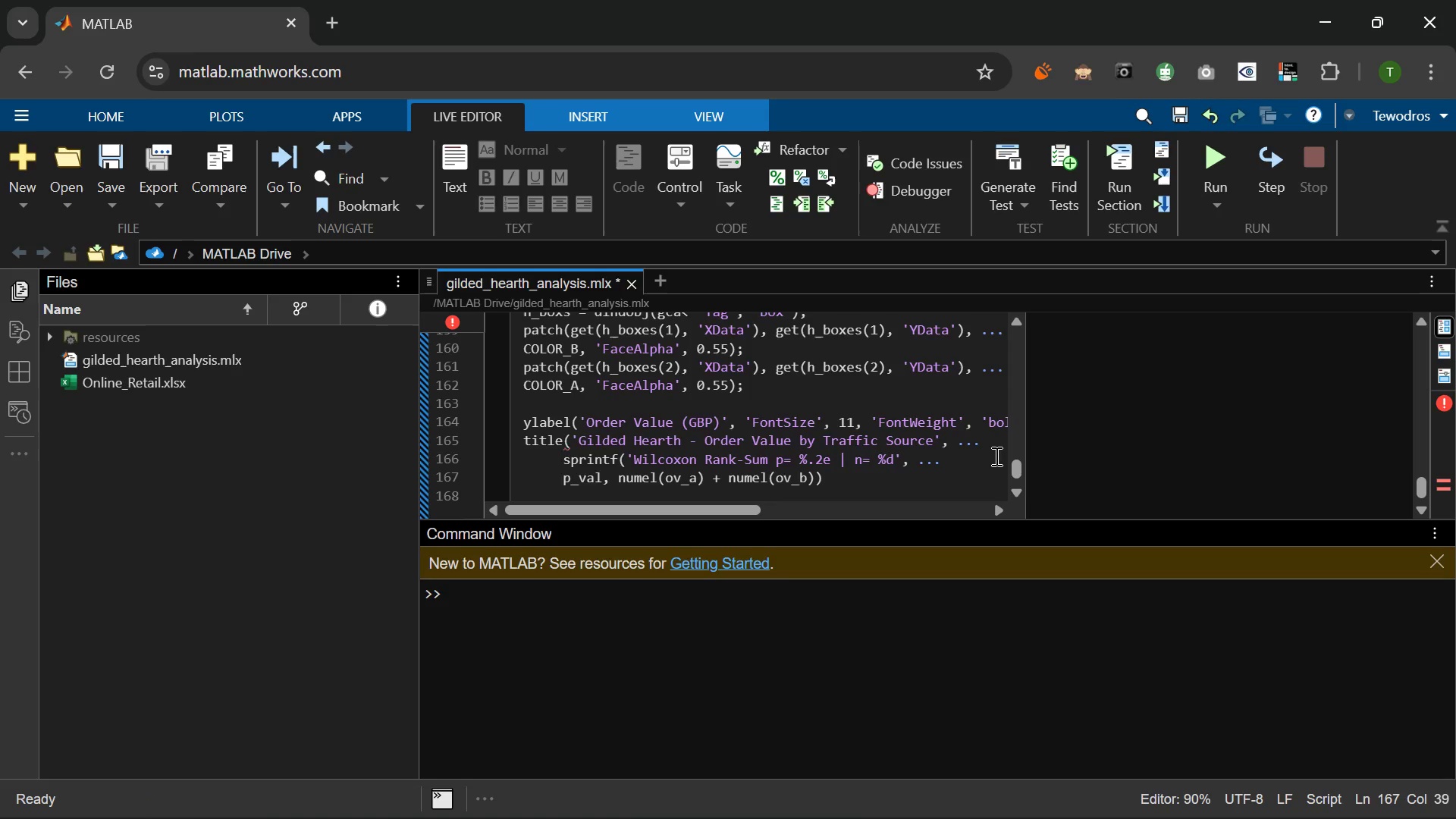 
left_click([574, 442])
 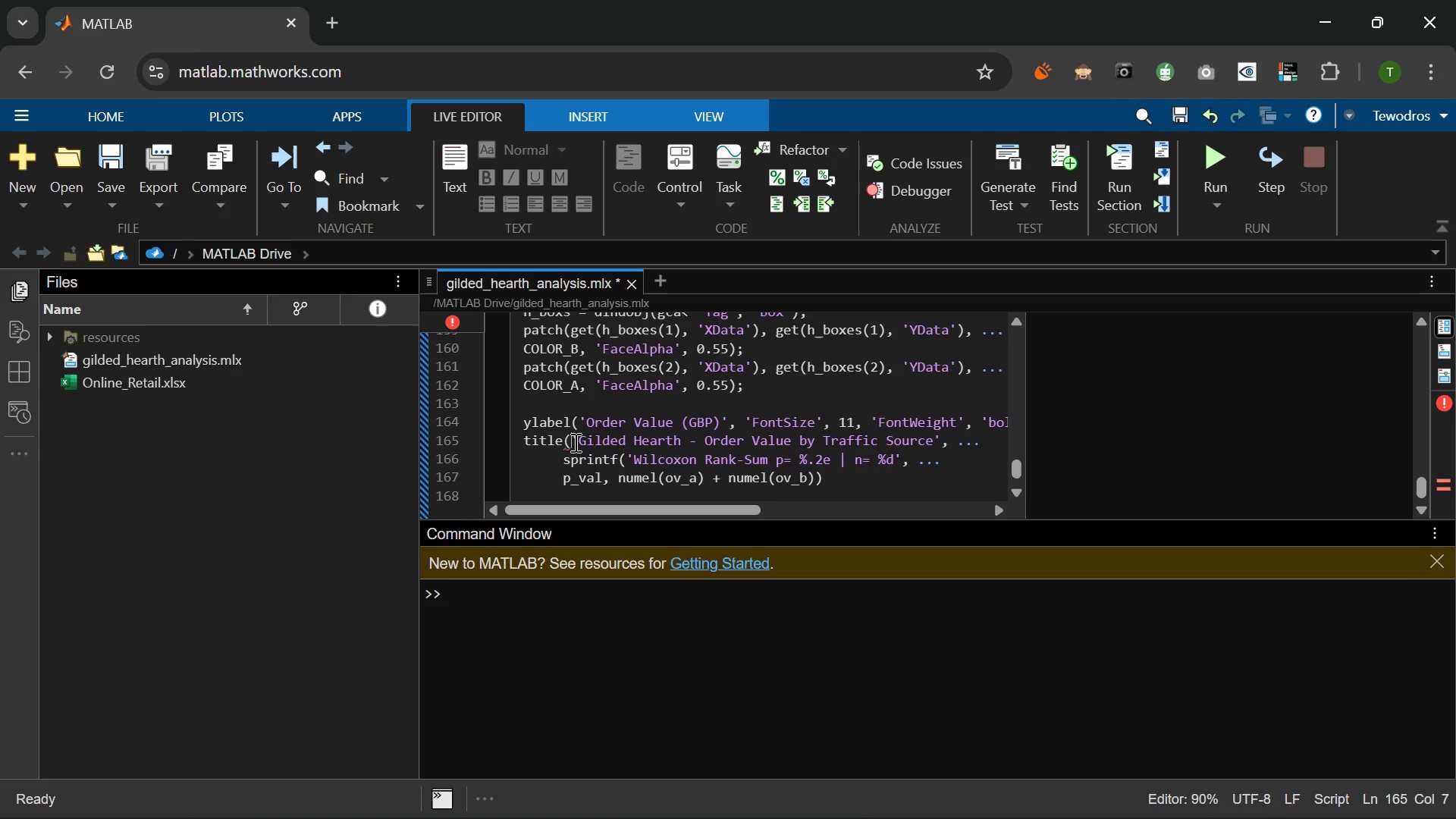 
key(Shift+BracketLeft)
 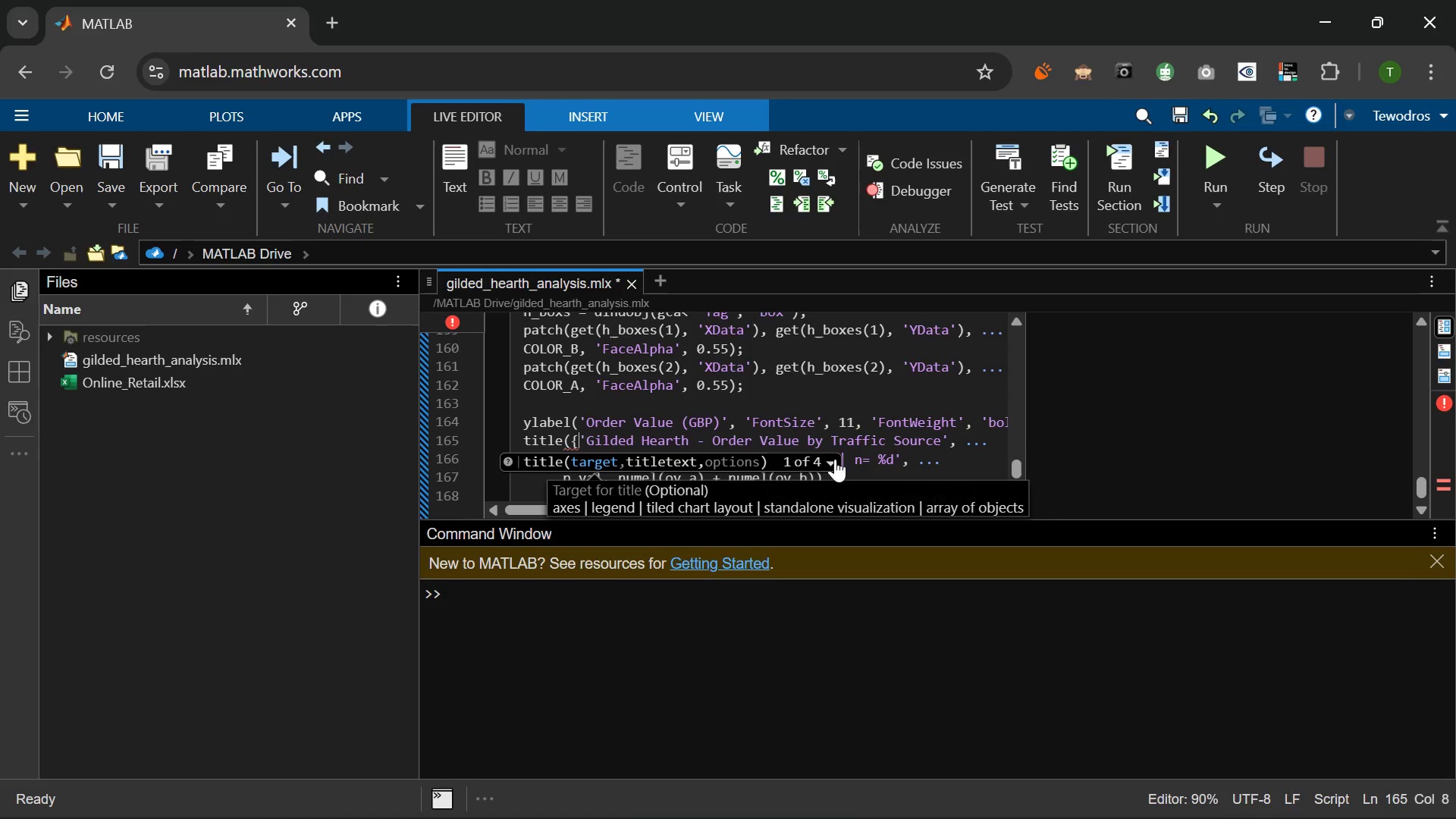 
left_click([861, 462])
 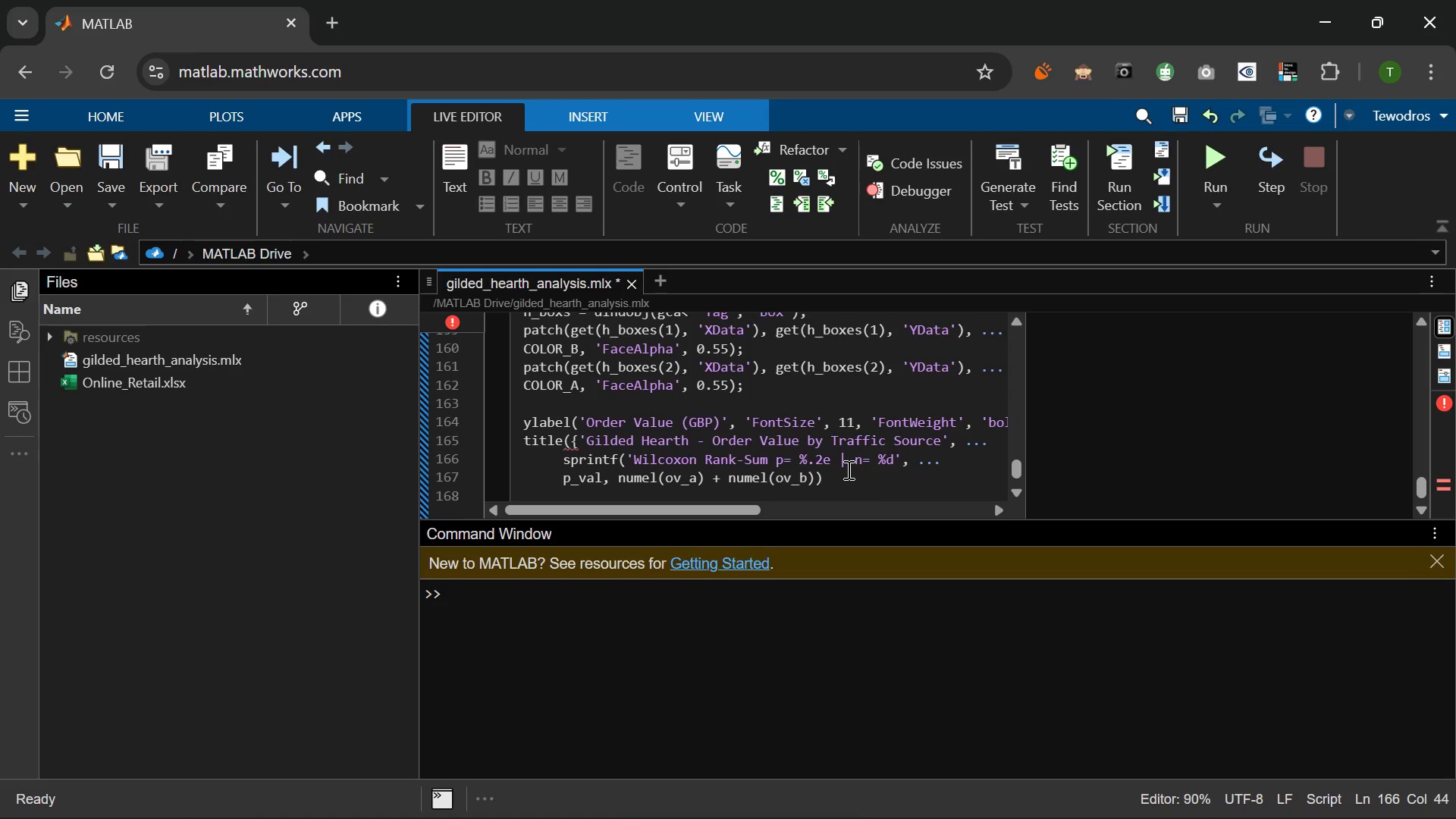 
left_click([847, 469])
 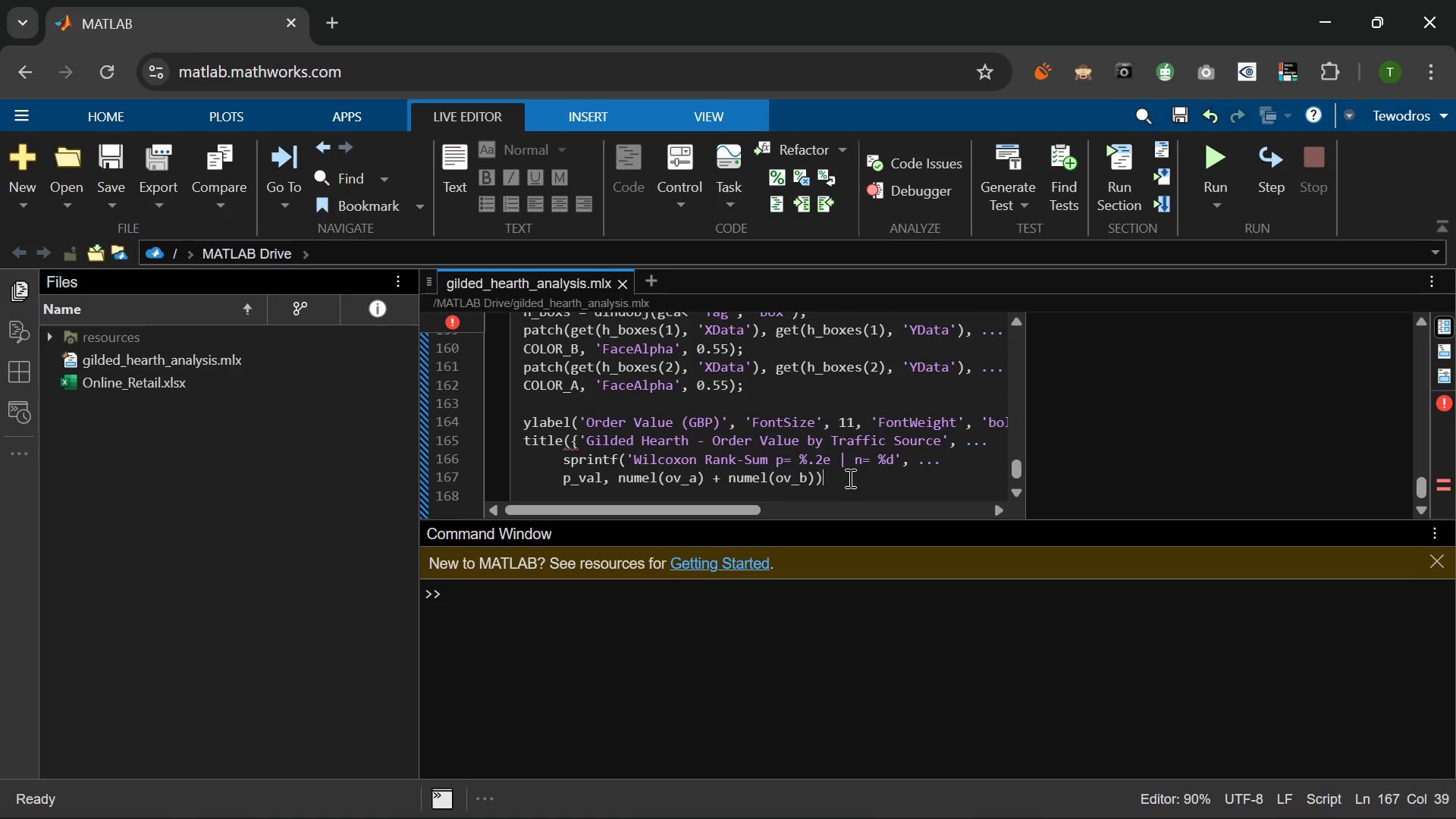 
wait(6.62)
 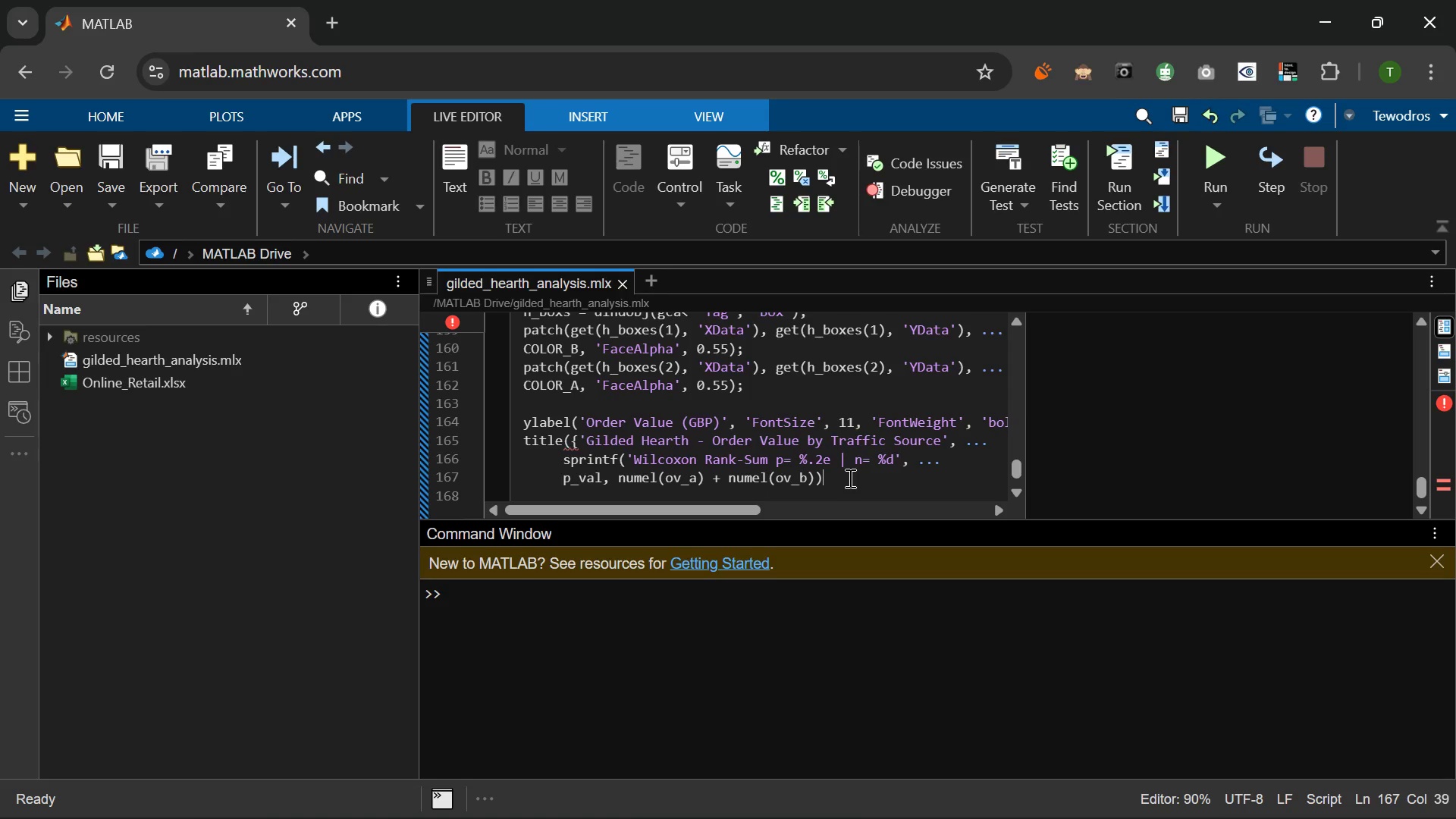 
key(Shift+BracketRight)
 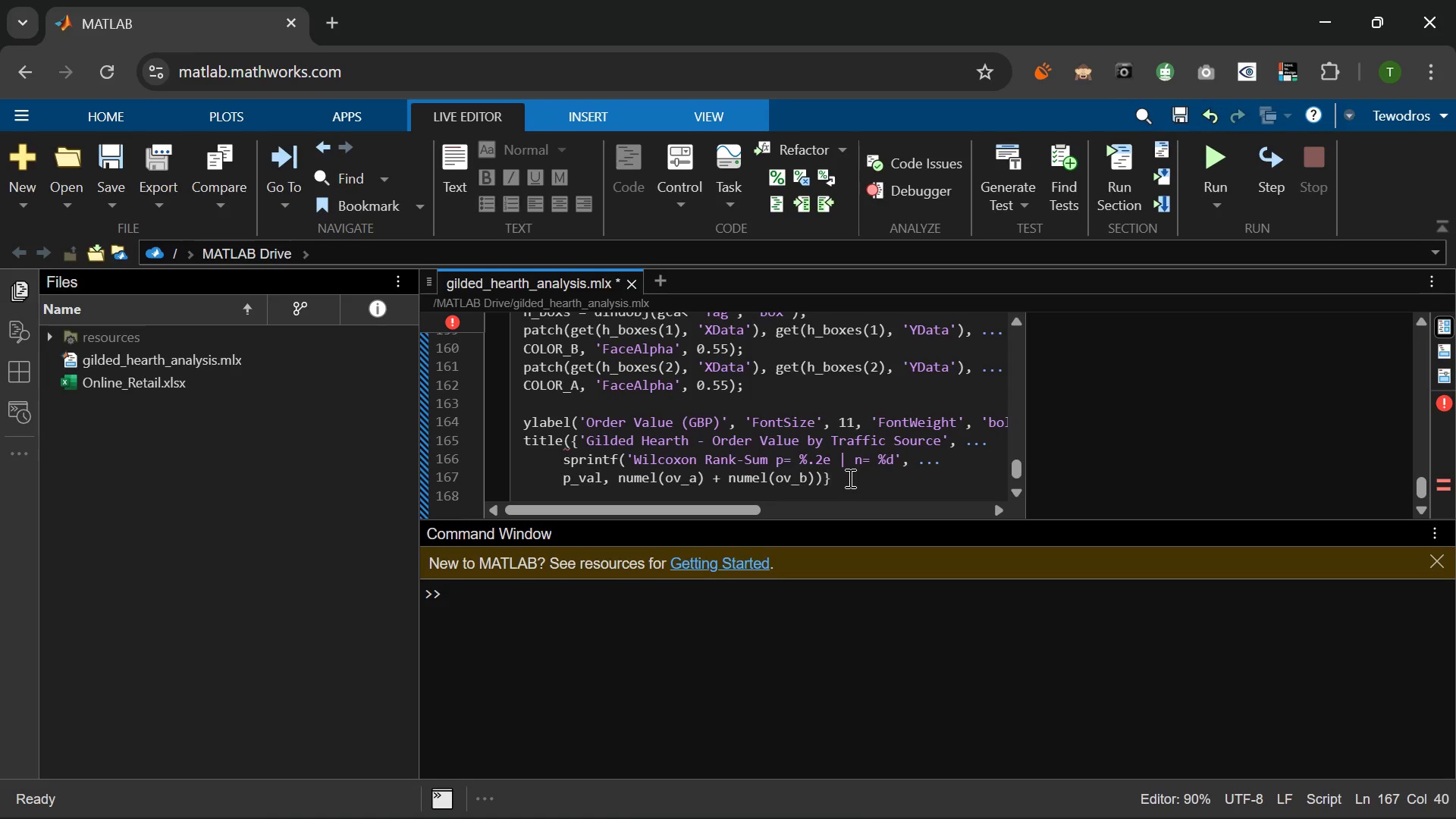 
key(Comma)
 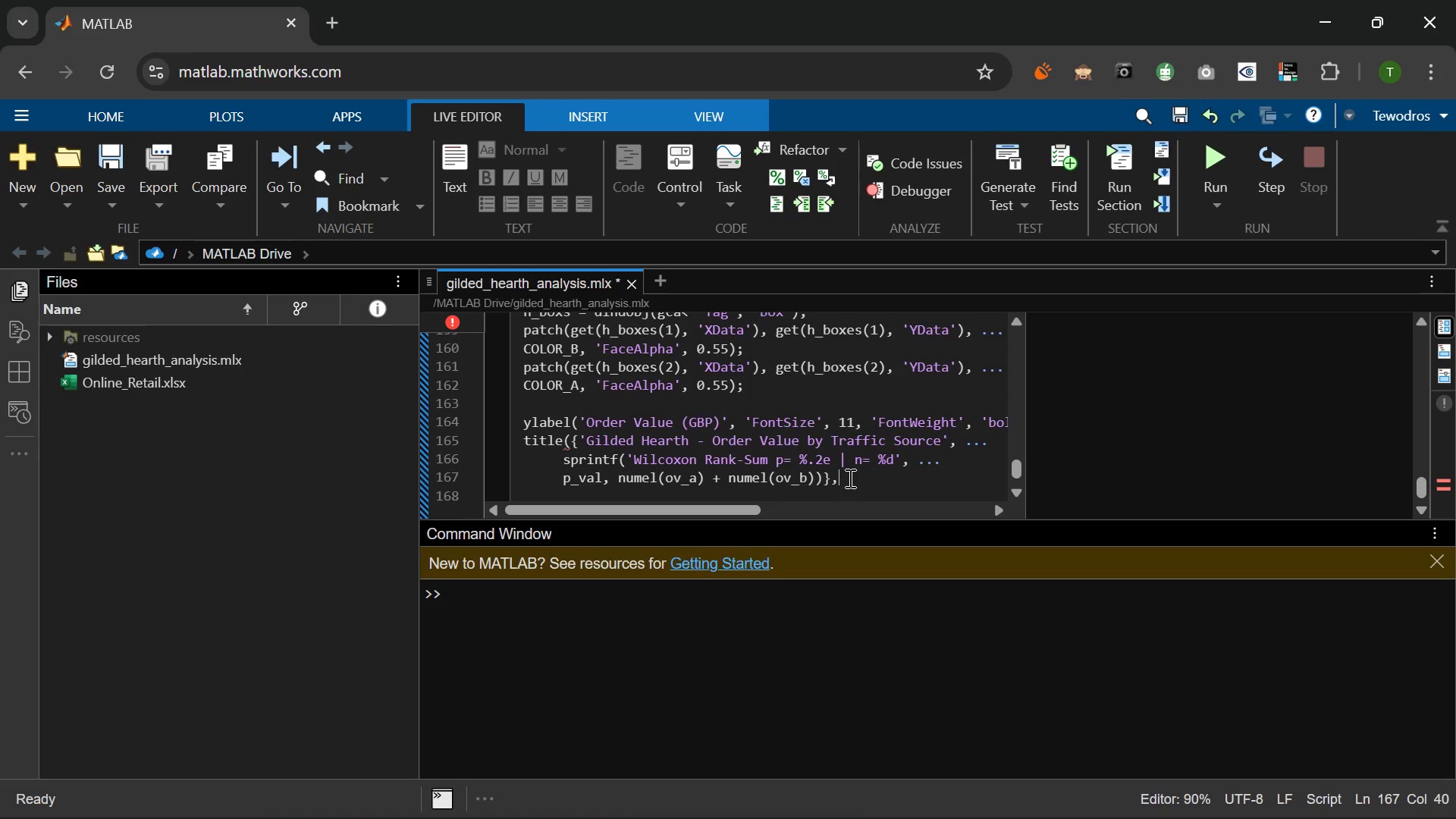 
key(Space)
 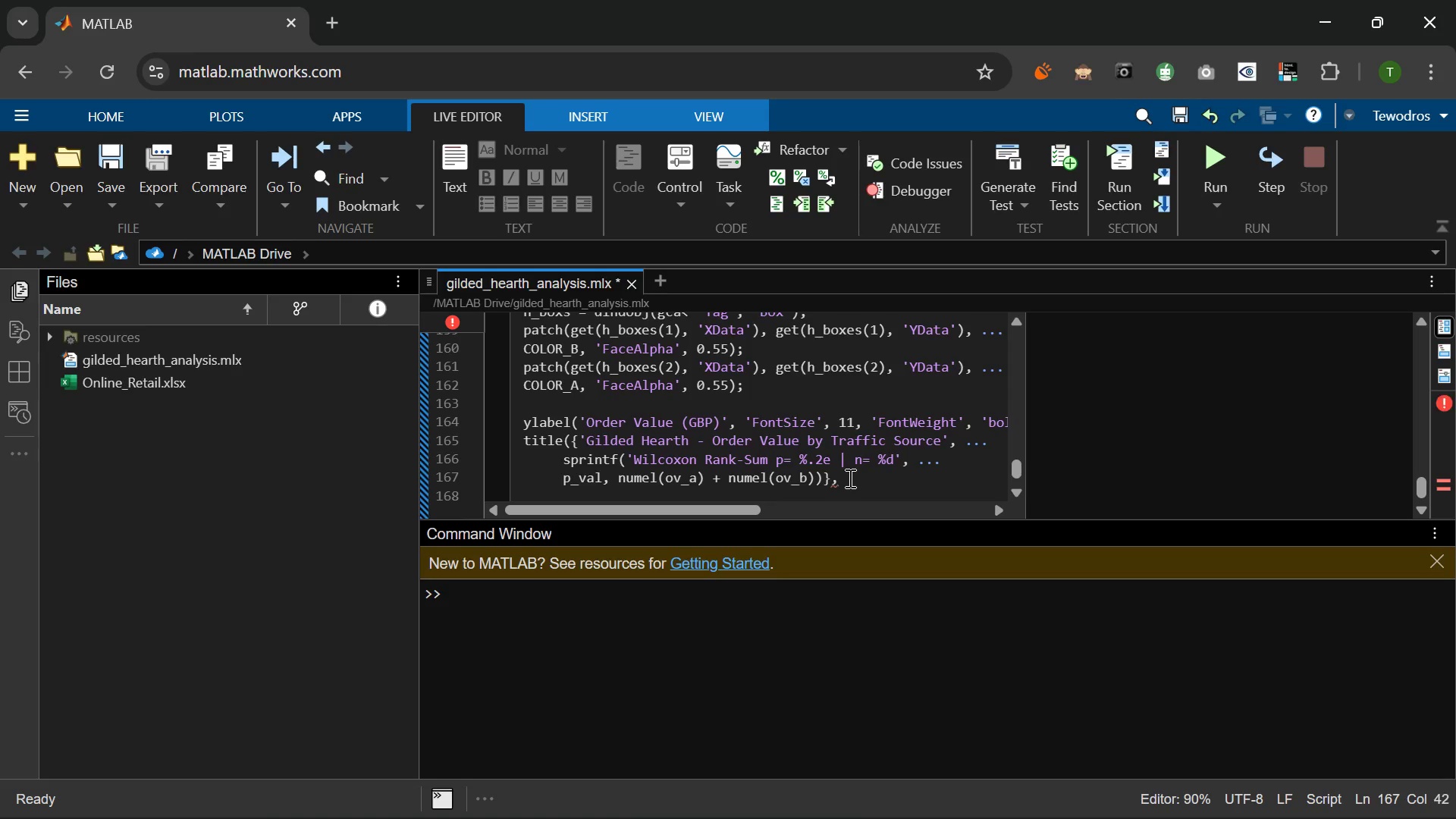 
key(Period)
 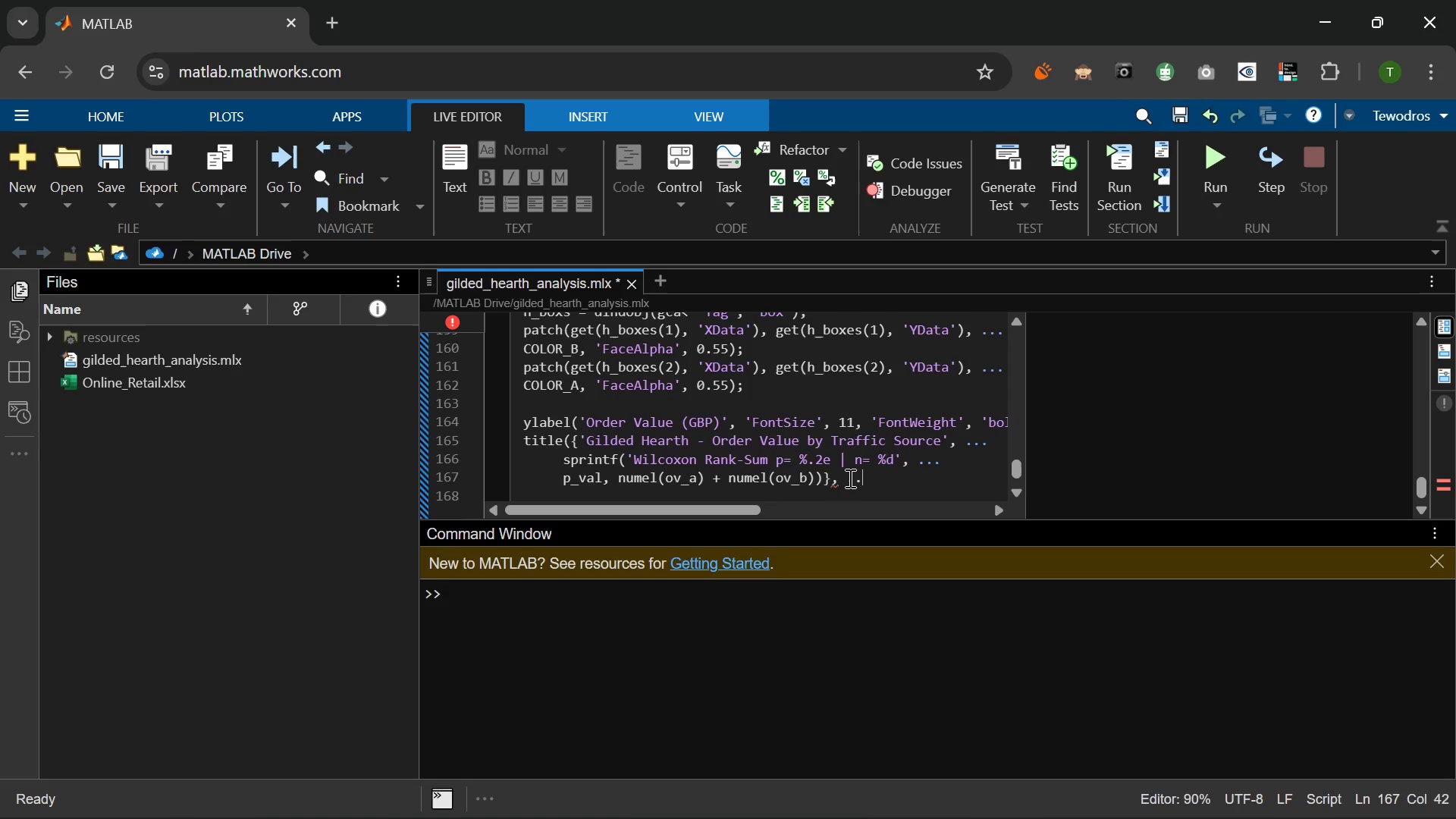 
key(Period)
 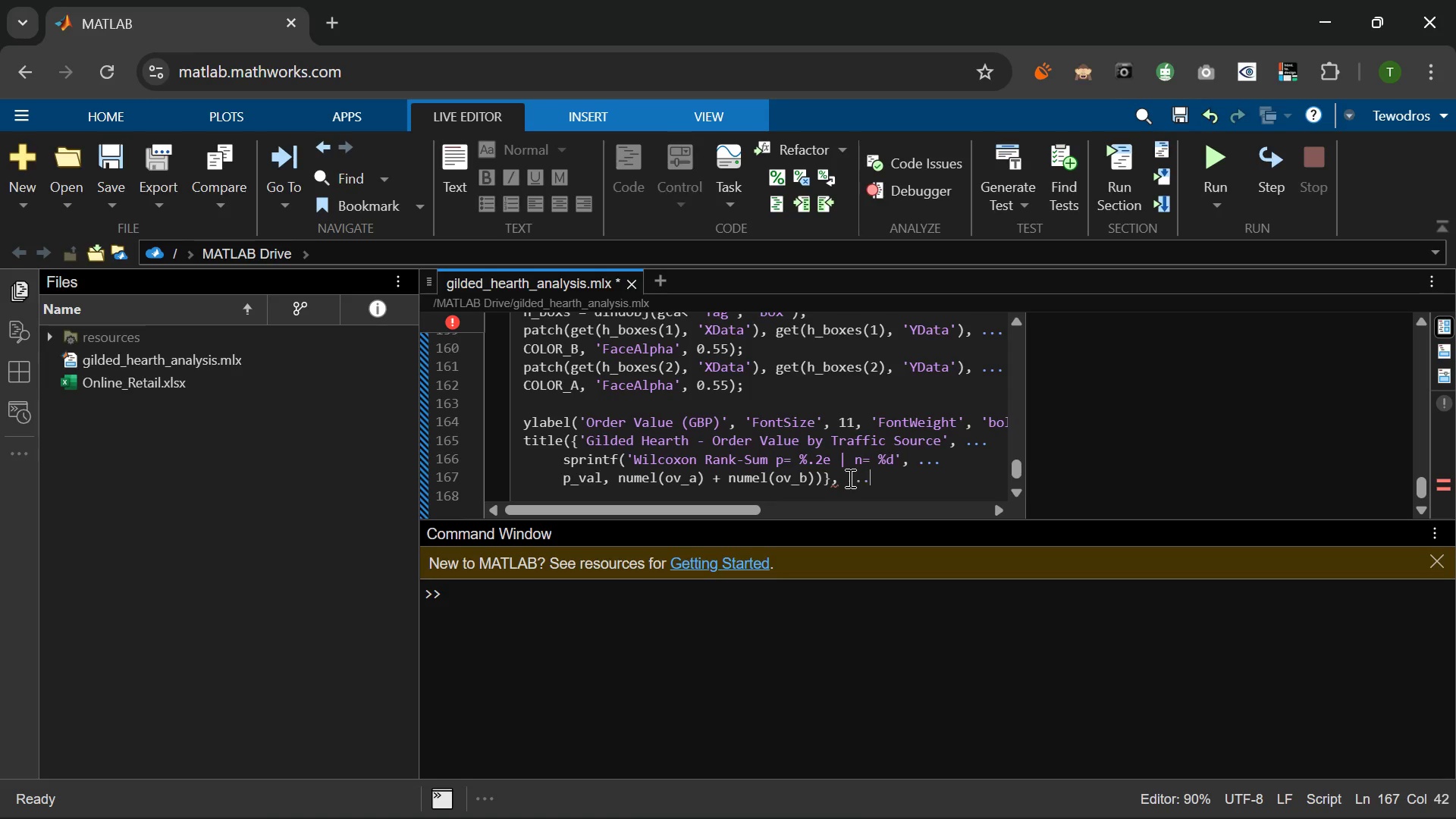 
key(Period)
 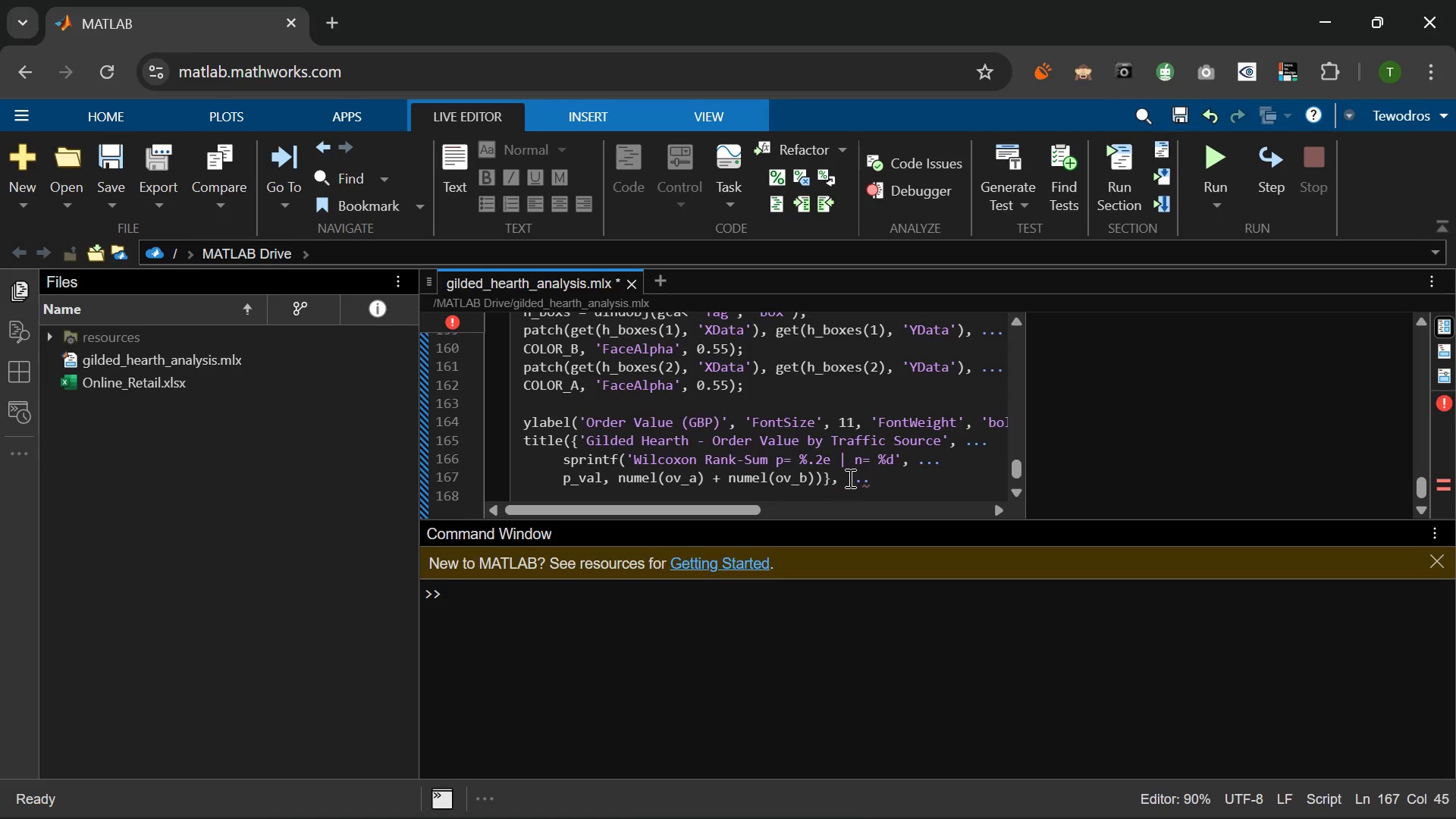 
key(Period)
 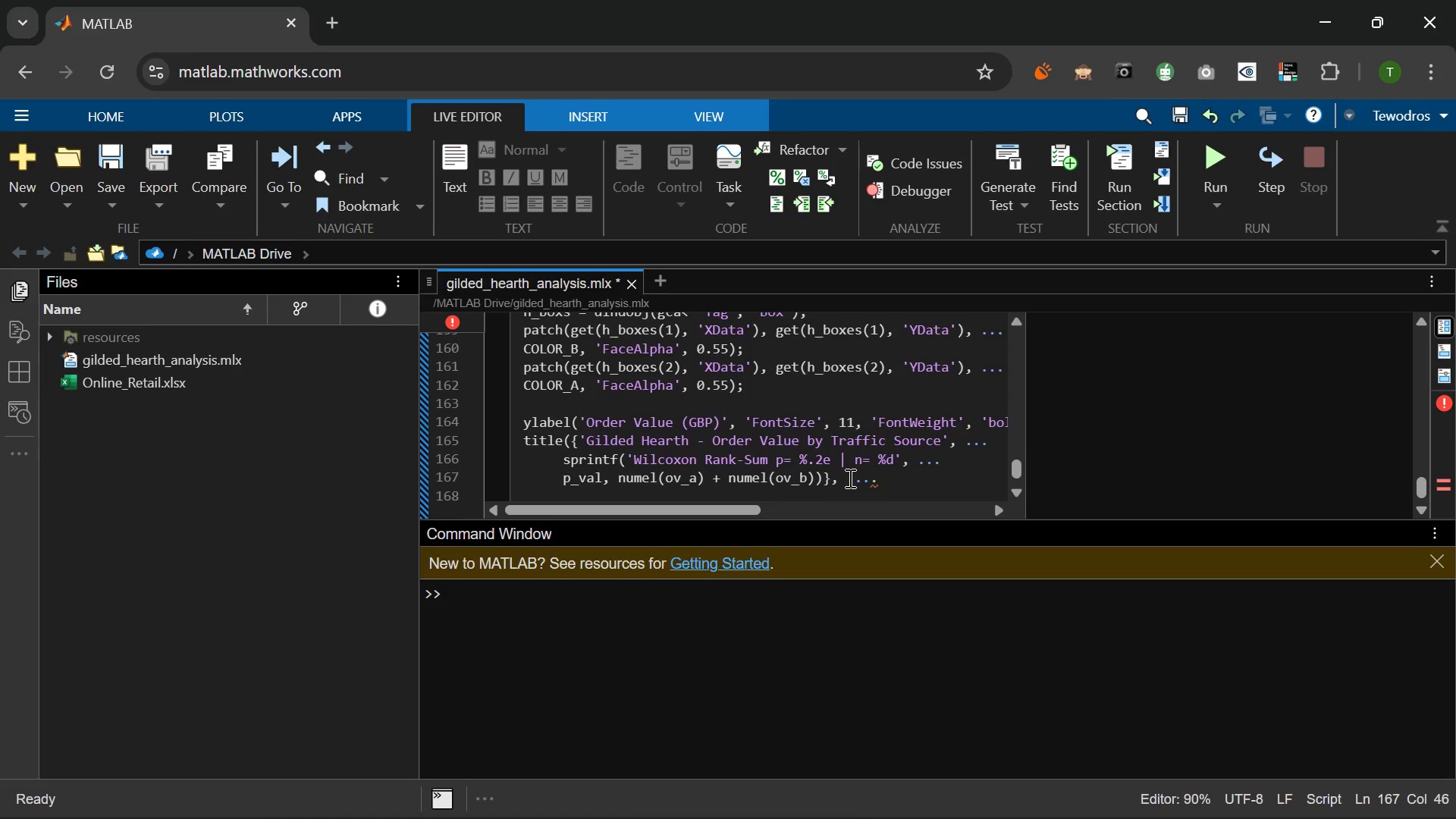 
key(Enter)
 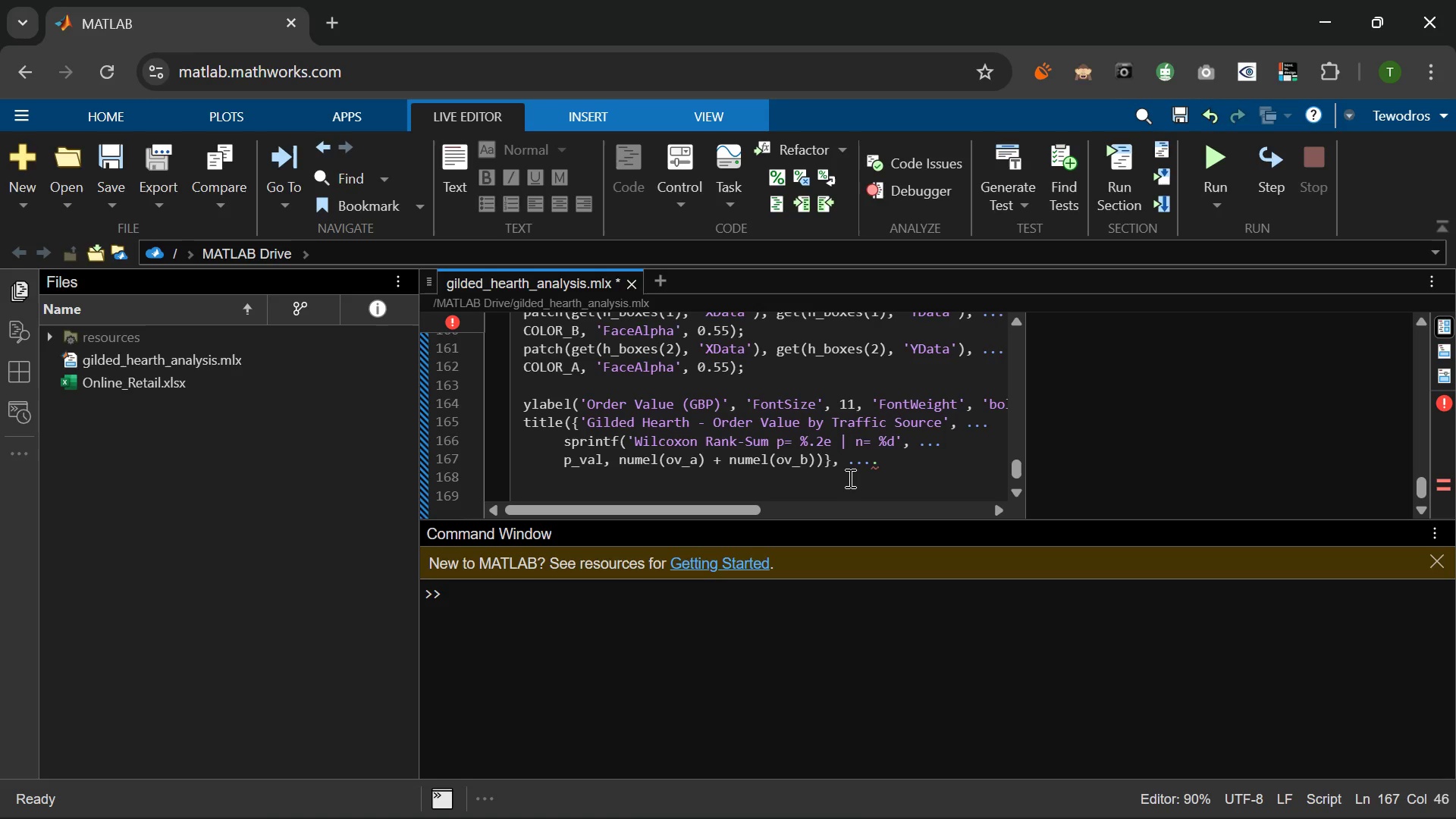 
type('FontSize)
 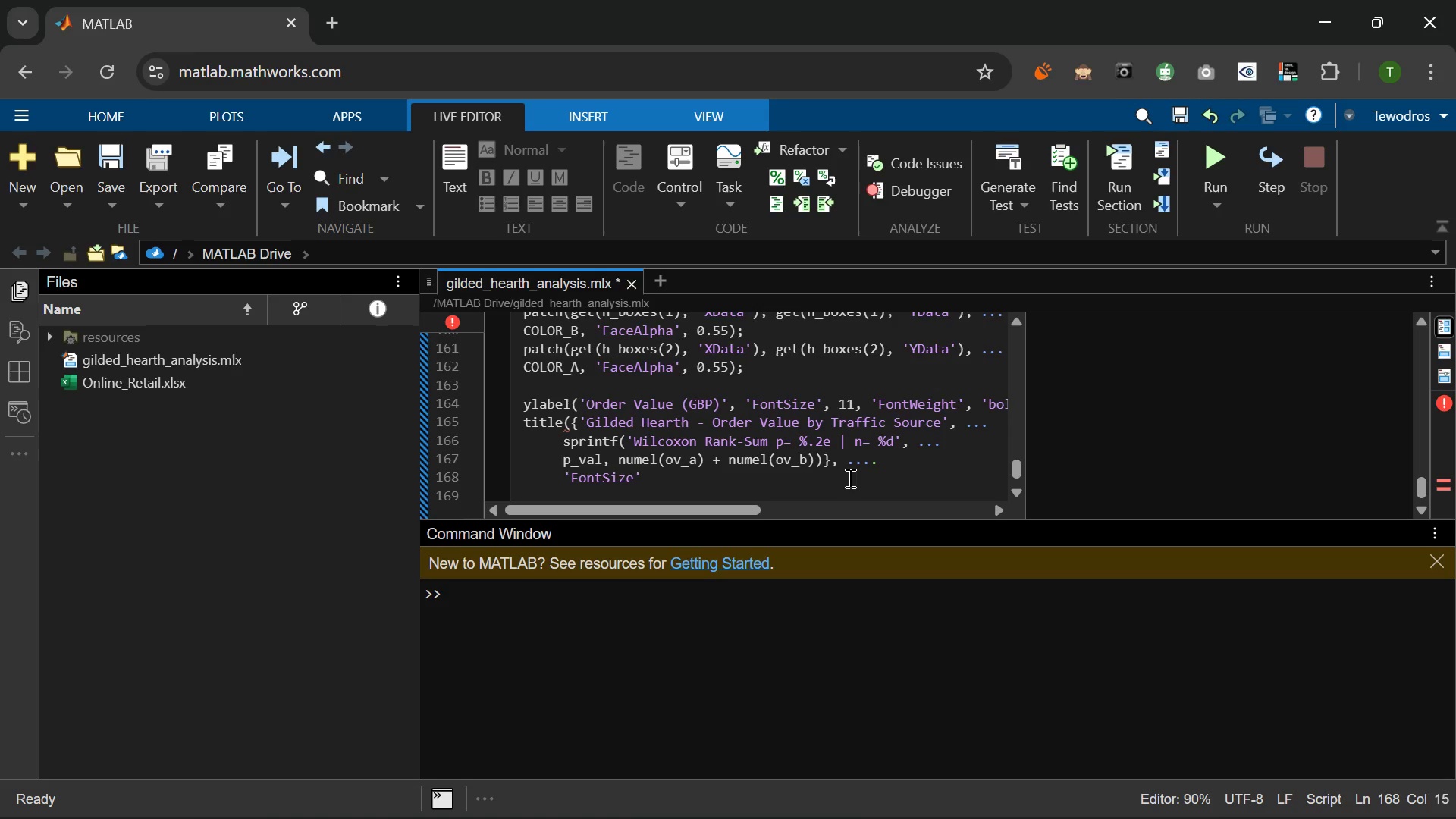 
key(ArrowRight)
 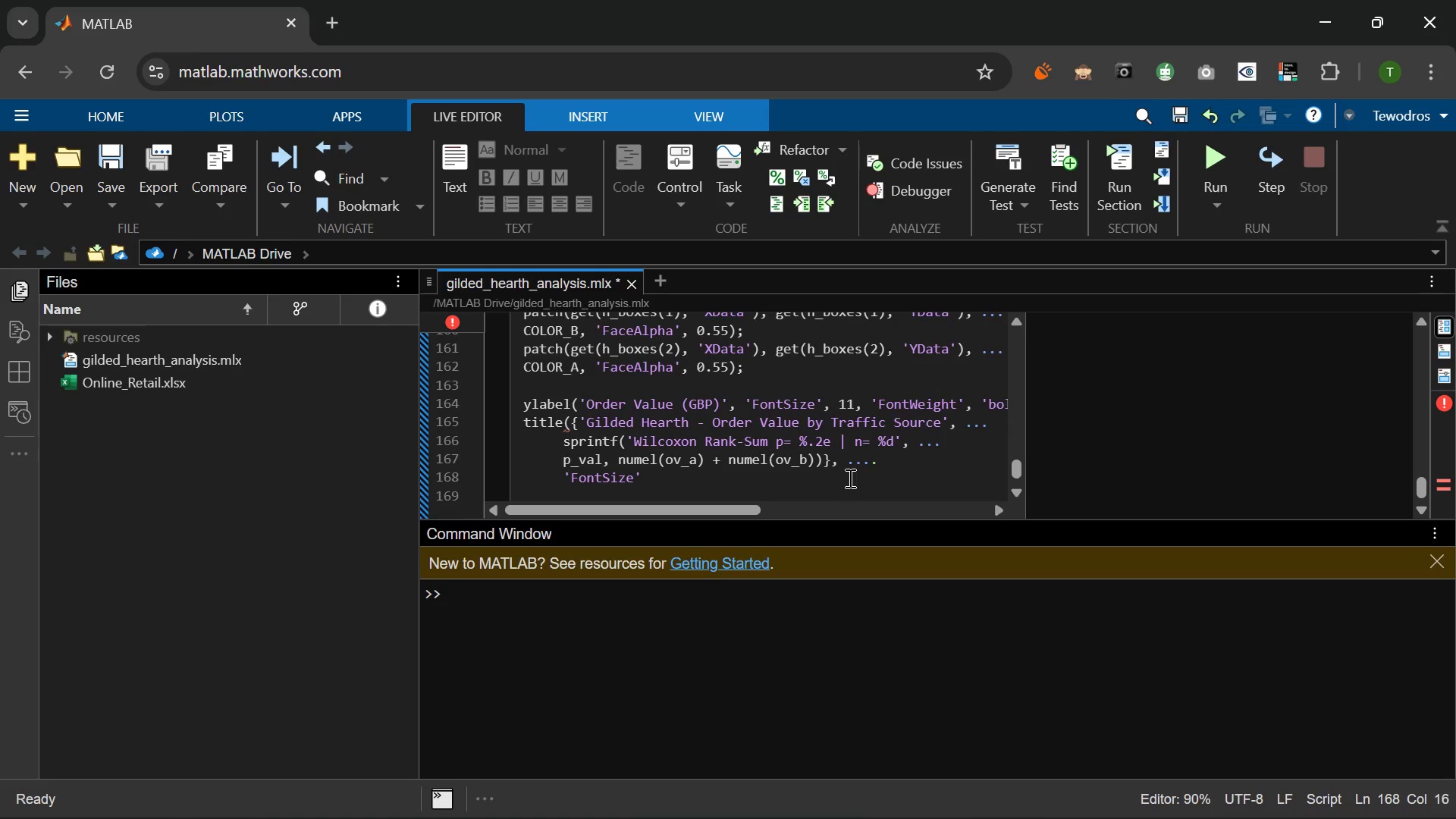 
type(, 12, 'Fontweight)
 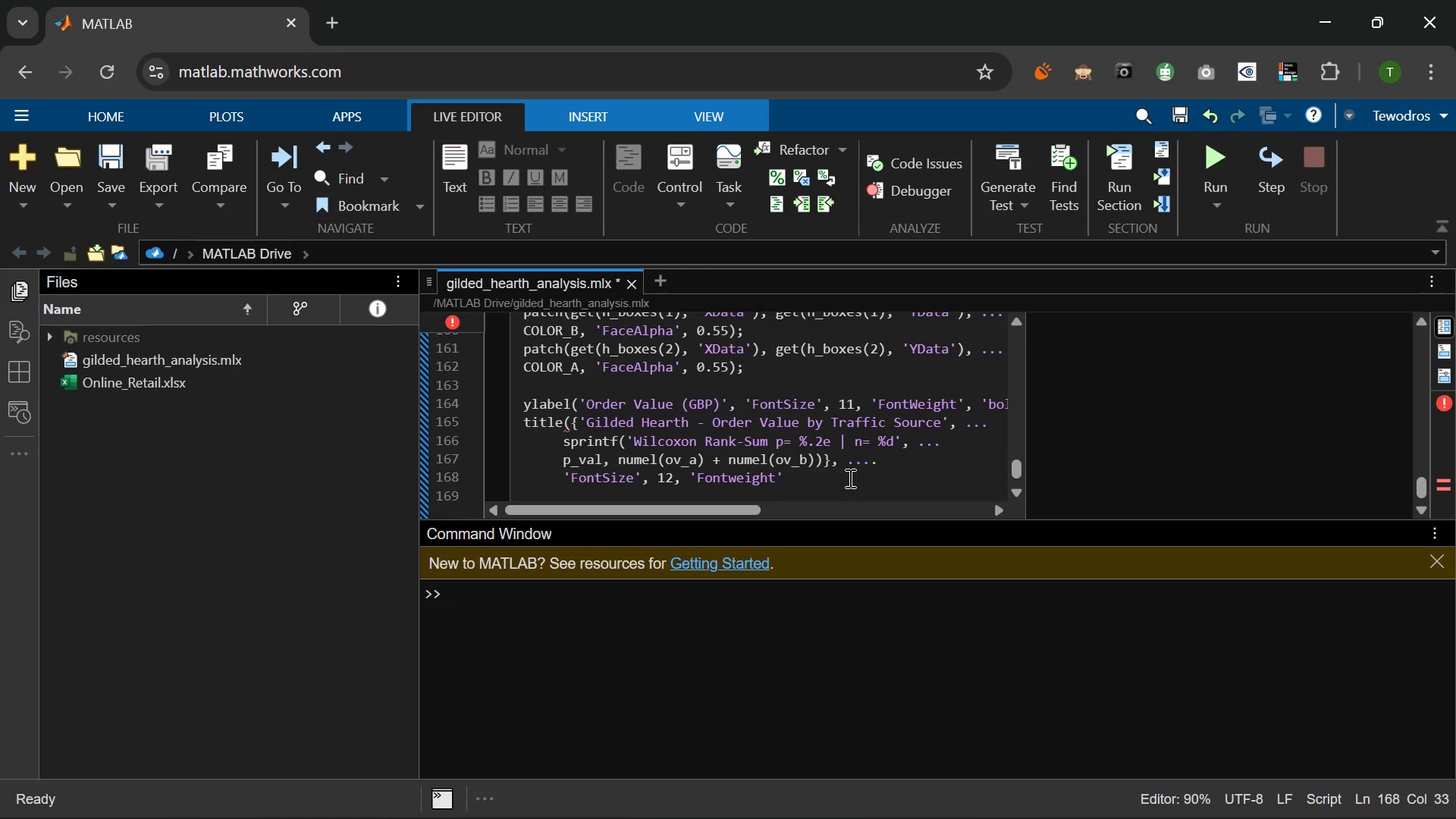 
key(ArrowRight)
 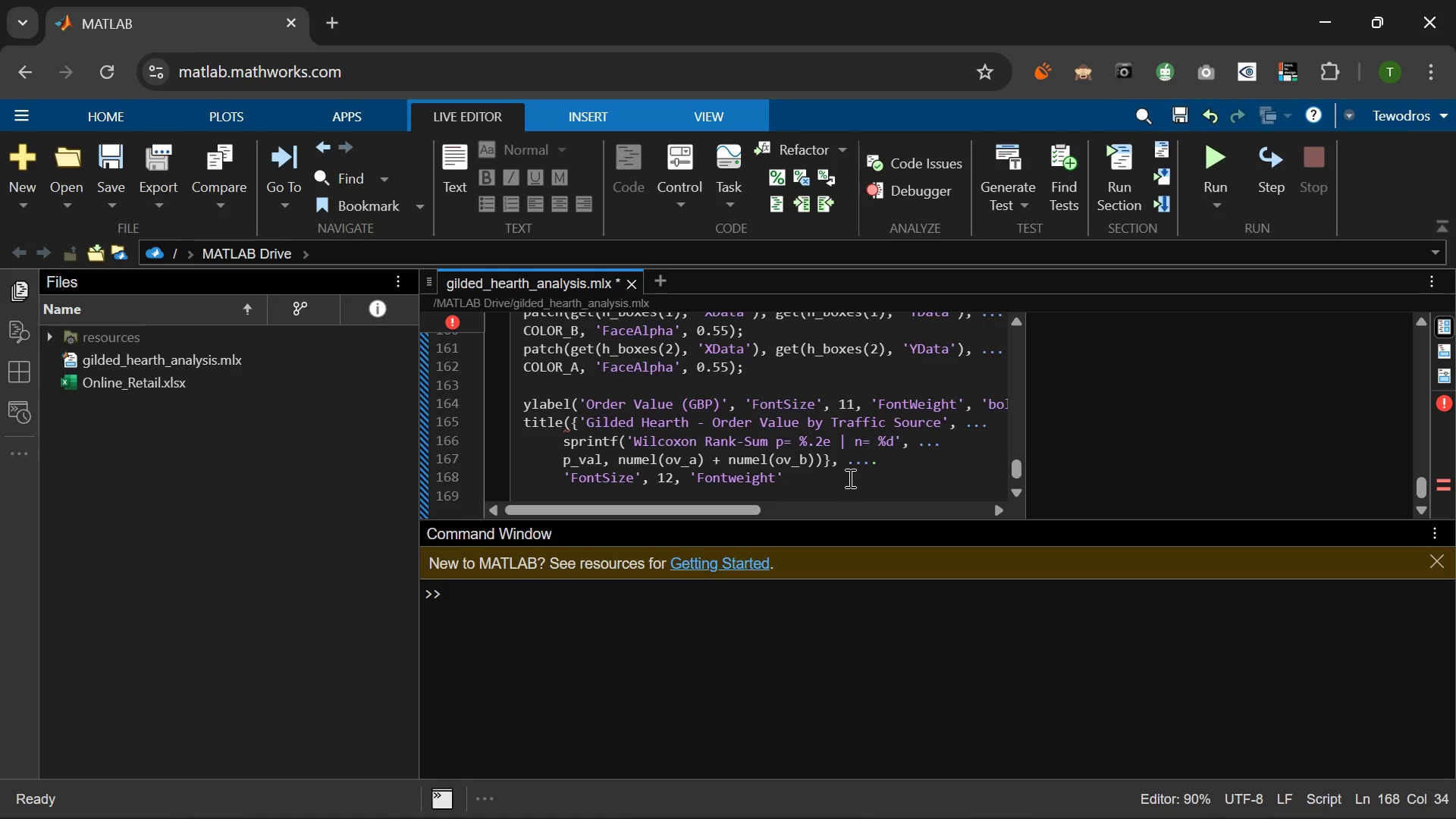 
type(, 'bl)
key(Backspace)
type(old)
 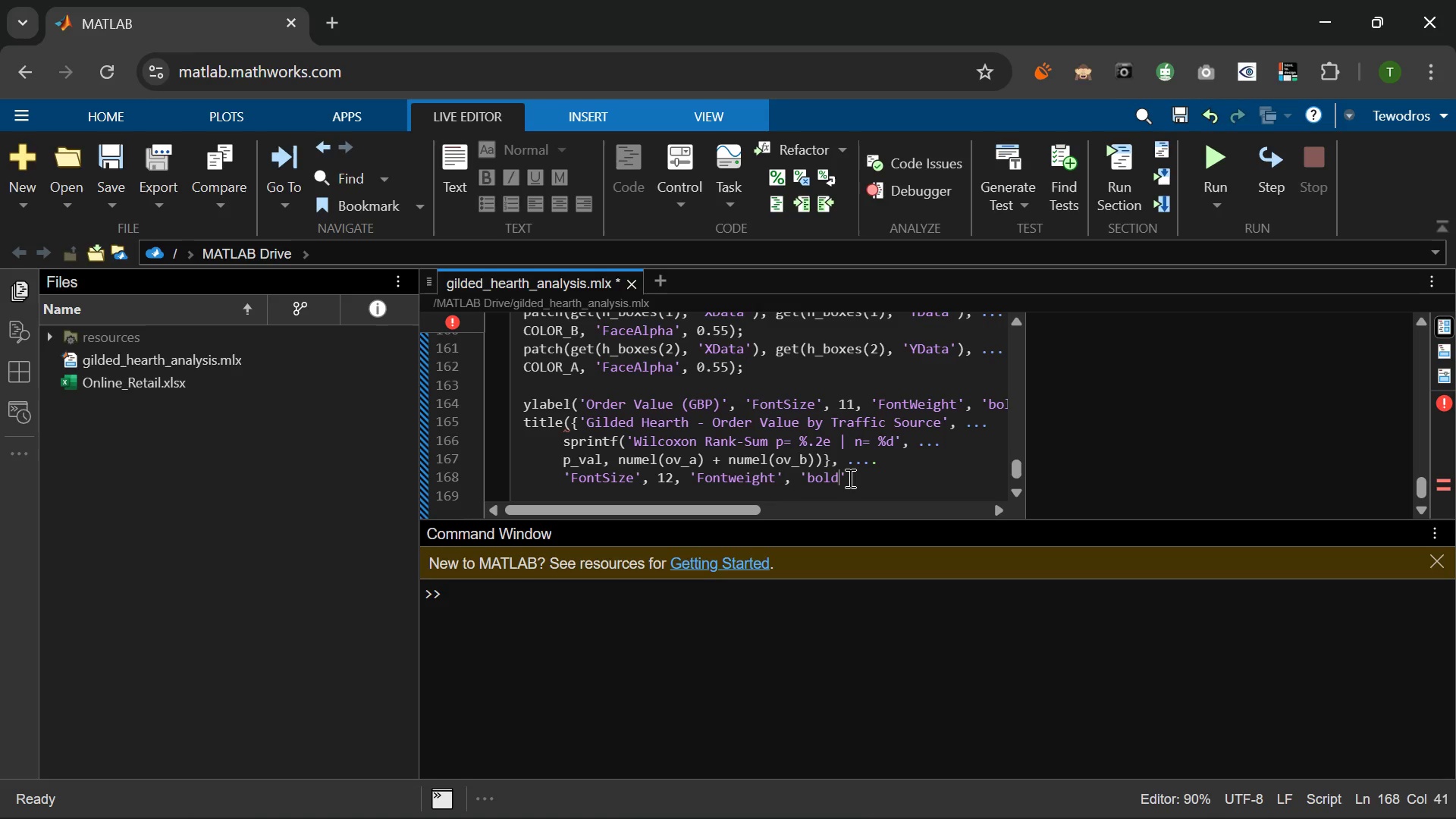 
key(ArrowRight)
 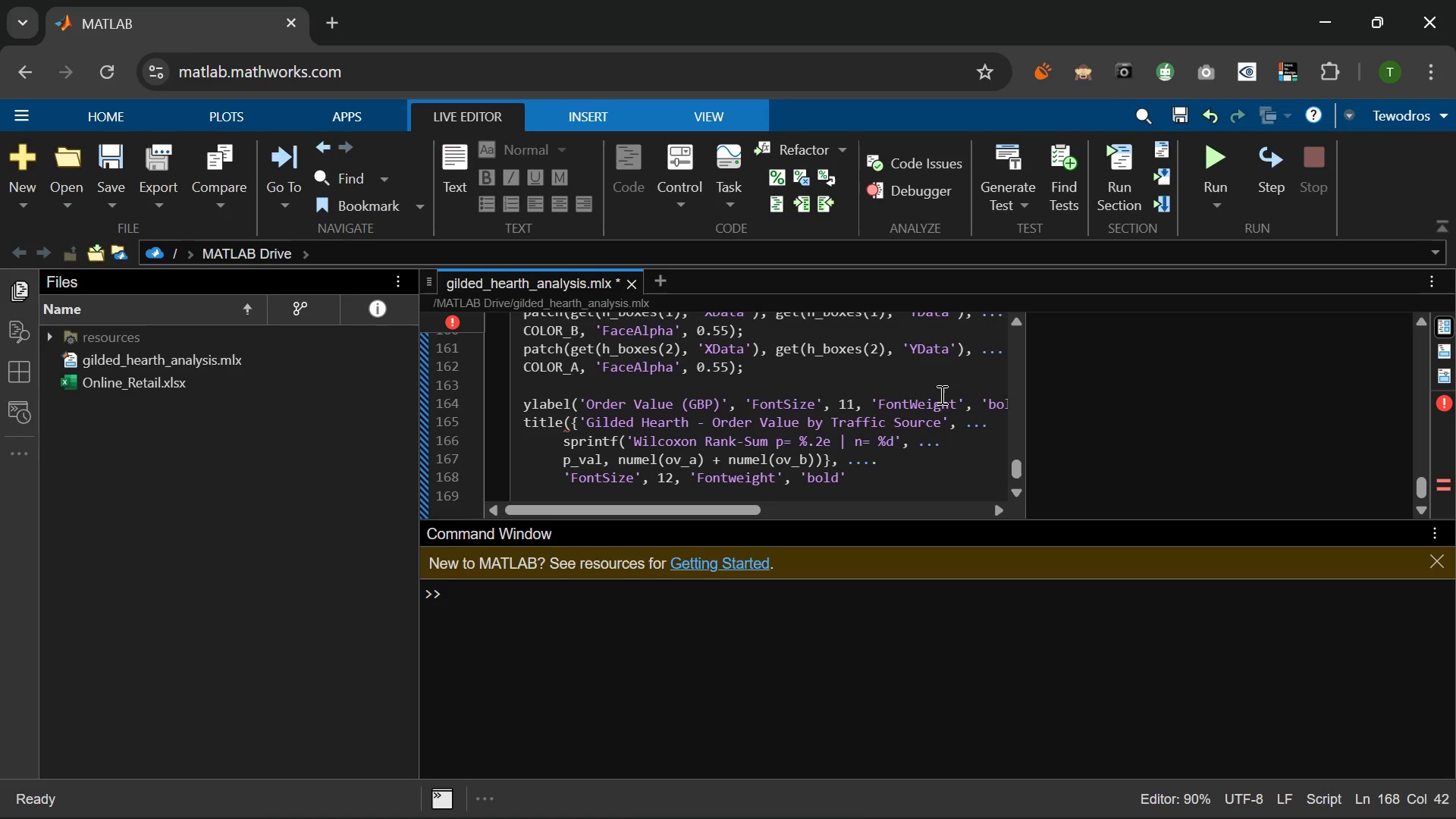 
key(Shift+0)
 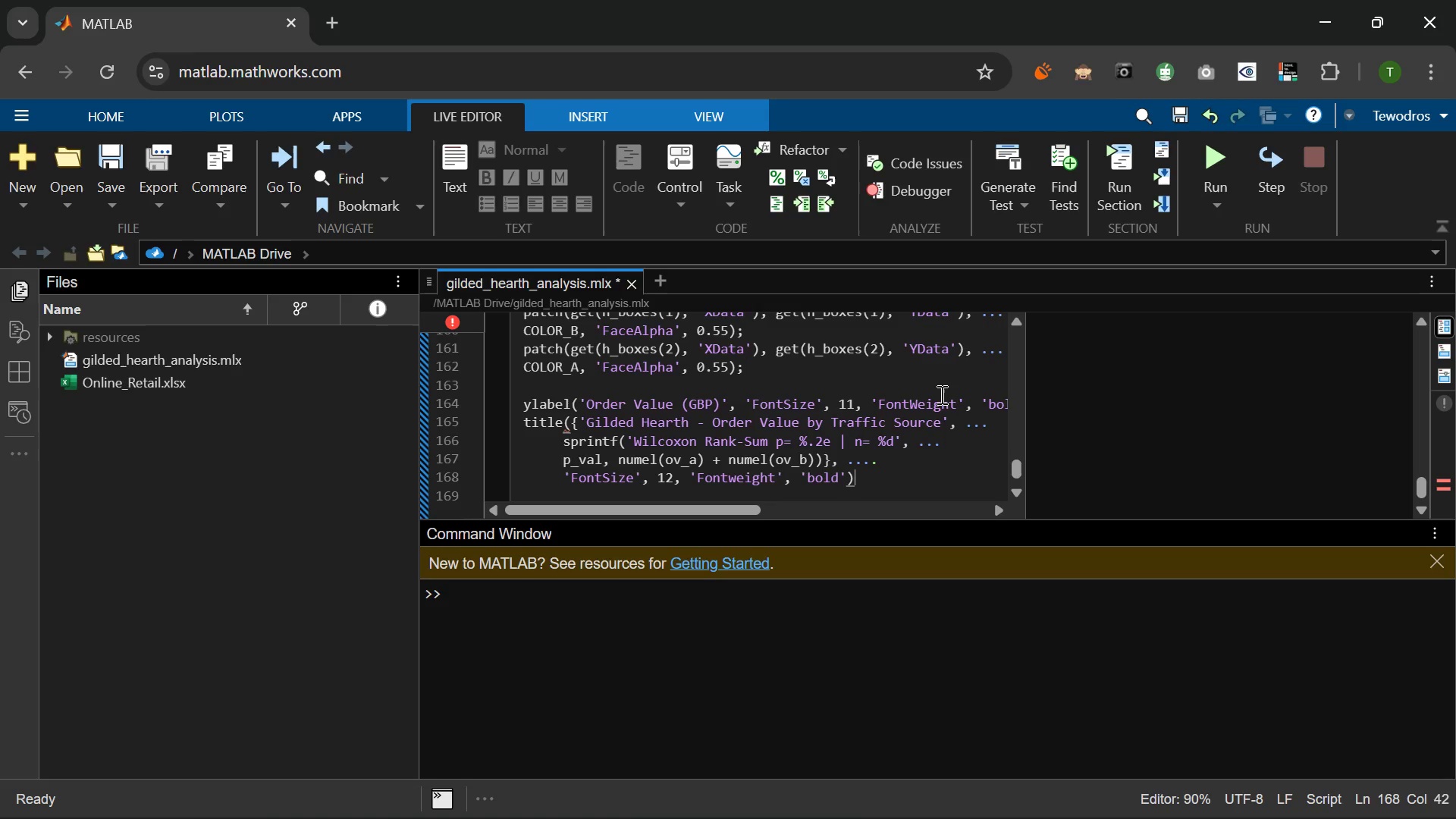 
key(Semicolon)
 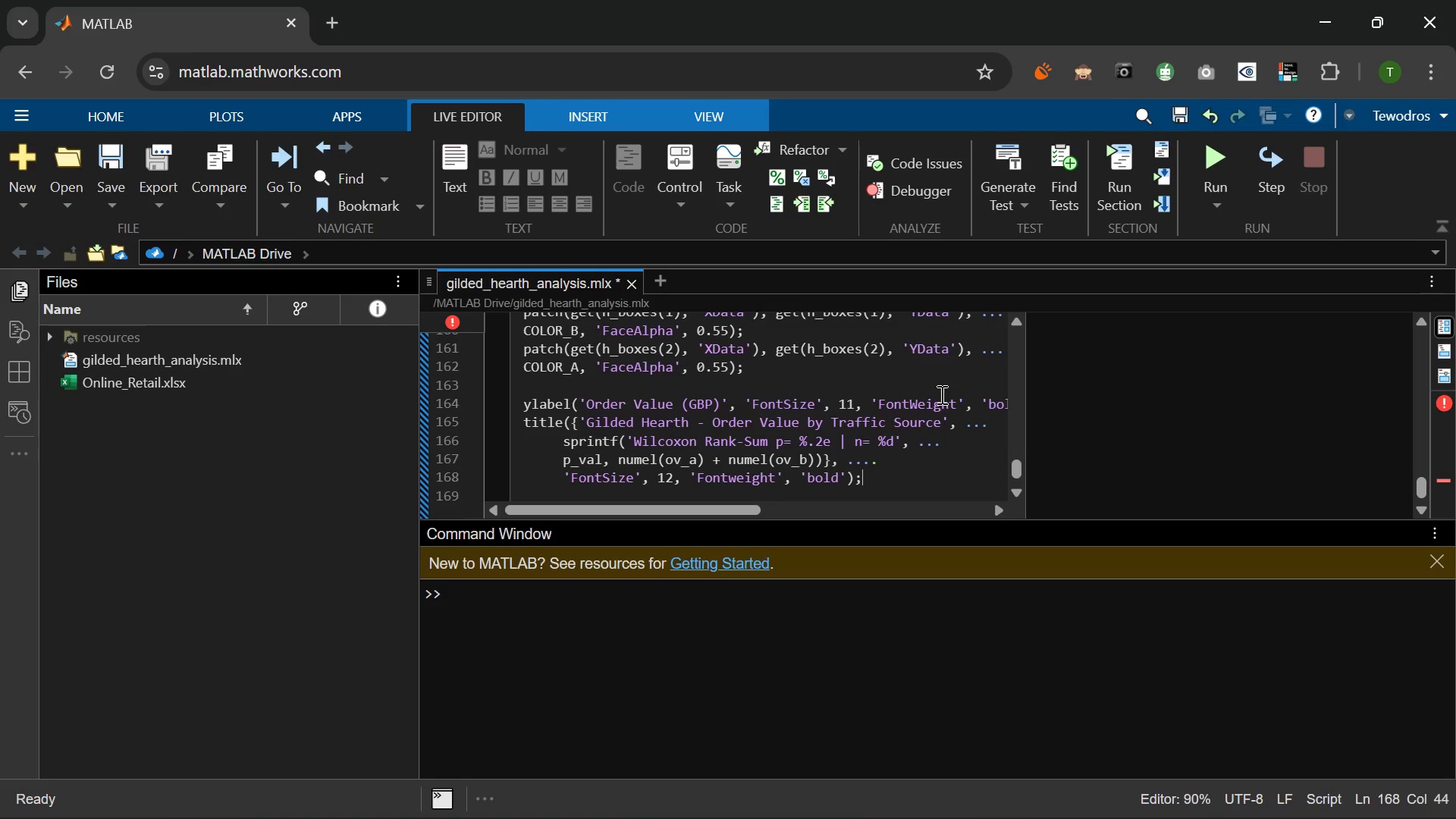 
key(Enter)
 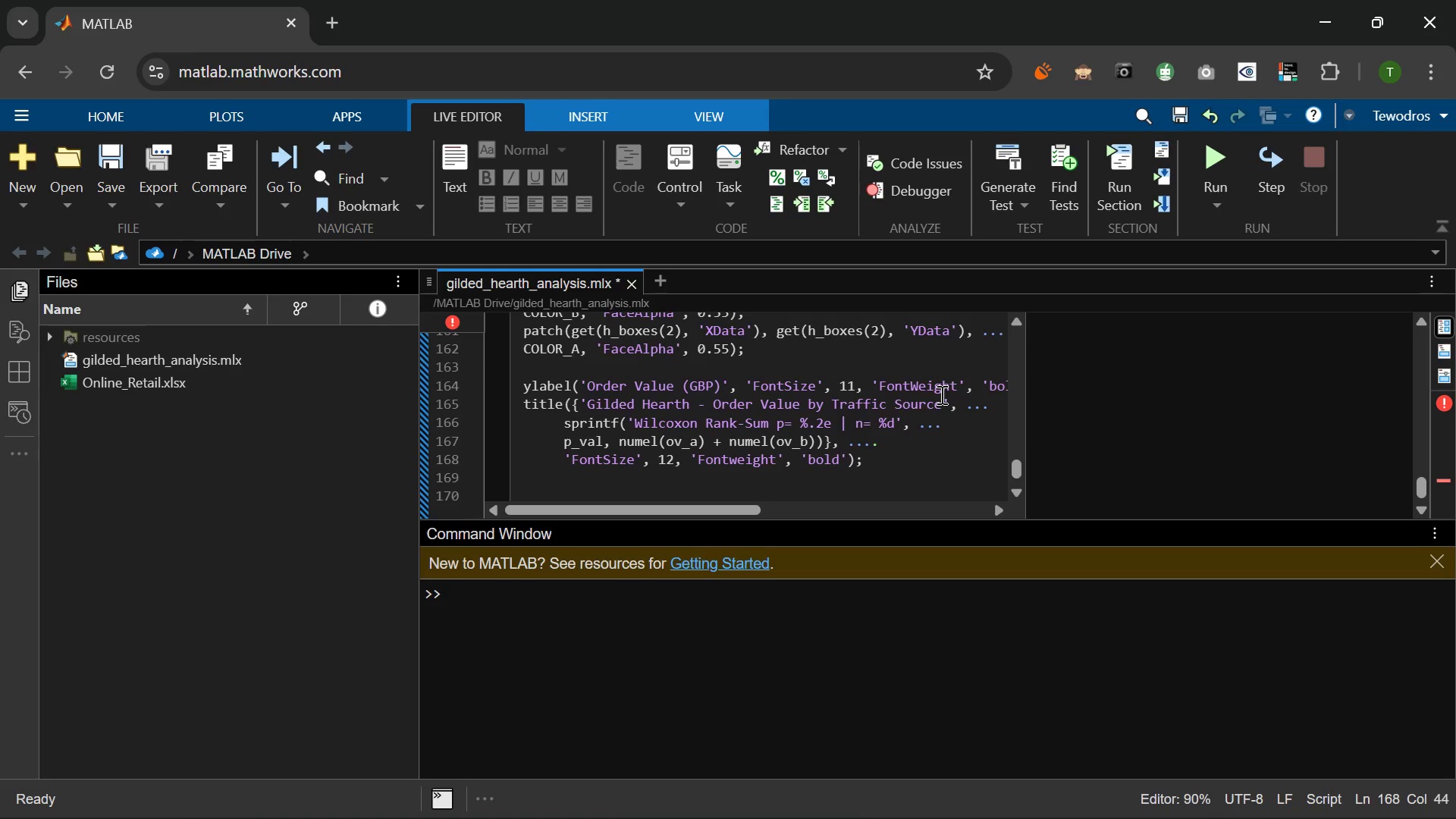 
key(Enter)
 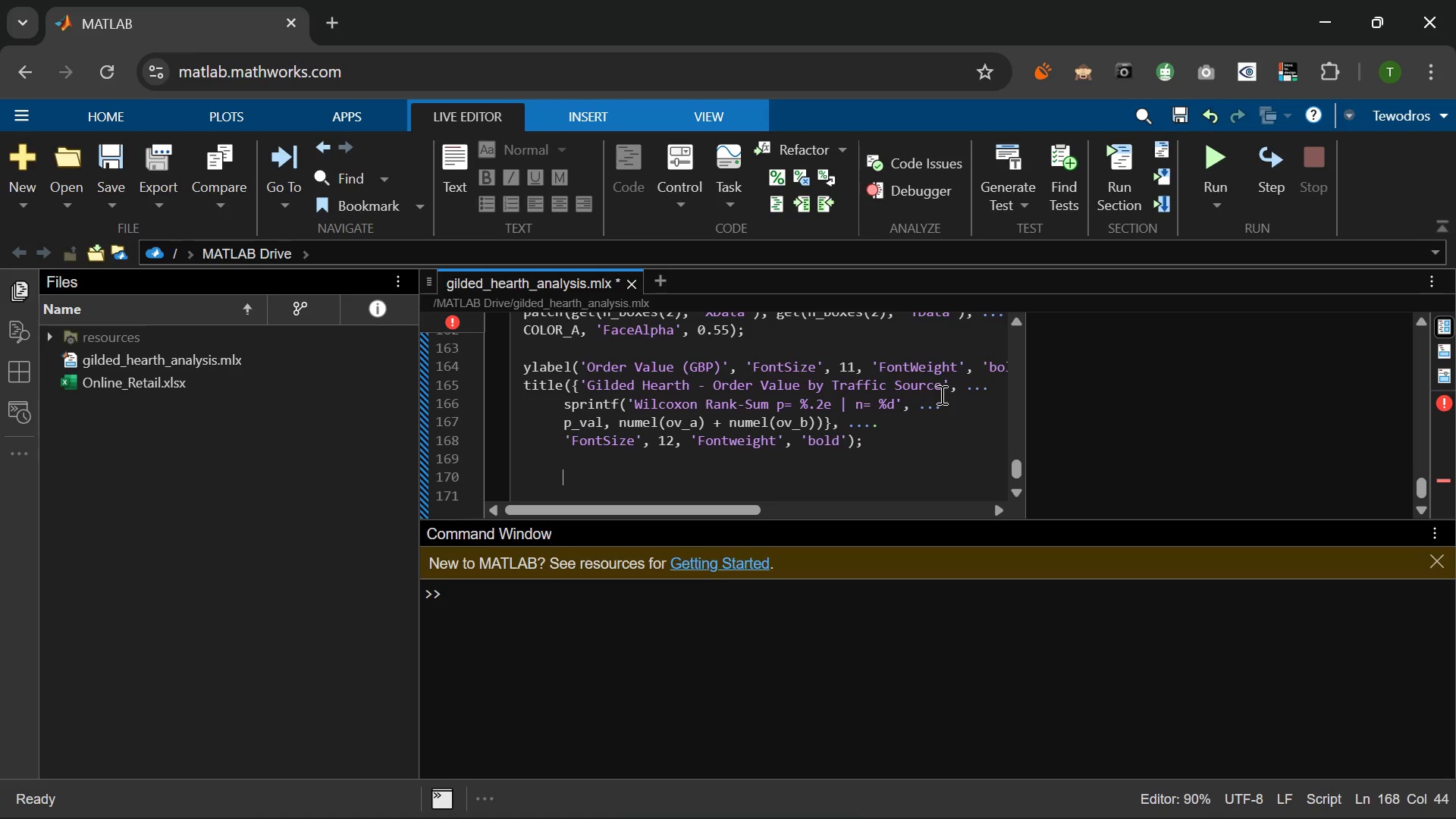 
wait(5.88)
 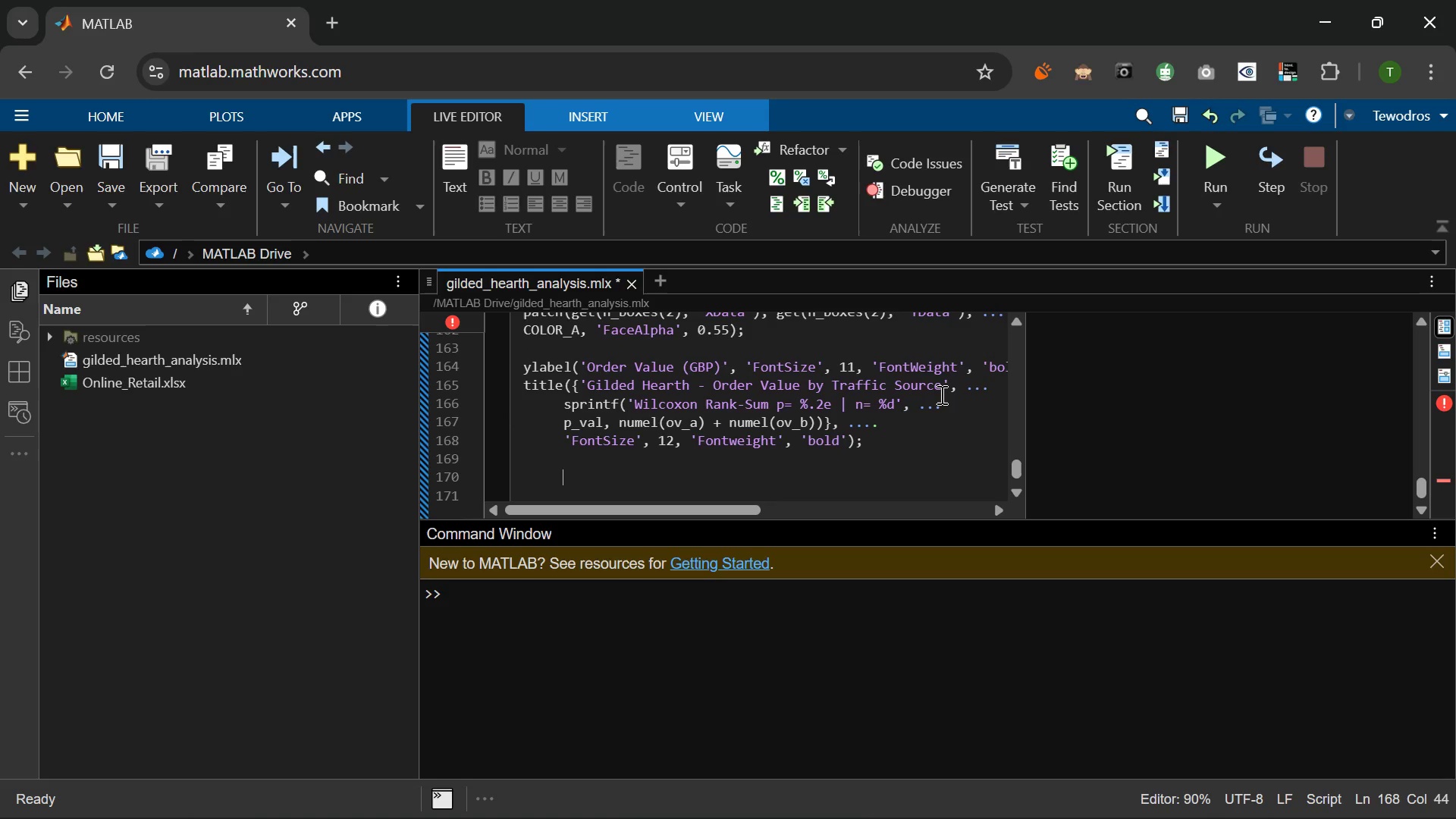 
key(Shift+Tab)
 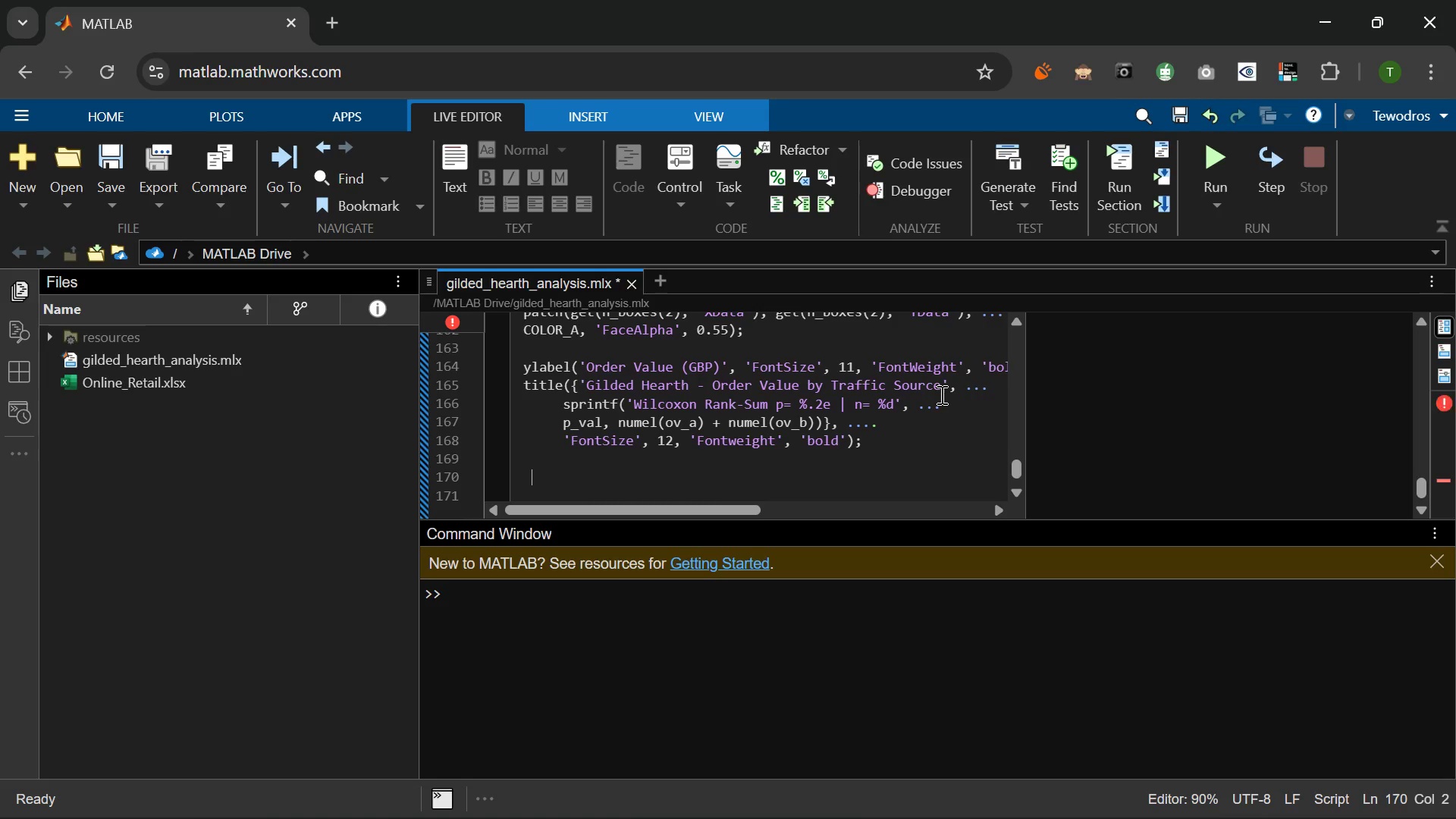 
key(Shift+Tab)
 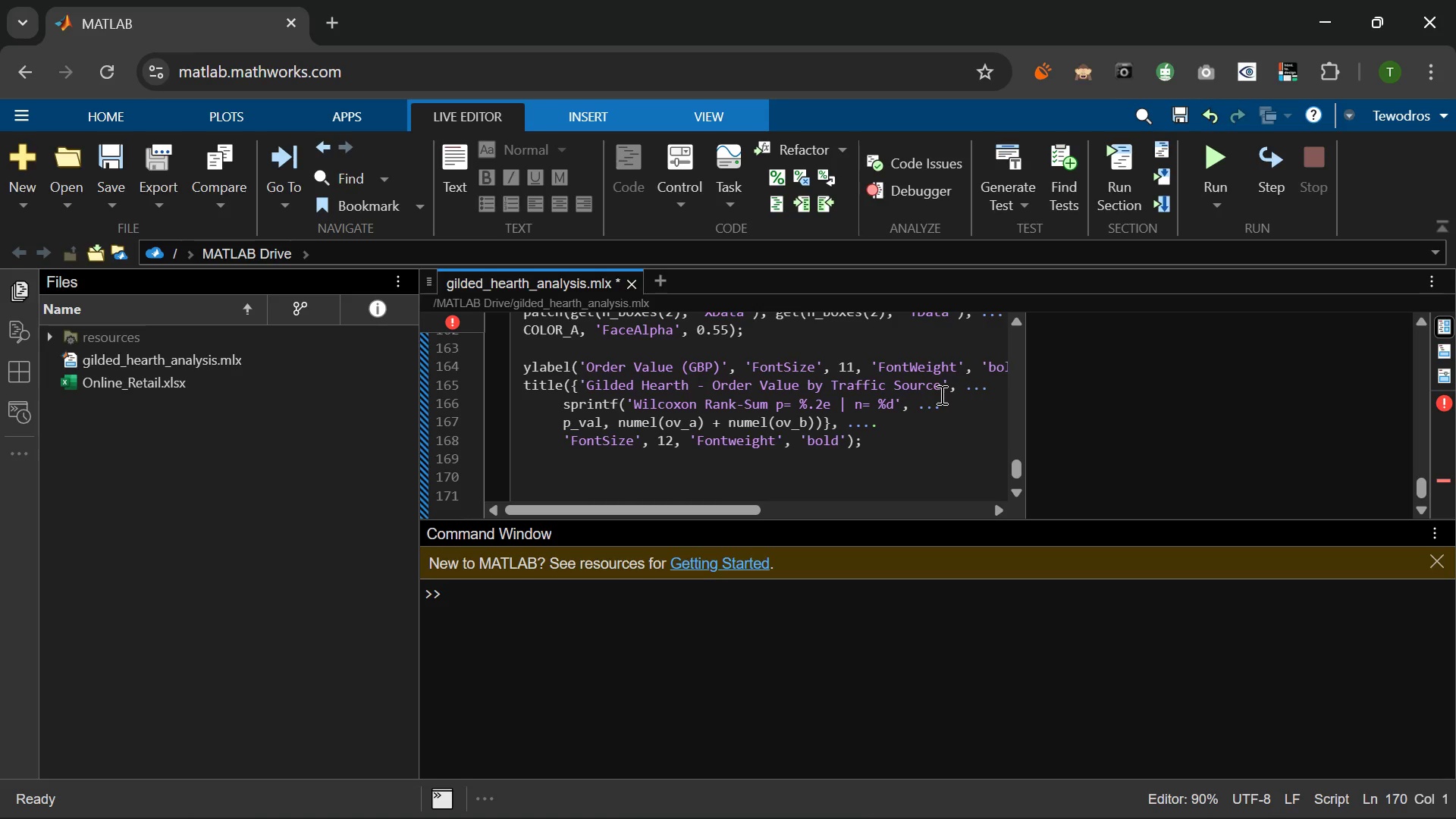 
wait(6.11)
 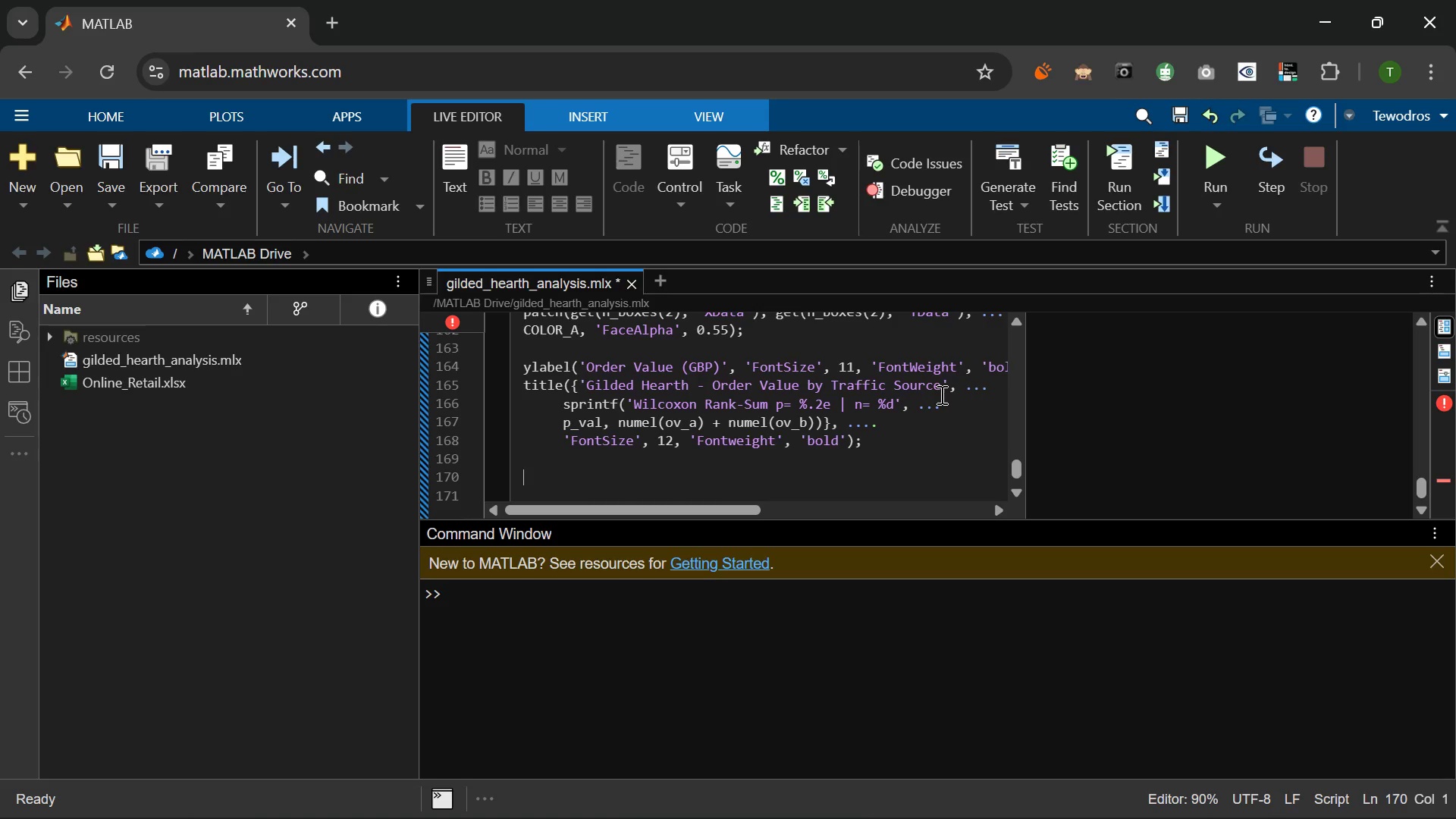 
type(Grid on; box on;)
key(Backspace)
type(;)
 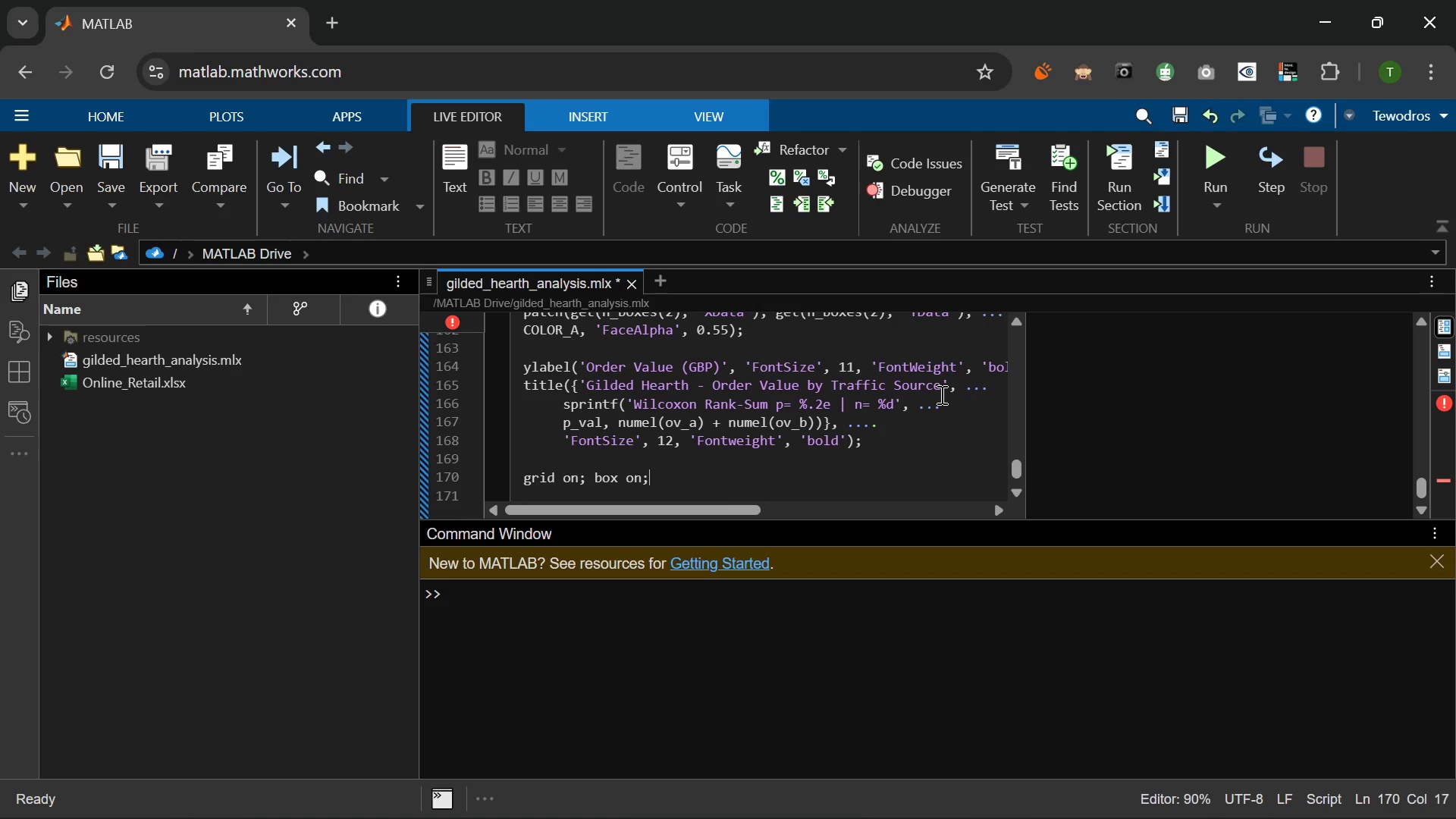 
wait(5.19)
 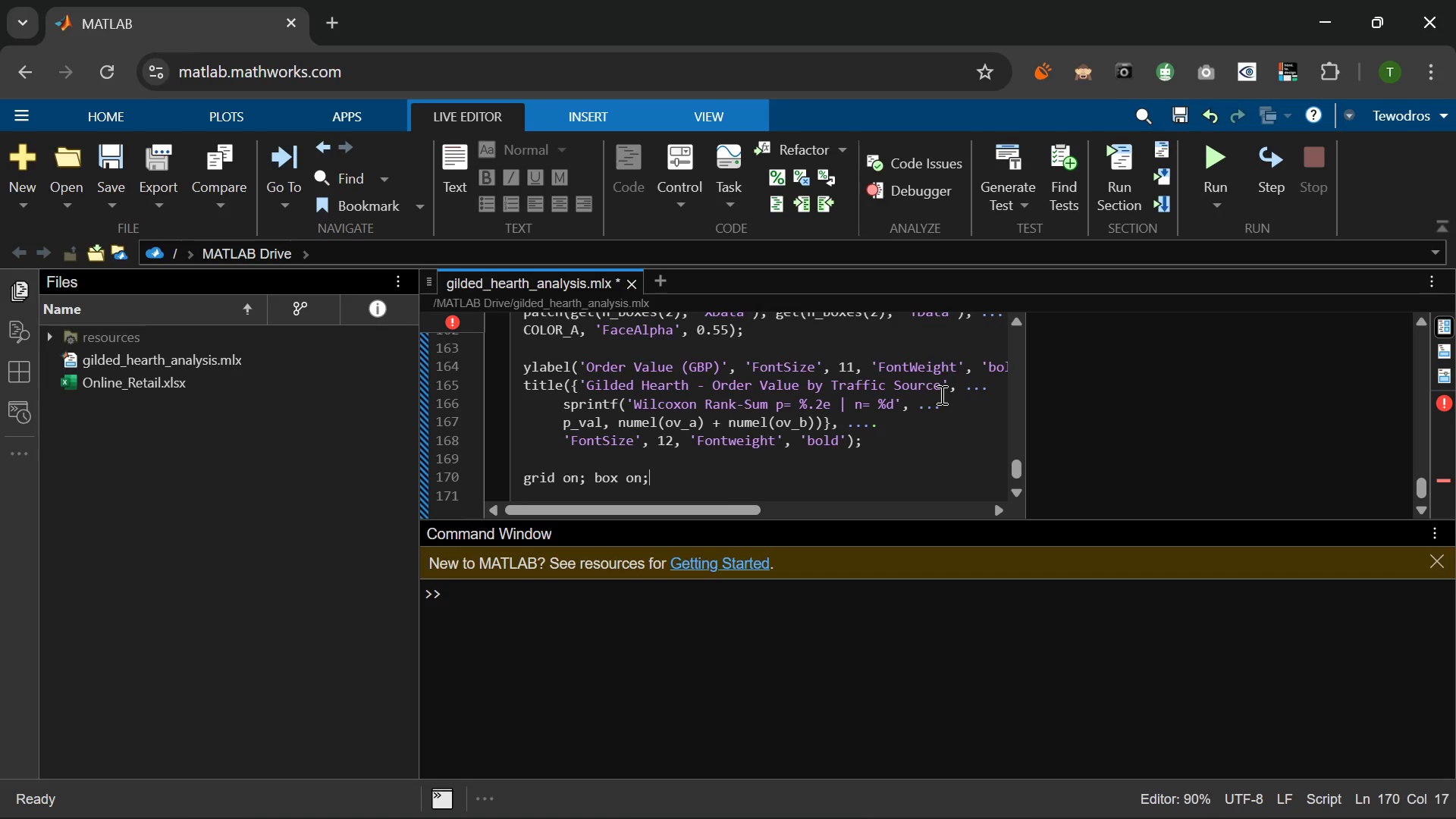 
key(Enter)
 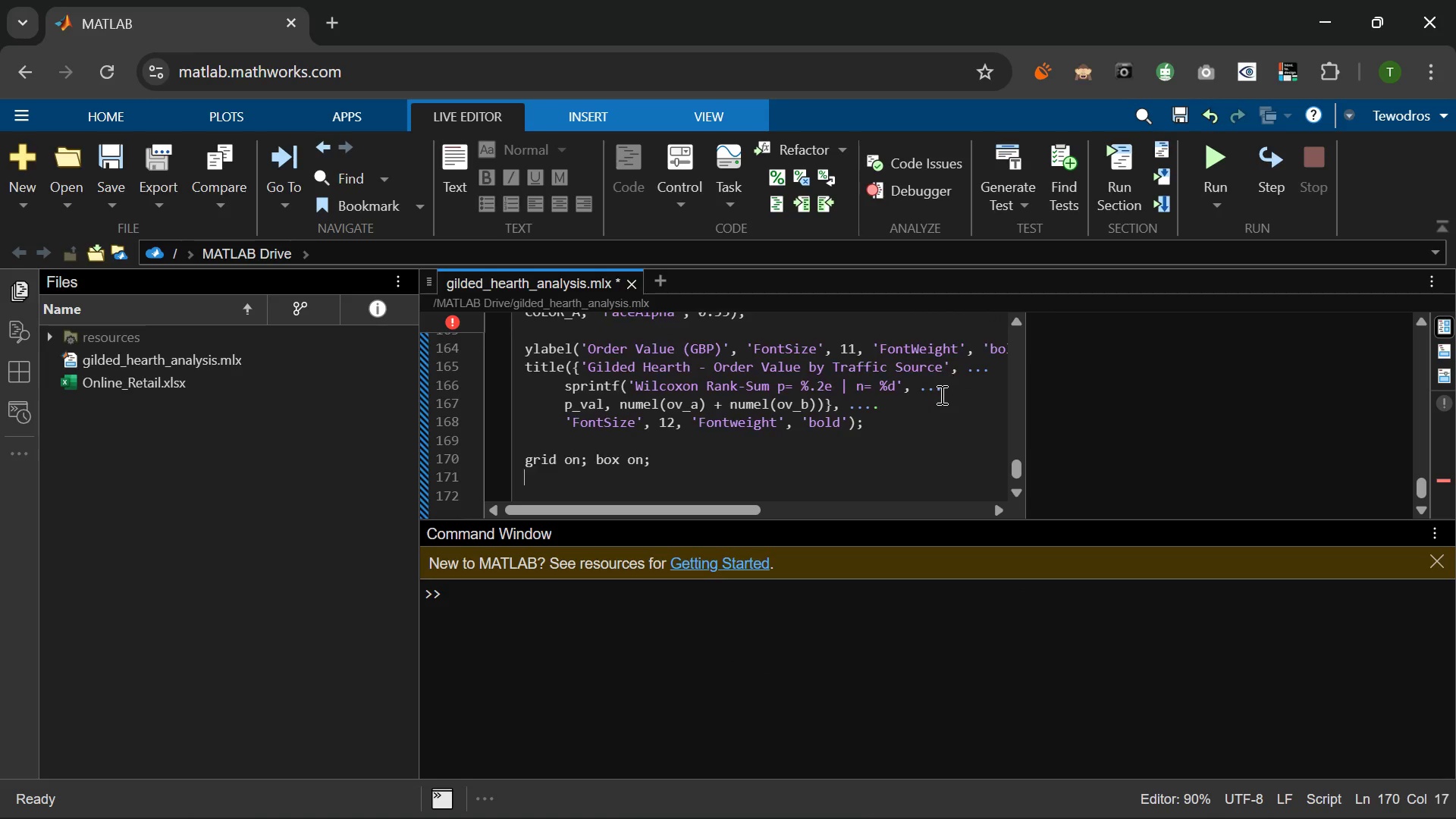 
key(Enter)
 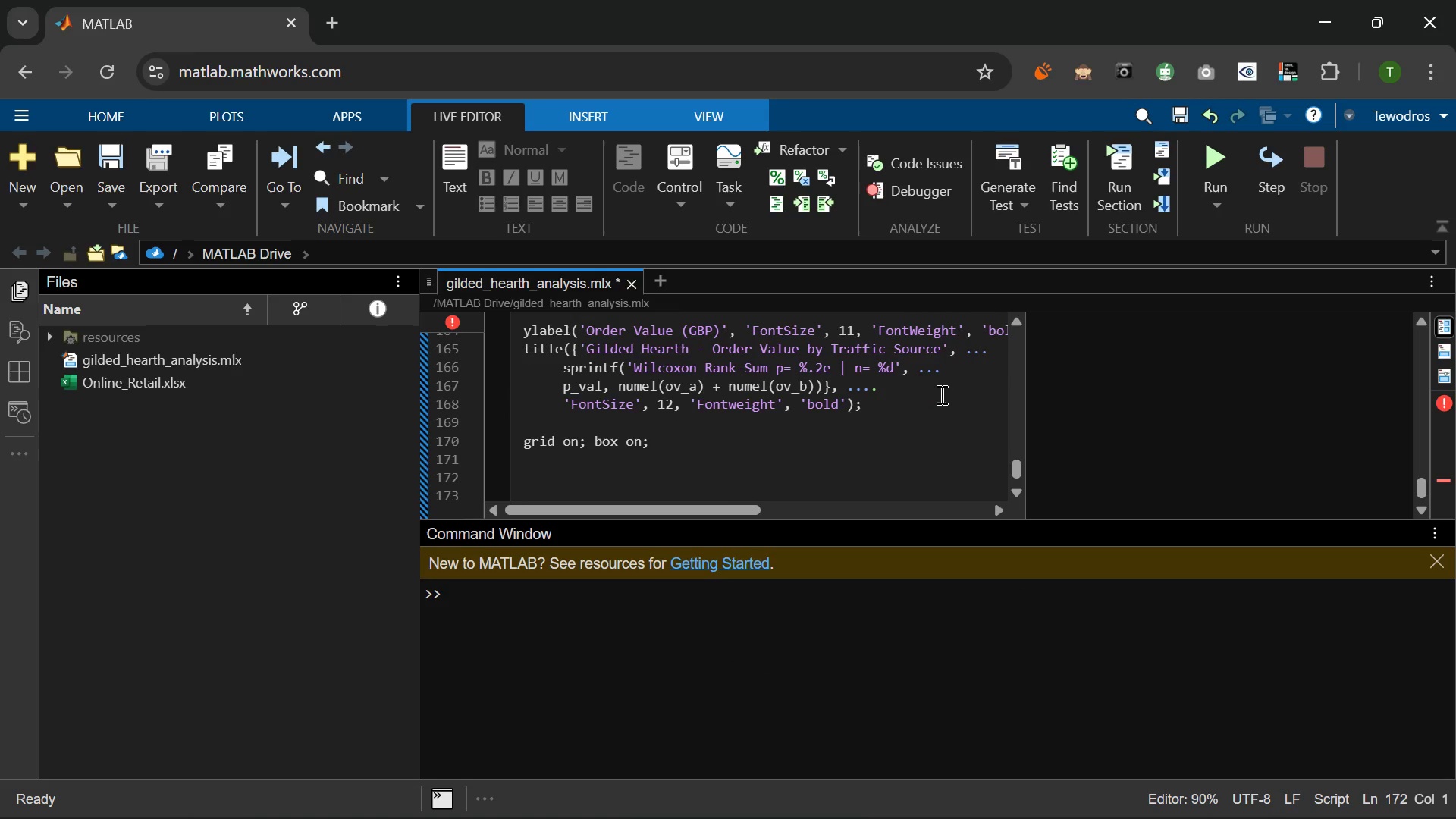 
type(% Annotation)
 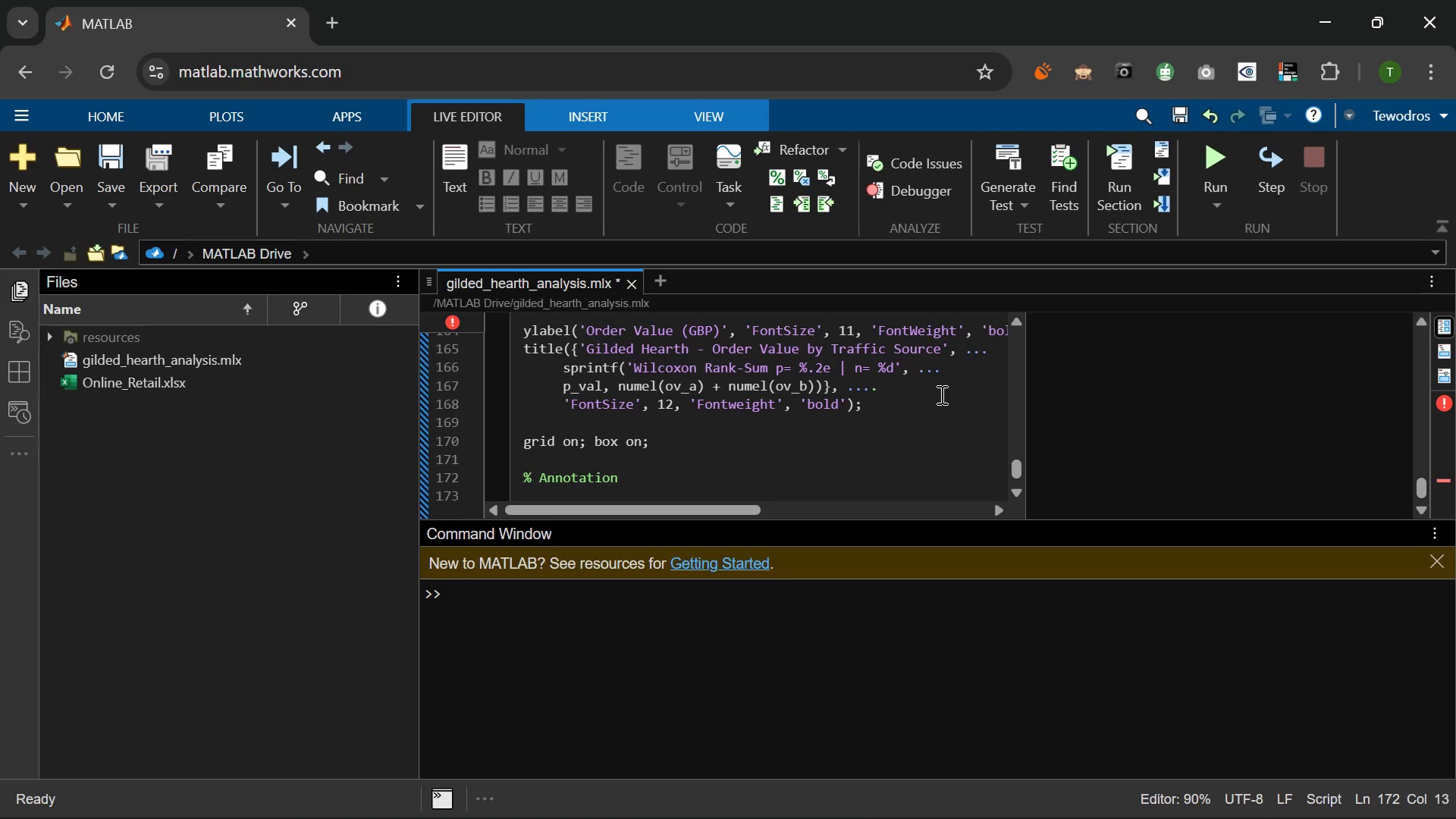 
key(Enter)
 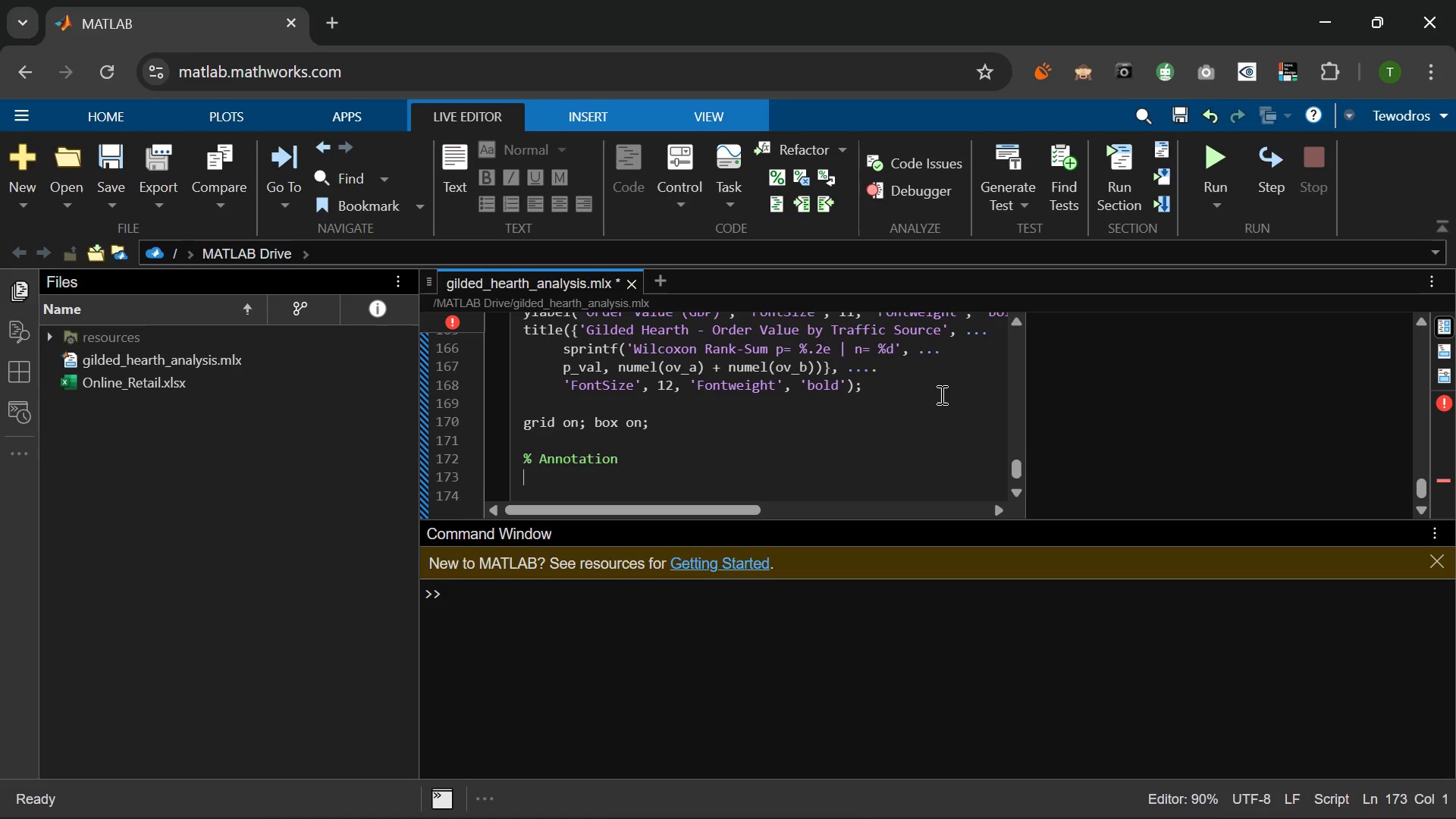 
type(annotatiion('textbox)
 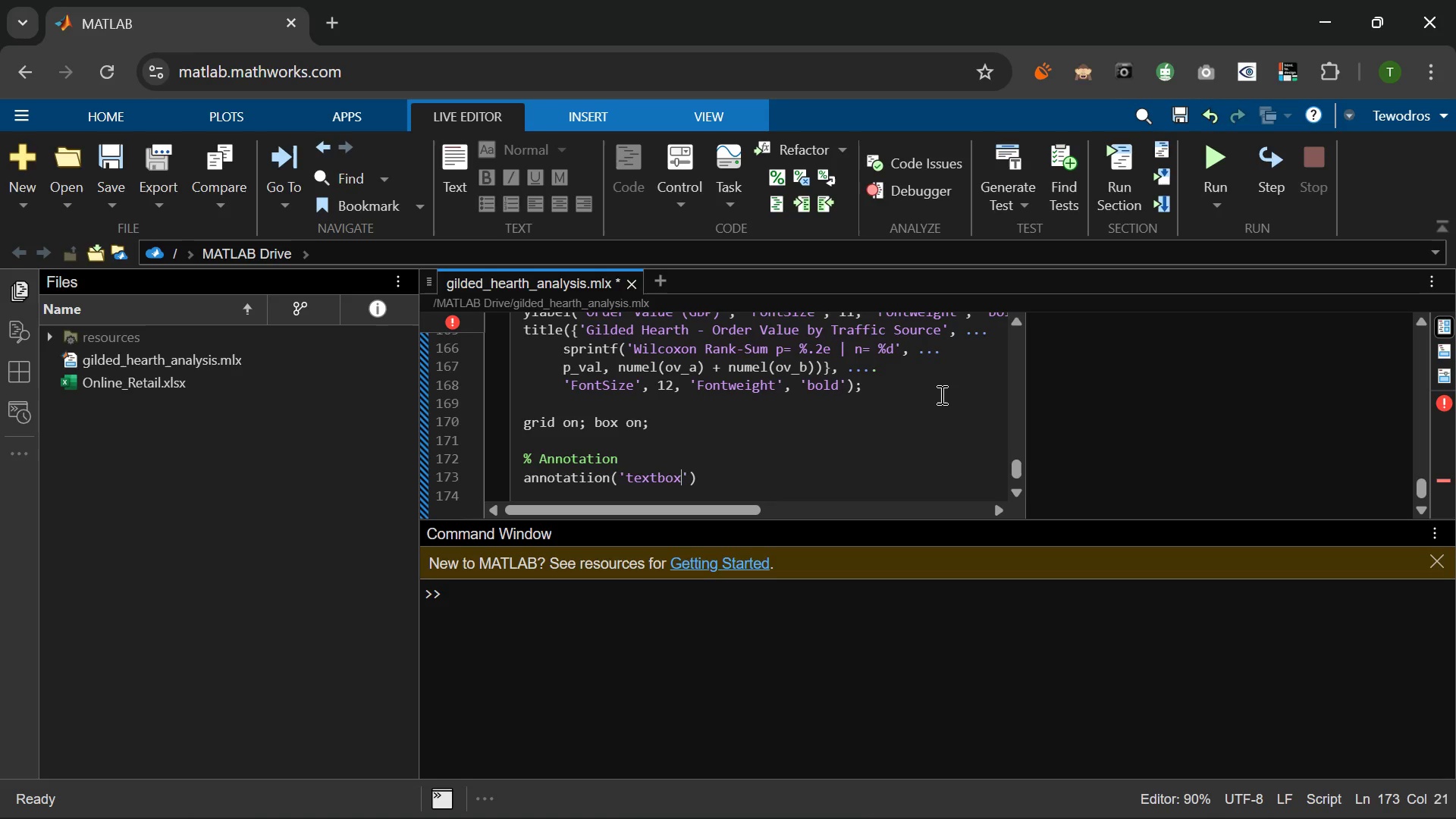 
key(ArrowRight)
 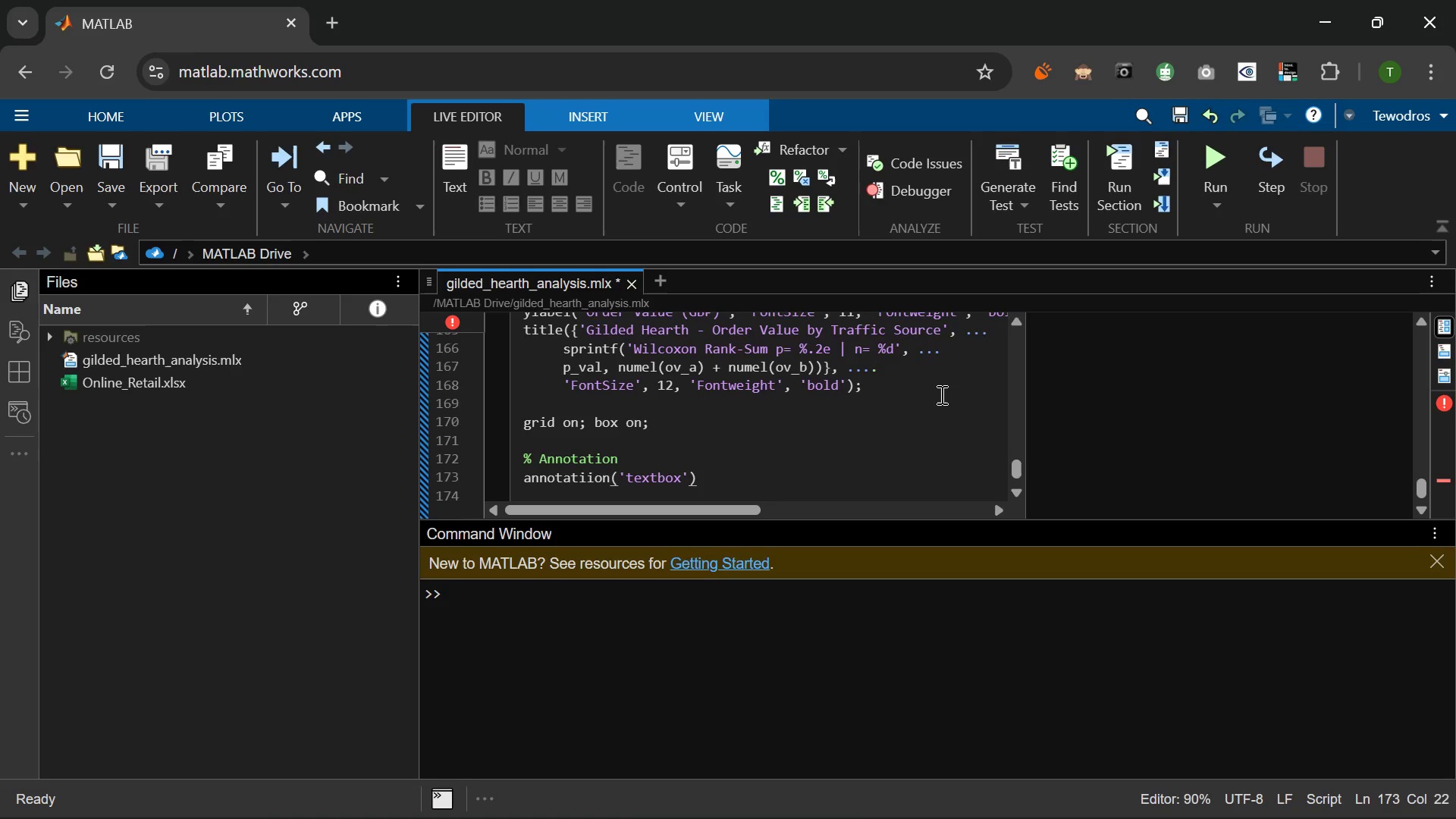 
key(Comma)
 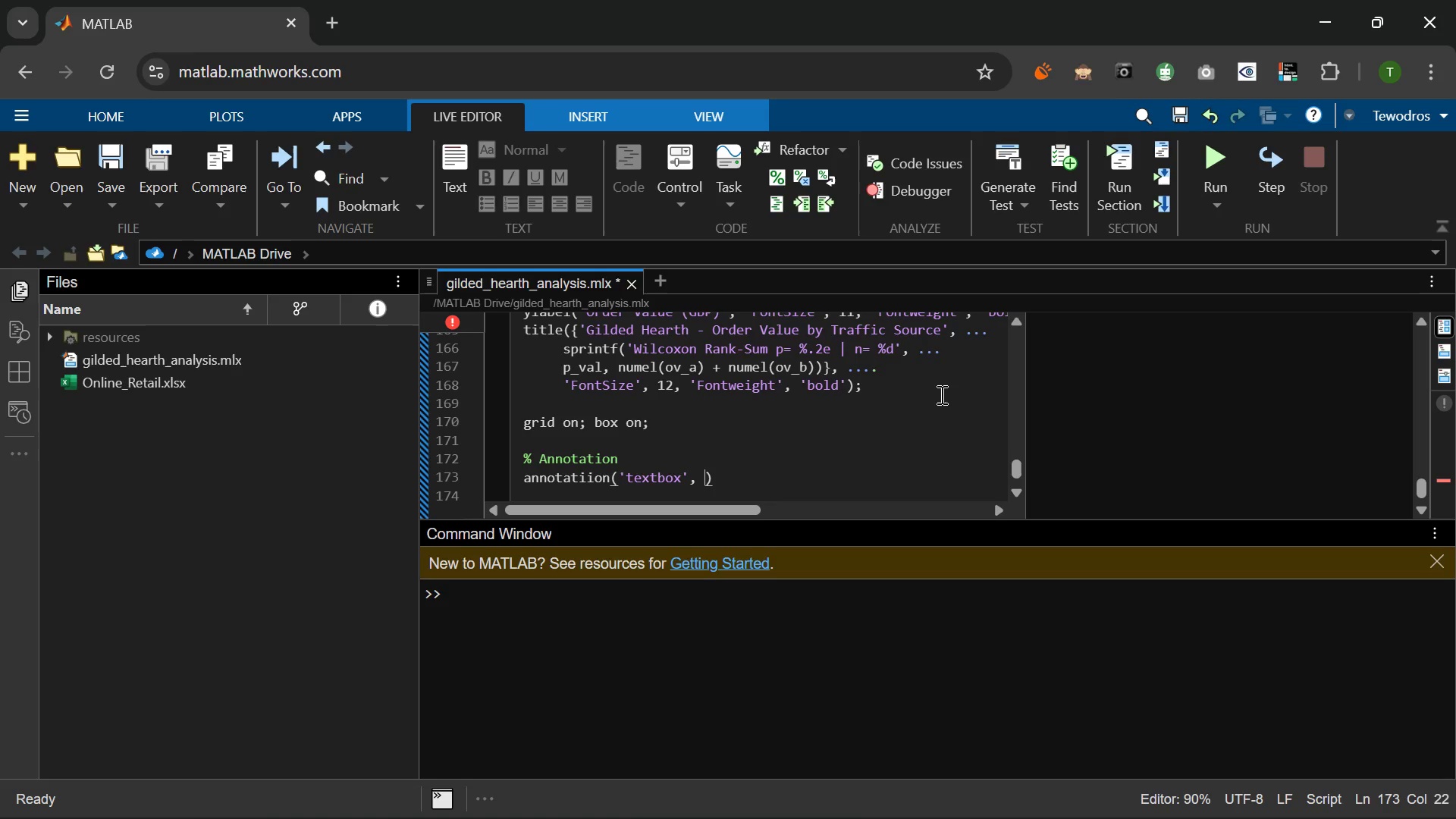 
key(Space)
 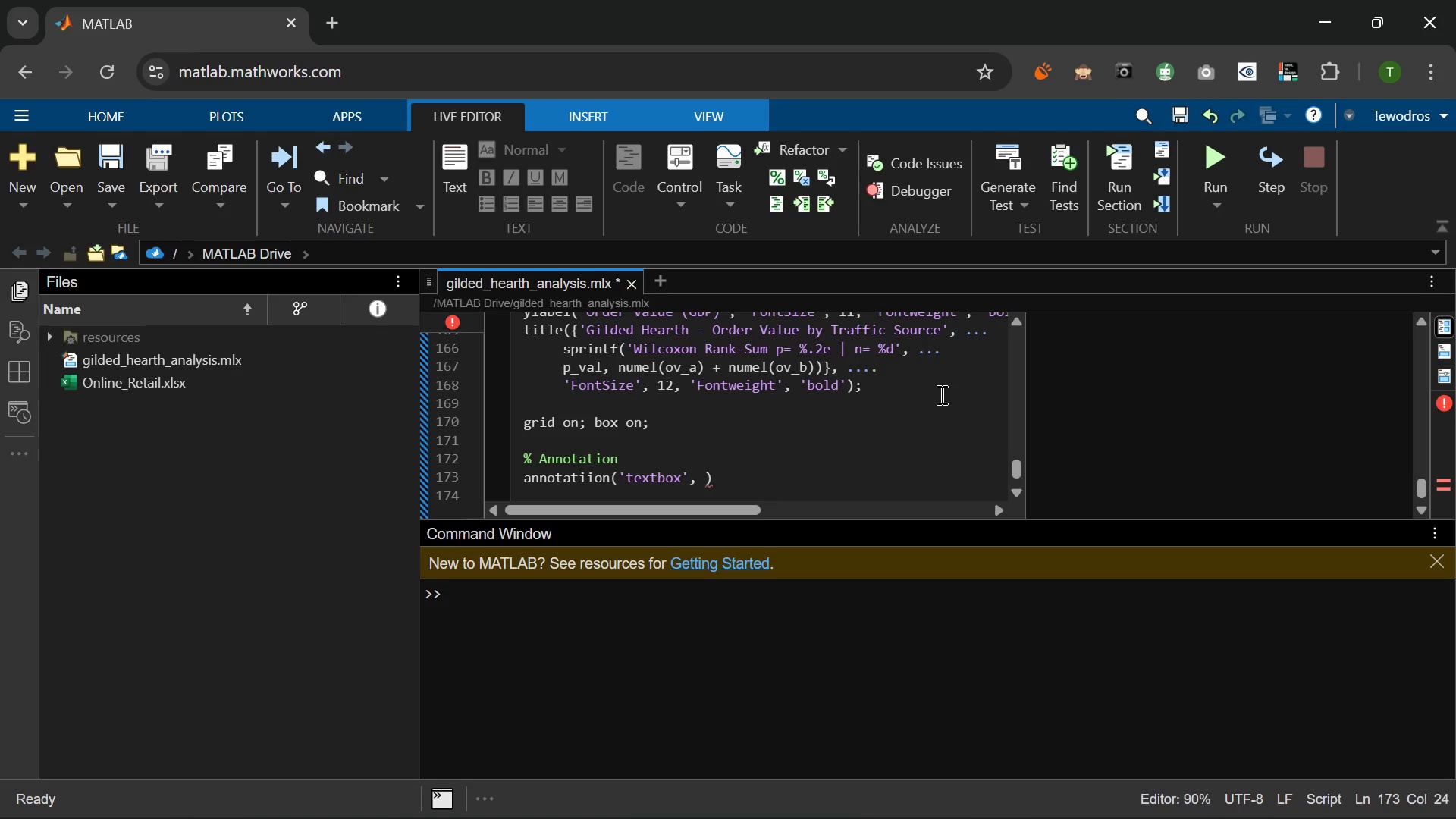 
key(BracketLeft)
 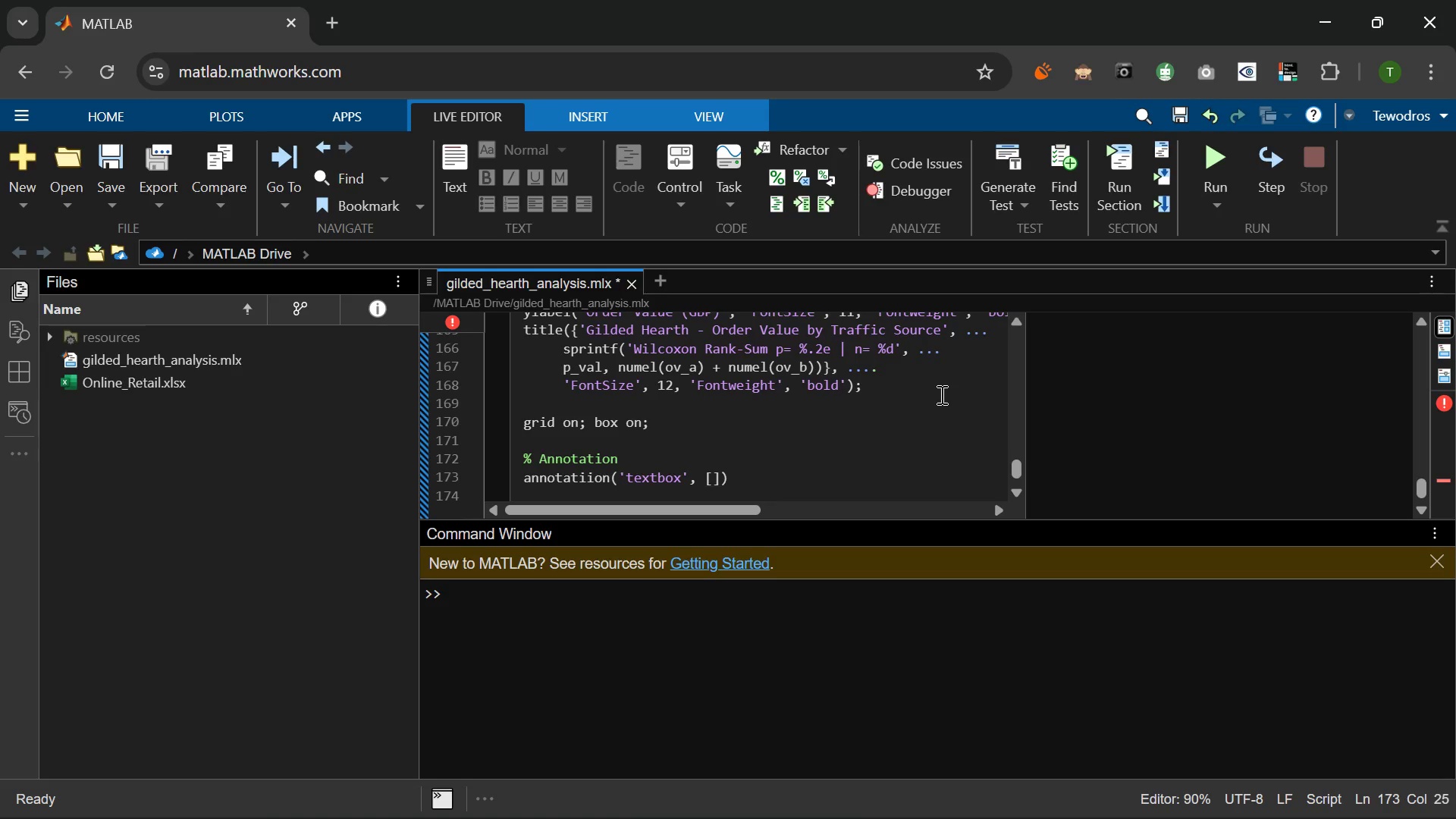 
key(Numpad0)
 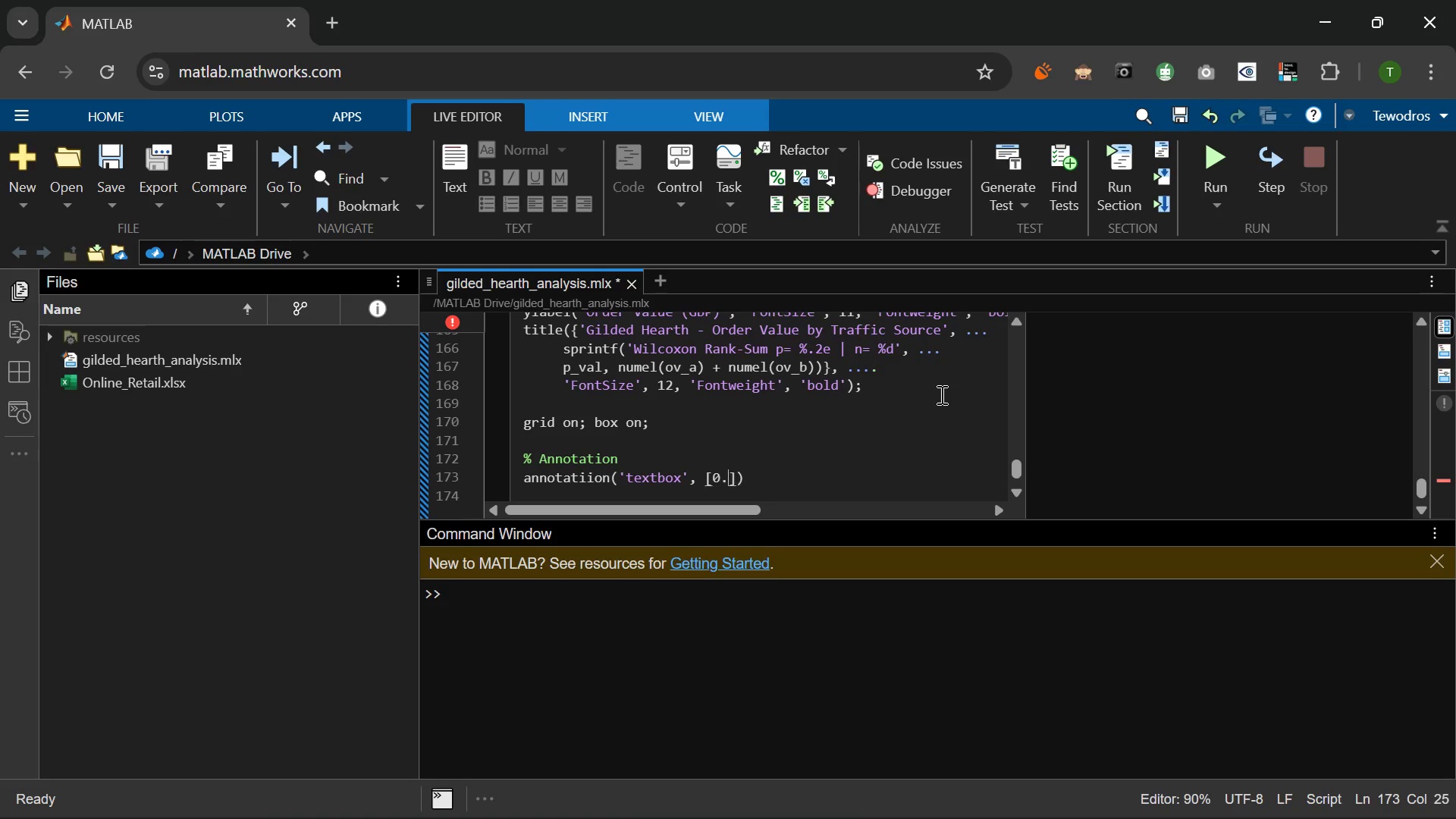 
key(NumpadDecimal)
 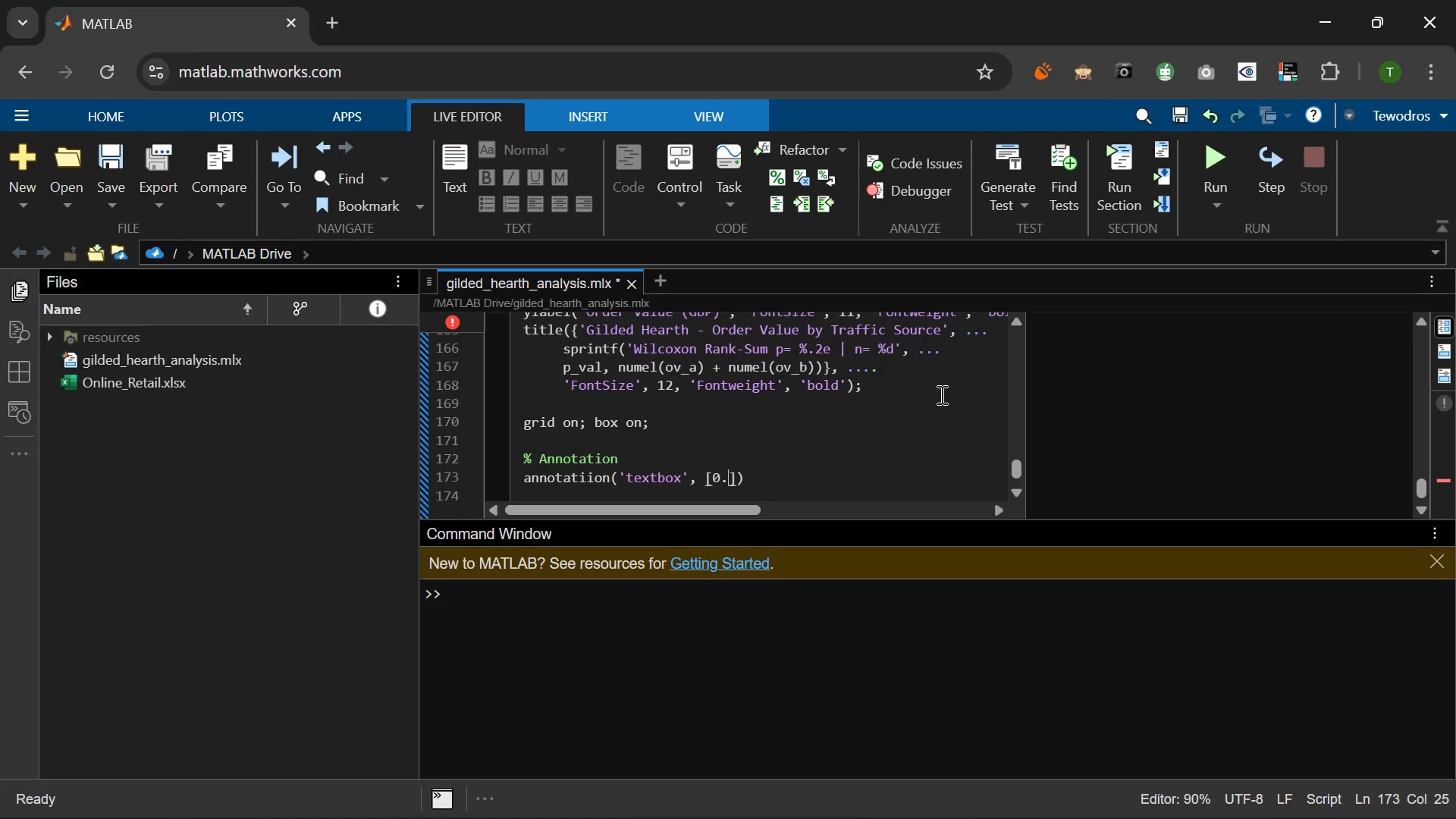 
key(Numpad1)
 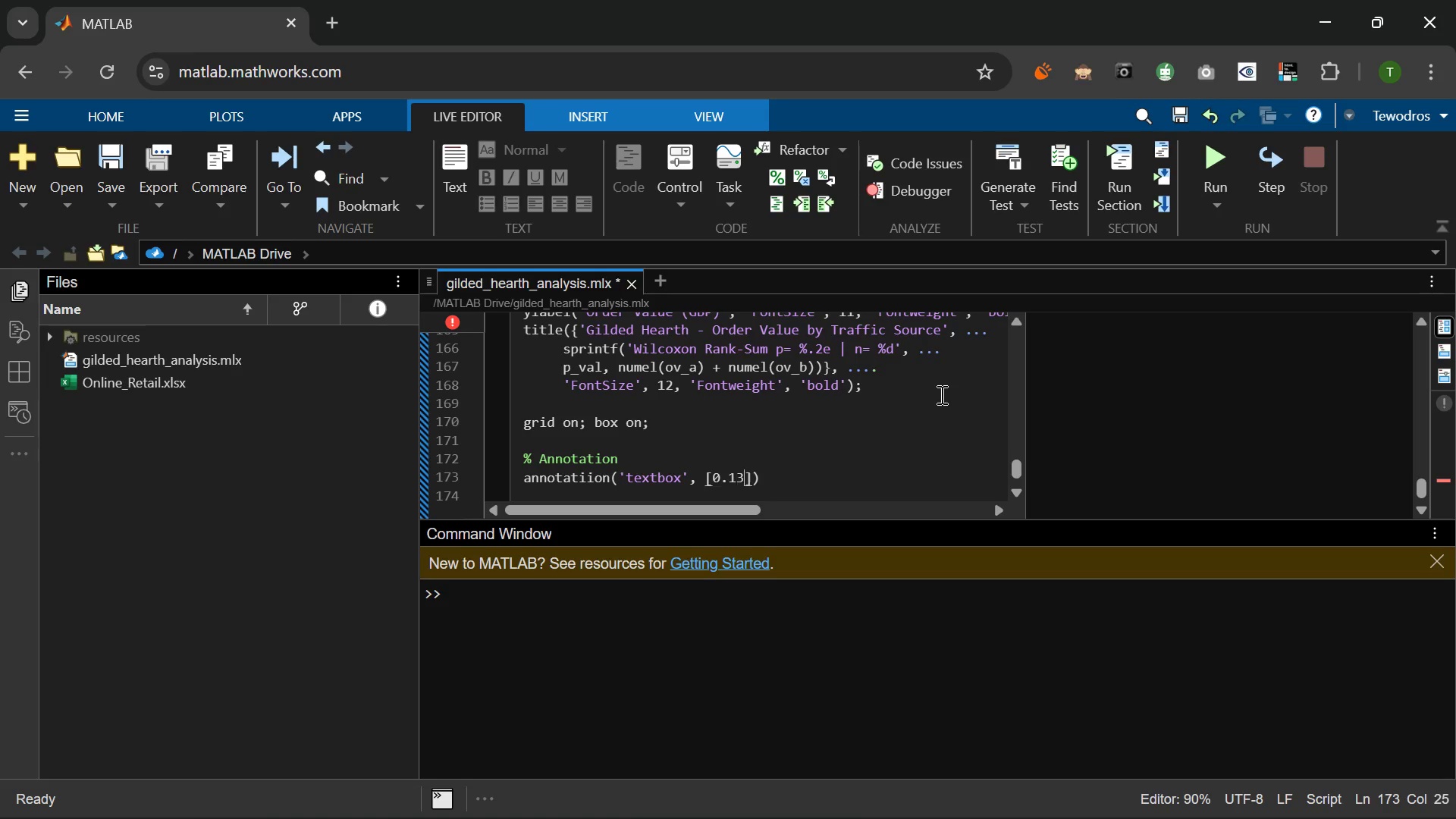 
key(Numpad3)
 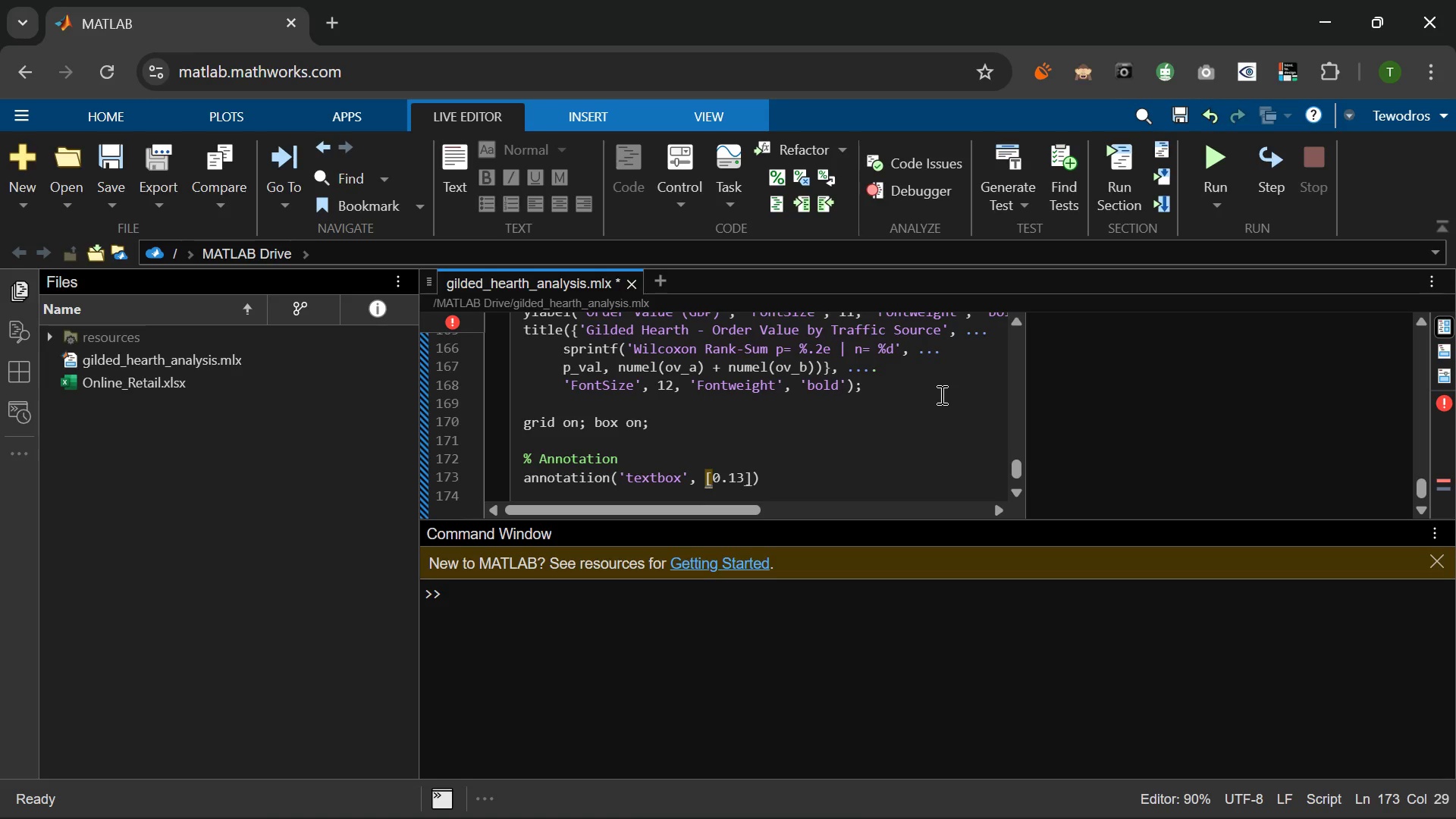 
key(Space)
 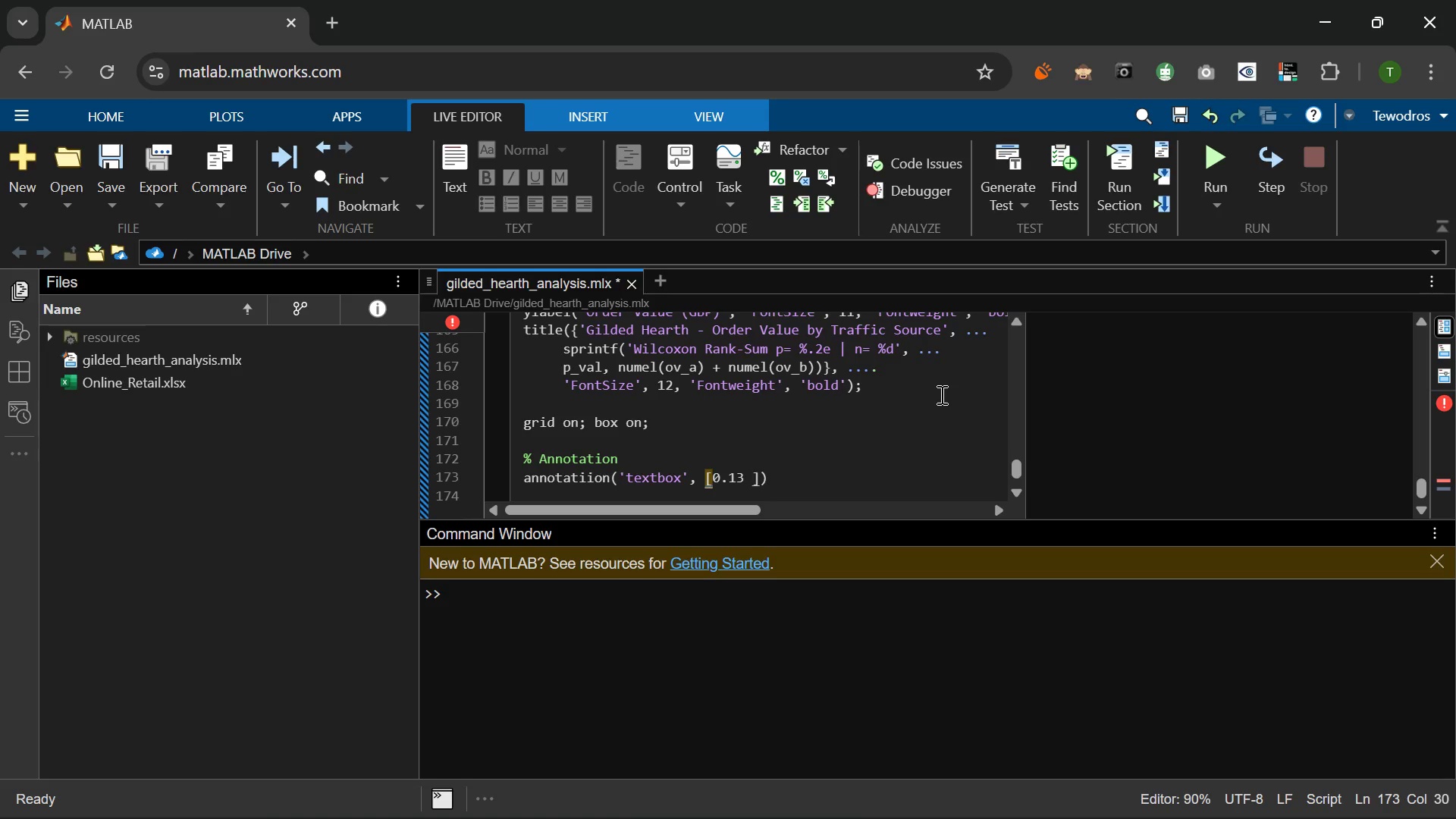 
key(Numpad0)
 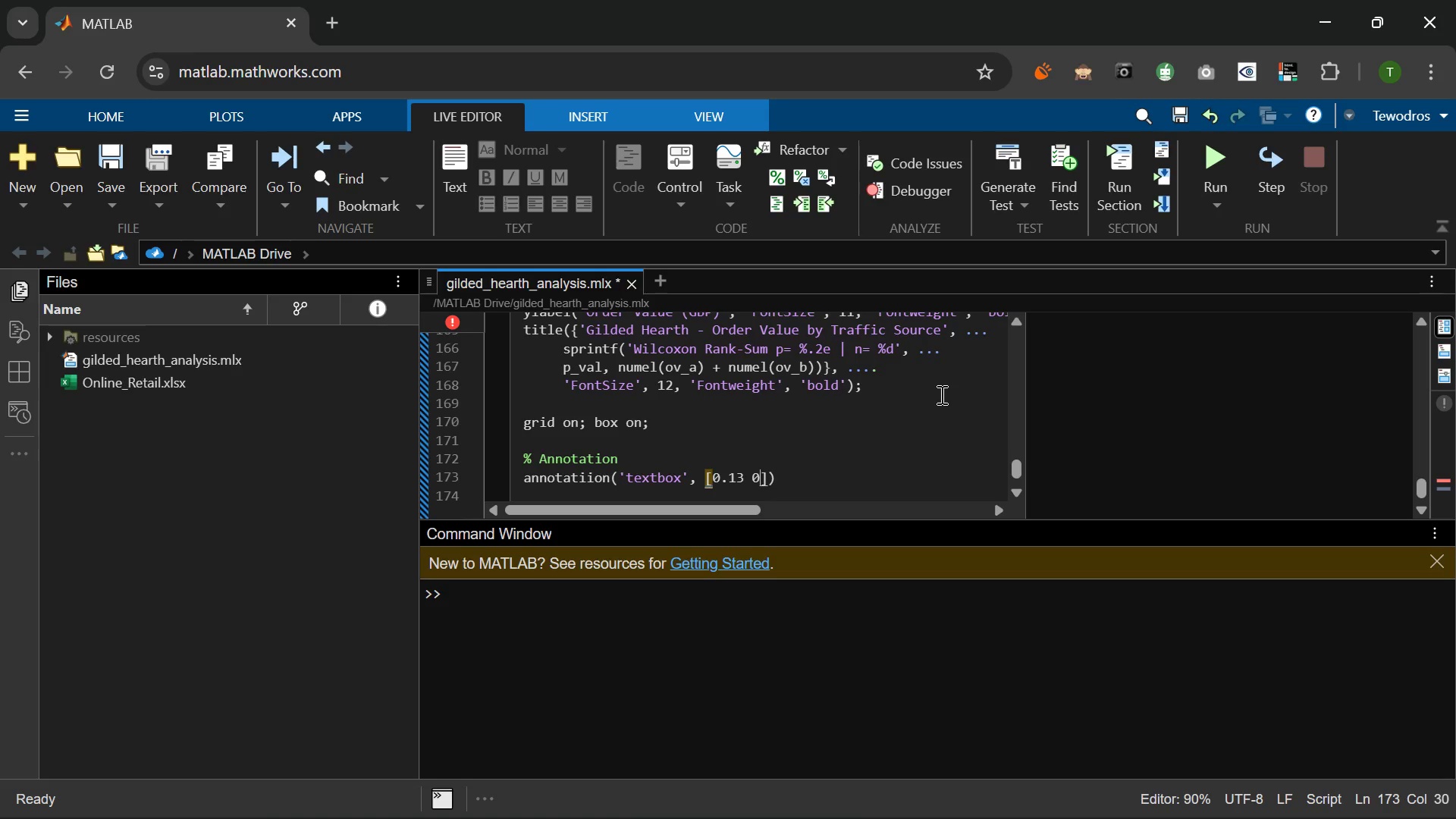 
key(NumpadDecimal)
 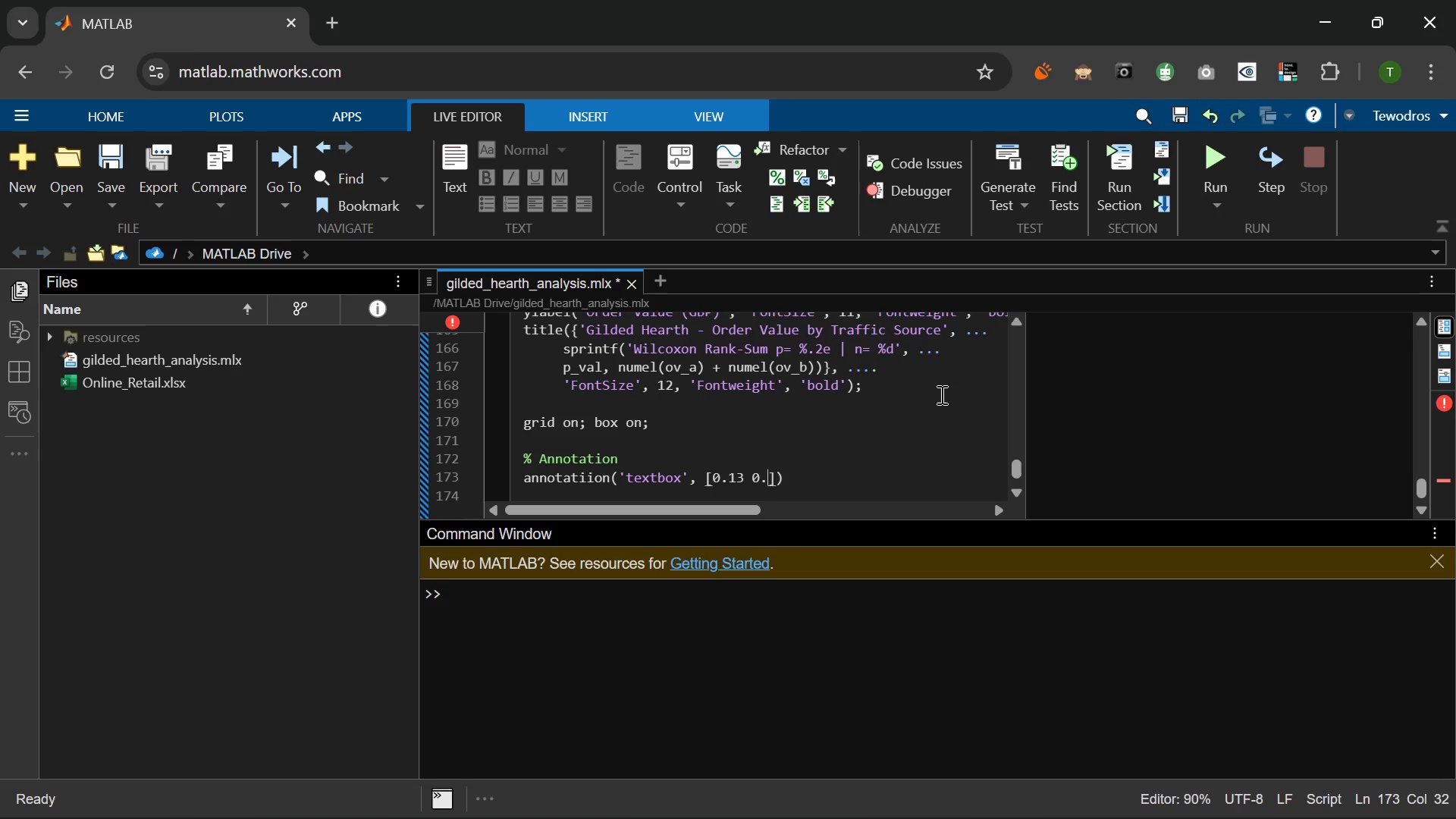 
key(Numpad7)
 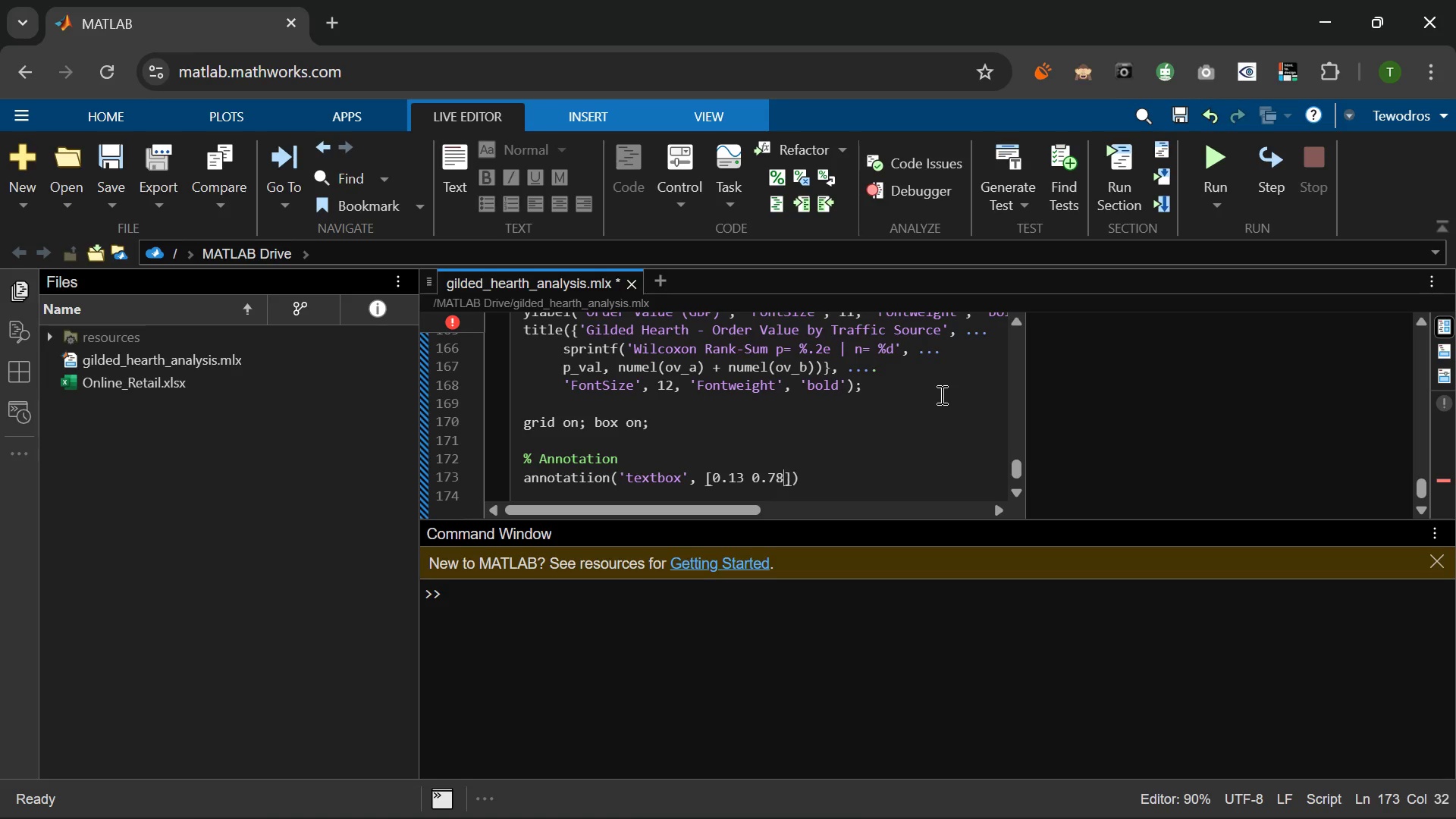 
key(Numpad8)
 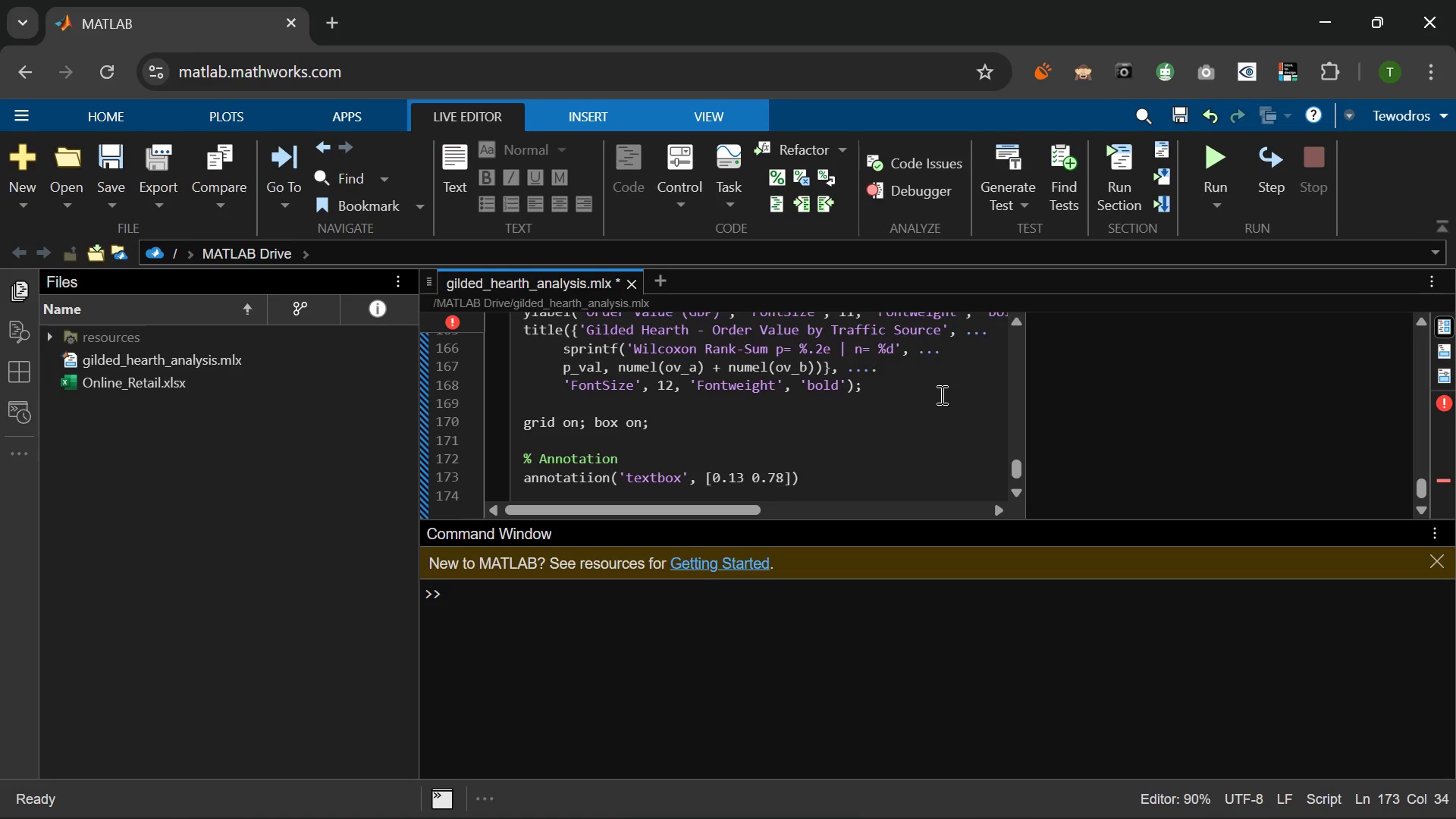 
key(Numpad0)
 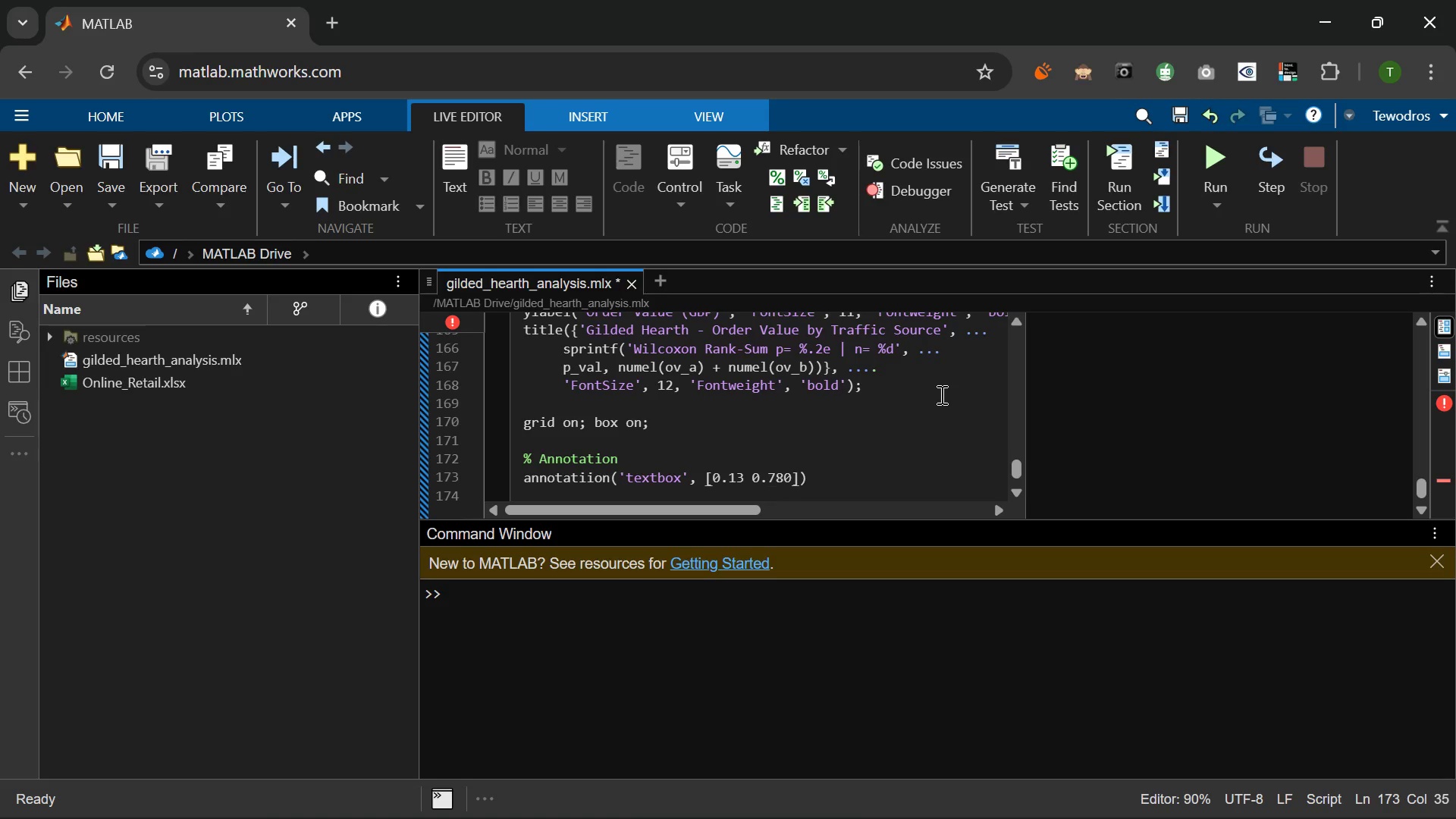 
key(Numpad0)
 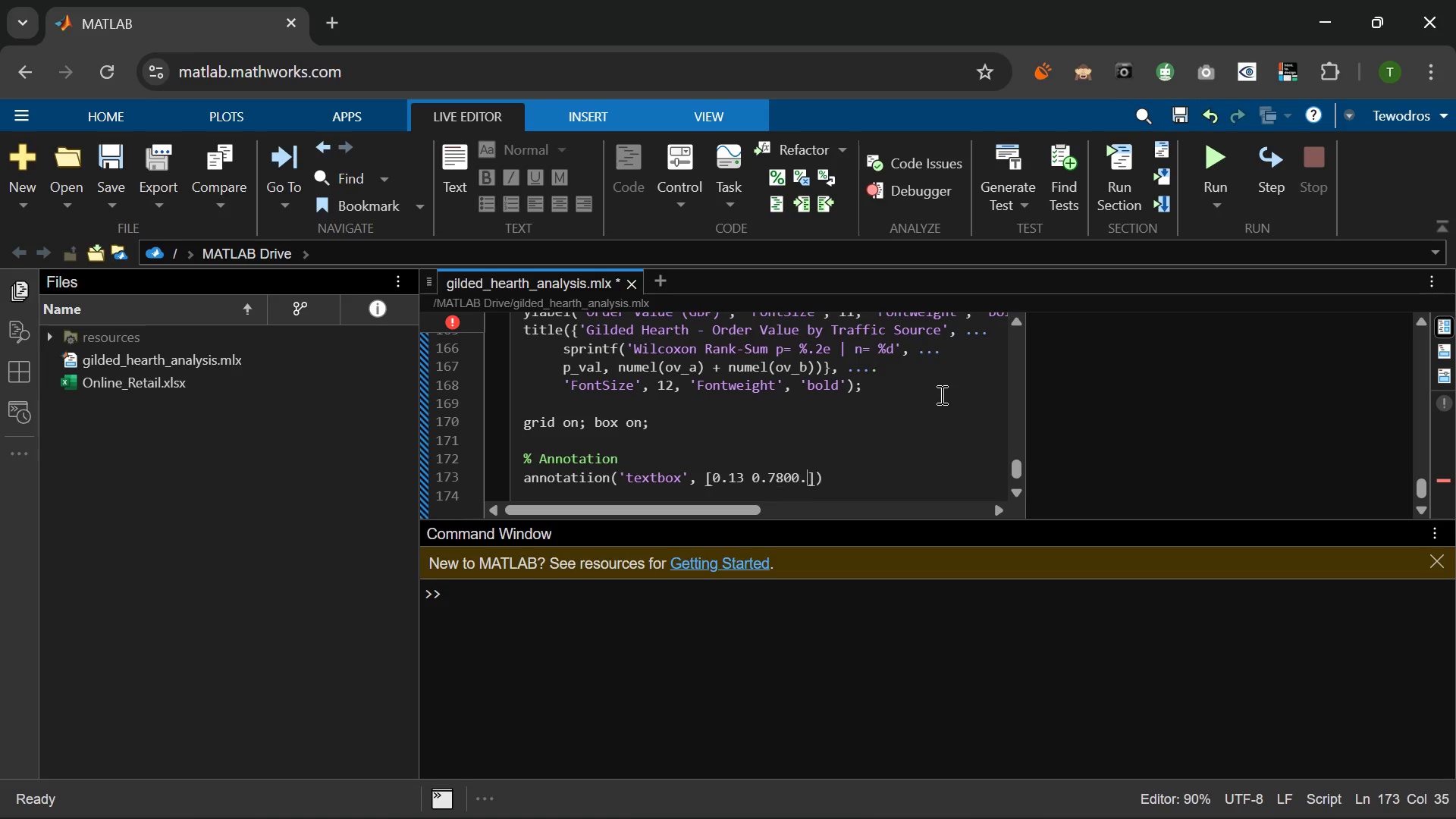 
key(NumpadDecimal)
 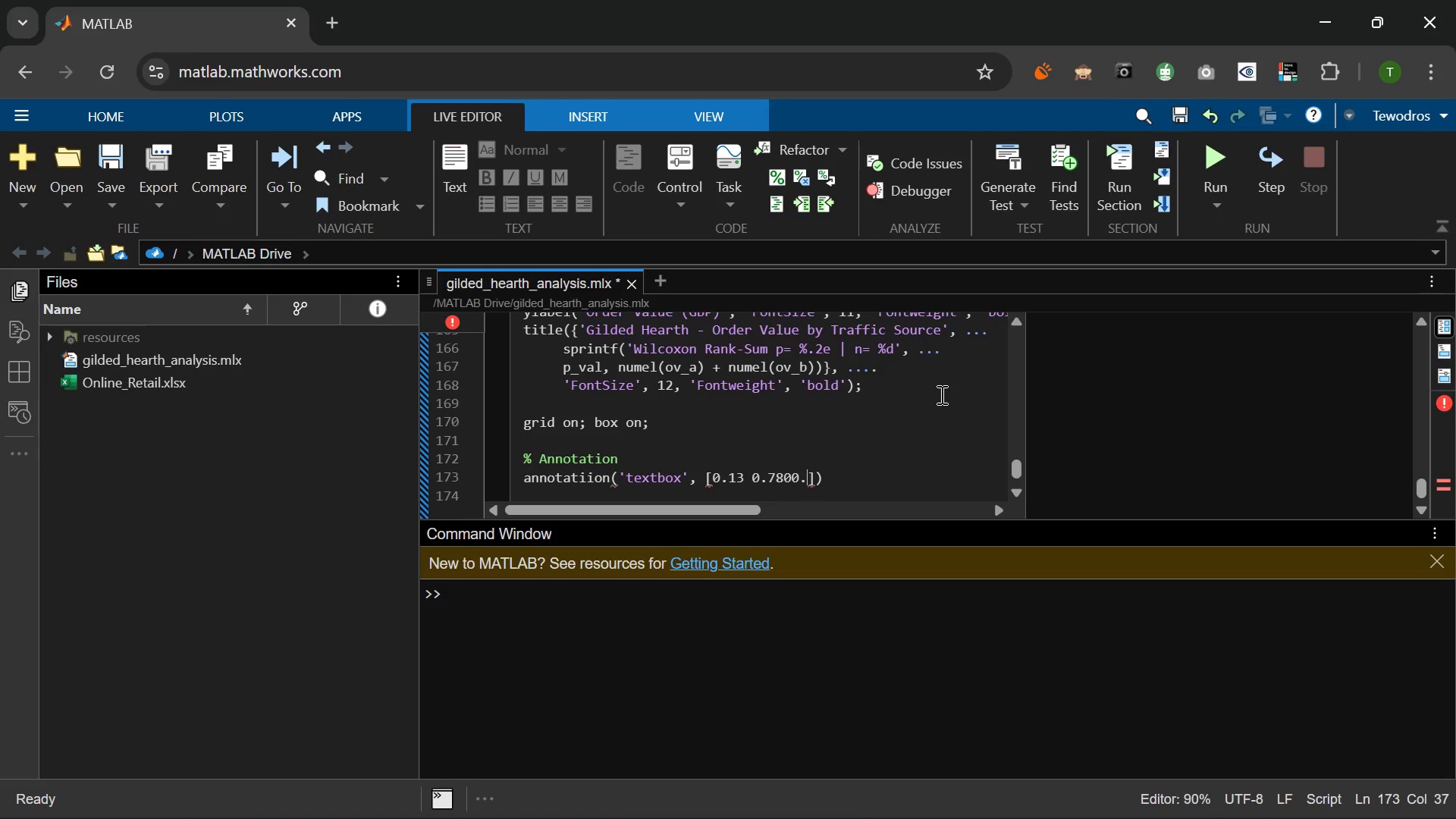 
key(Backspace)
 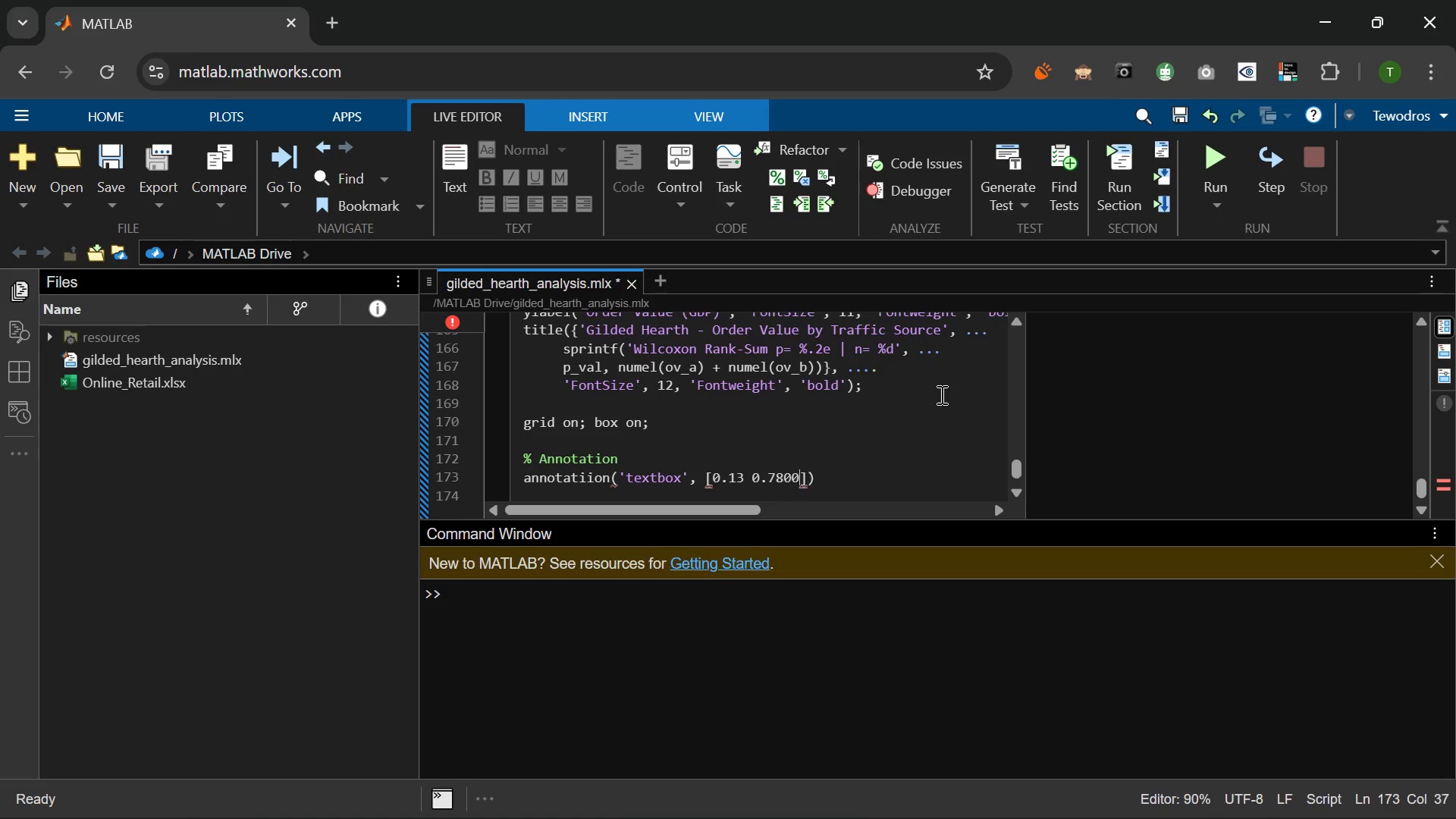 
key(Backspace)
 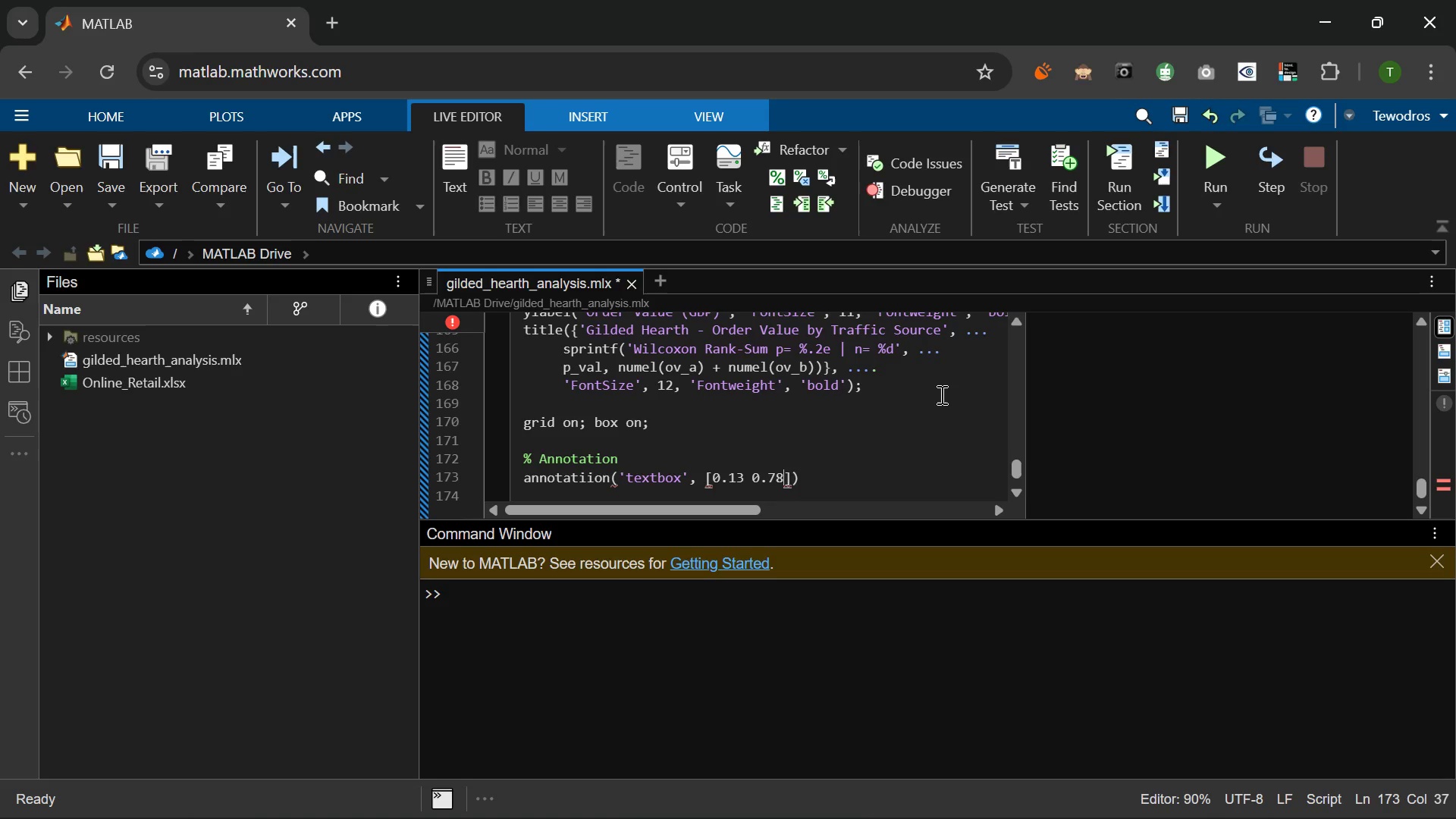 
key(Backspace)
 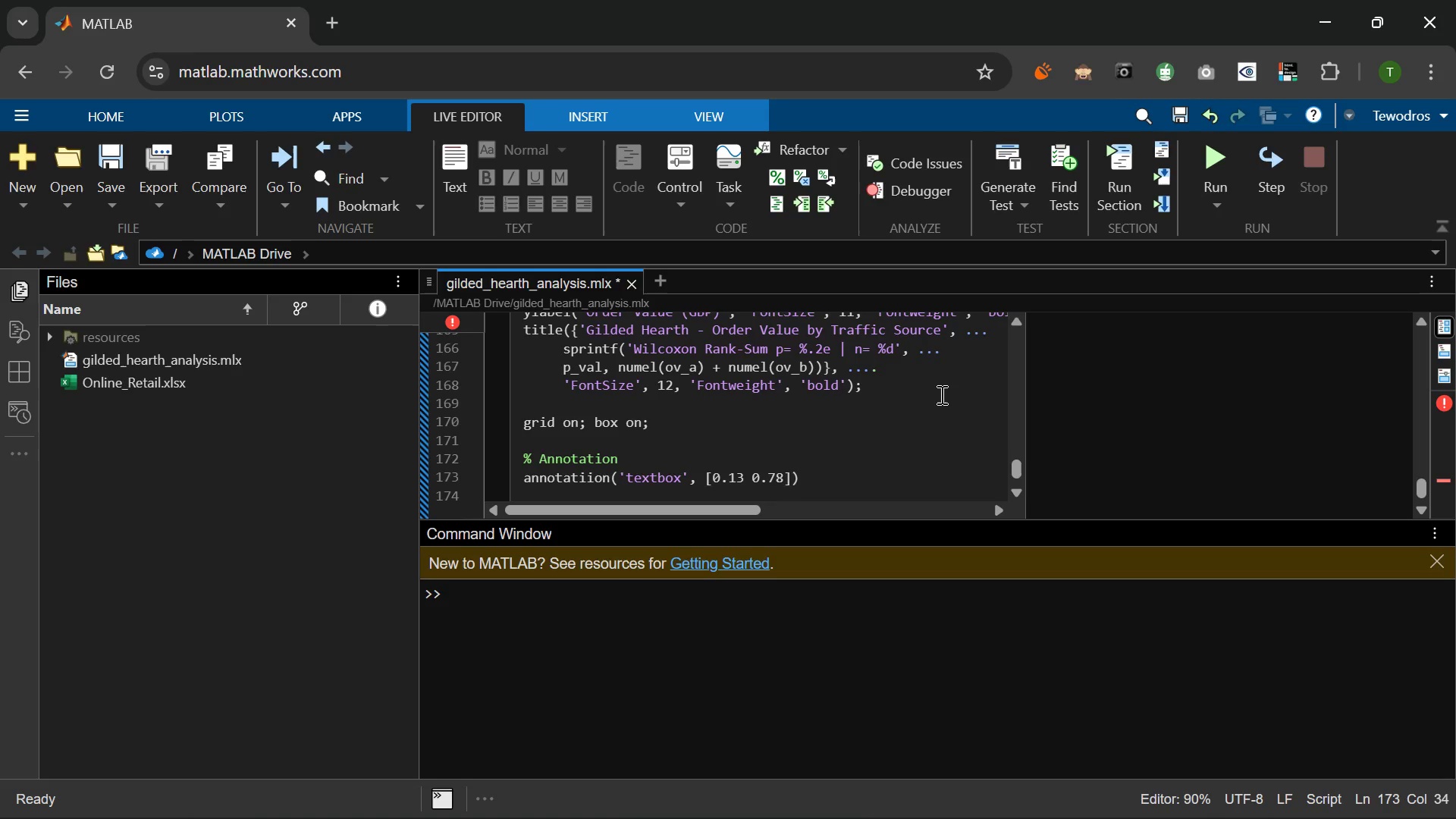 
key(Space)
 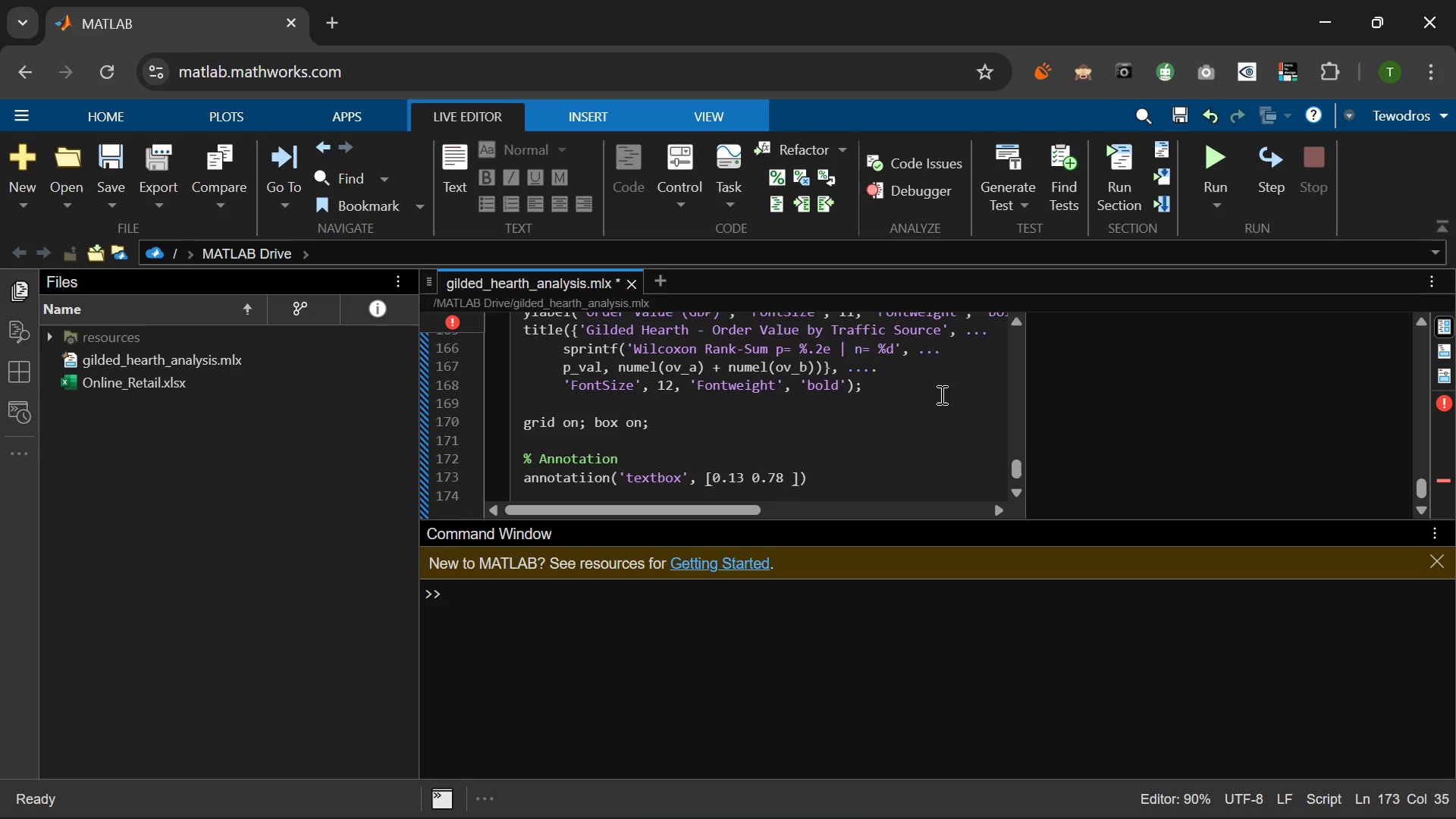 
key(Numpad0)
 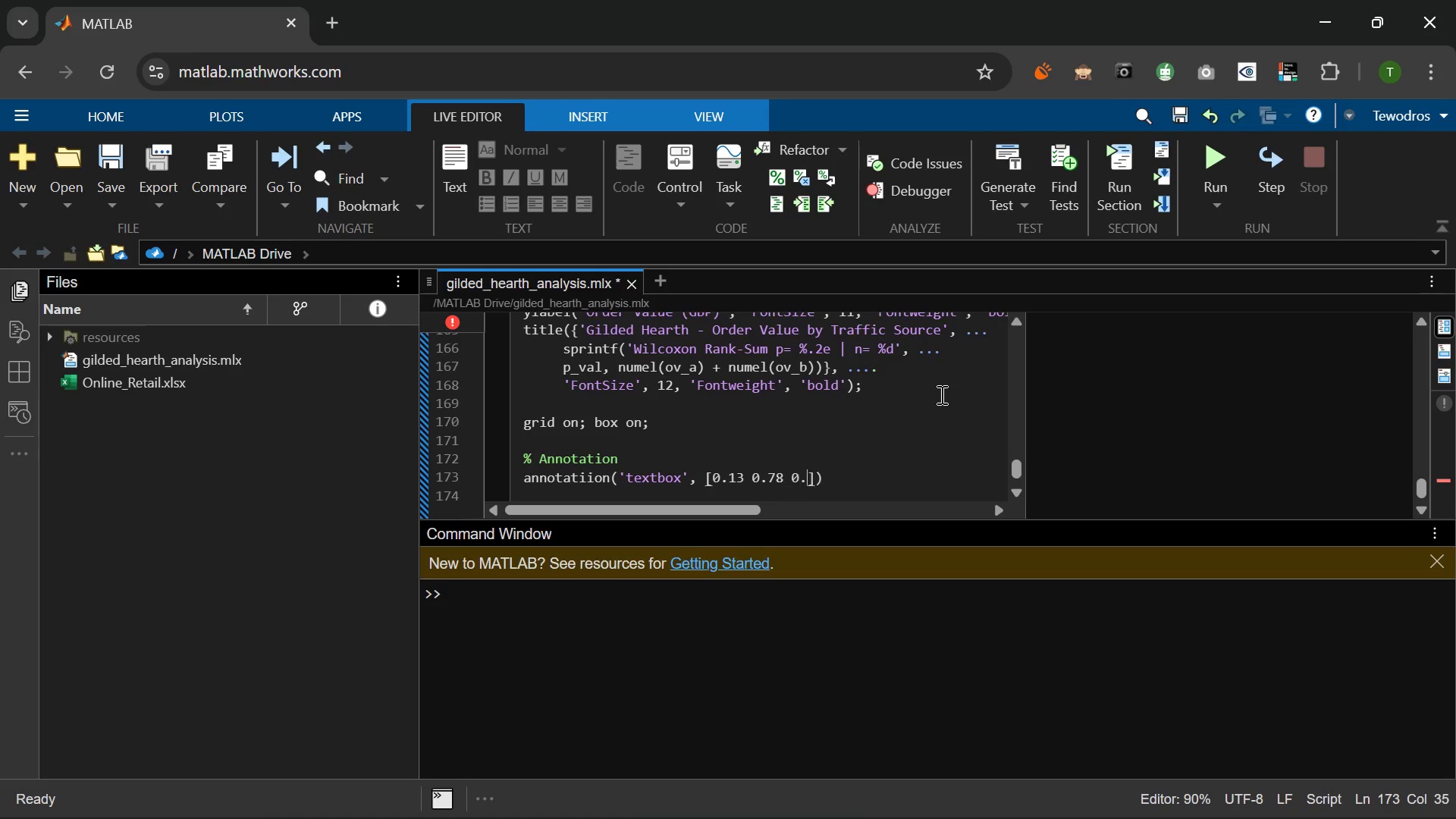 
key(NumpadDecimal)
 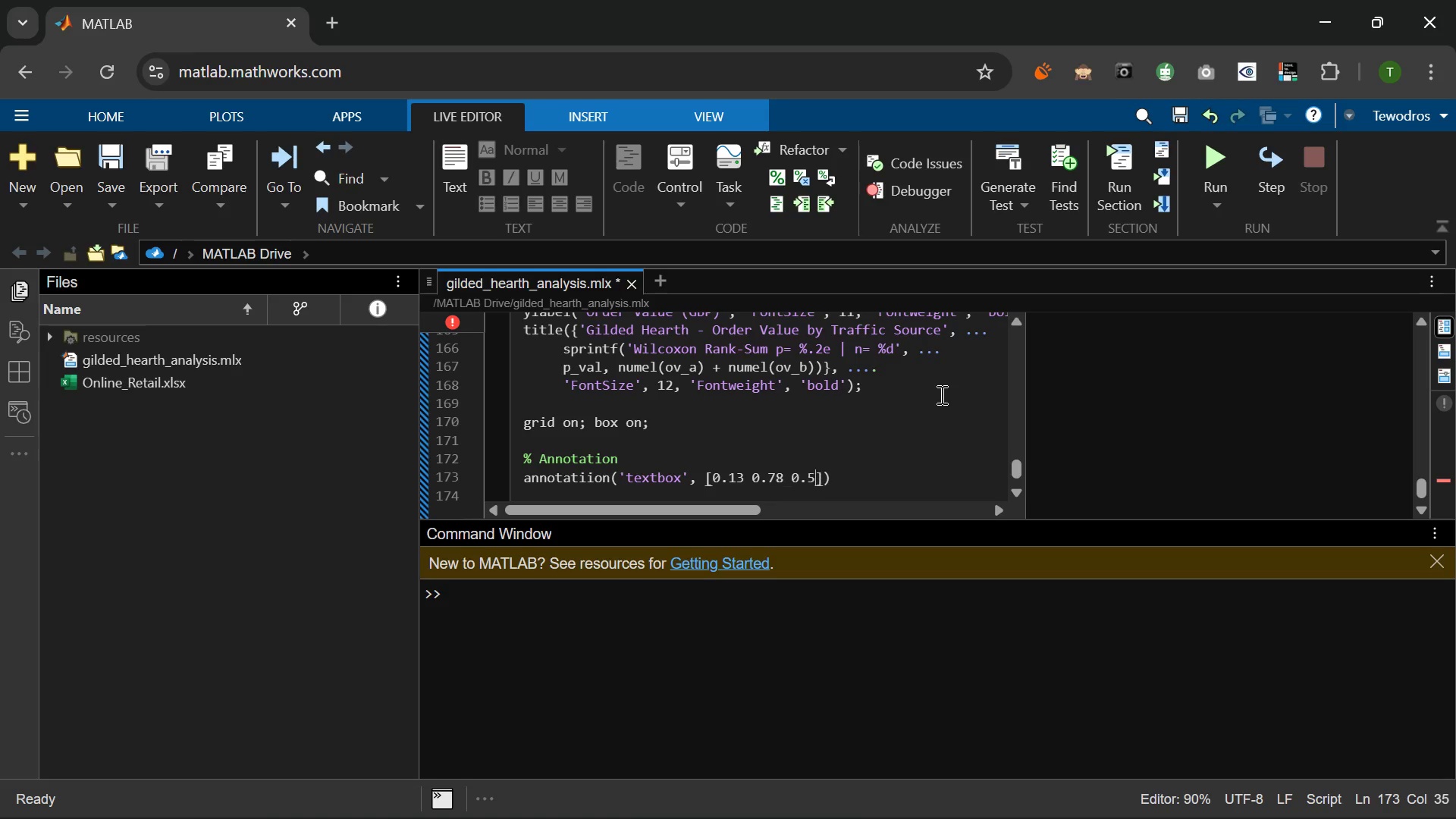 
key(Numpad5)
 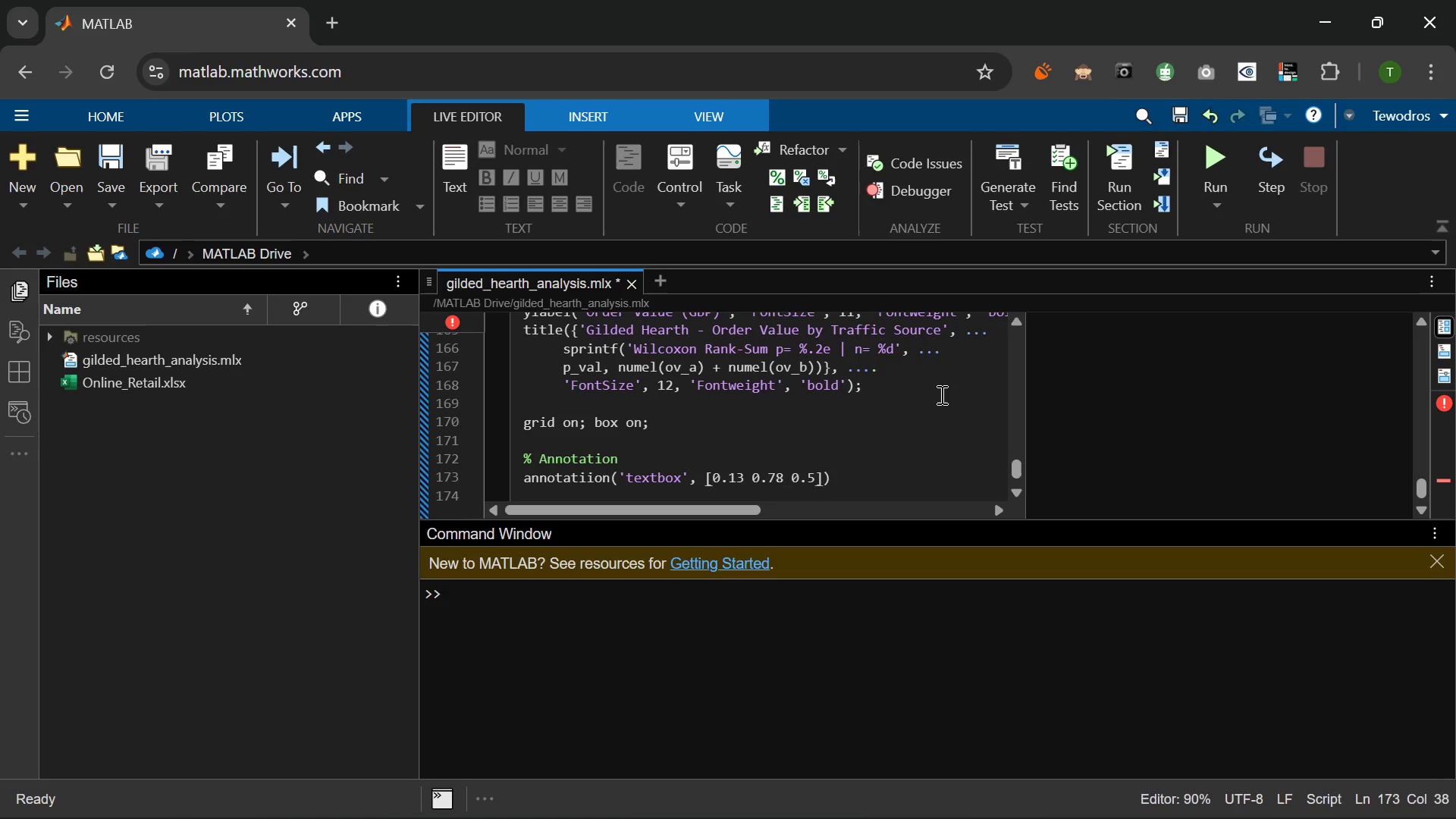 
key(Space)
 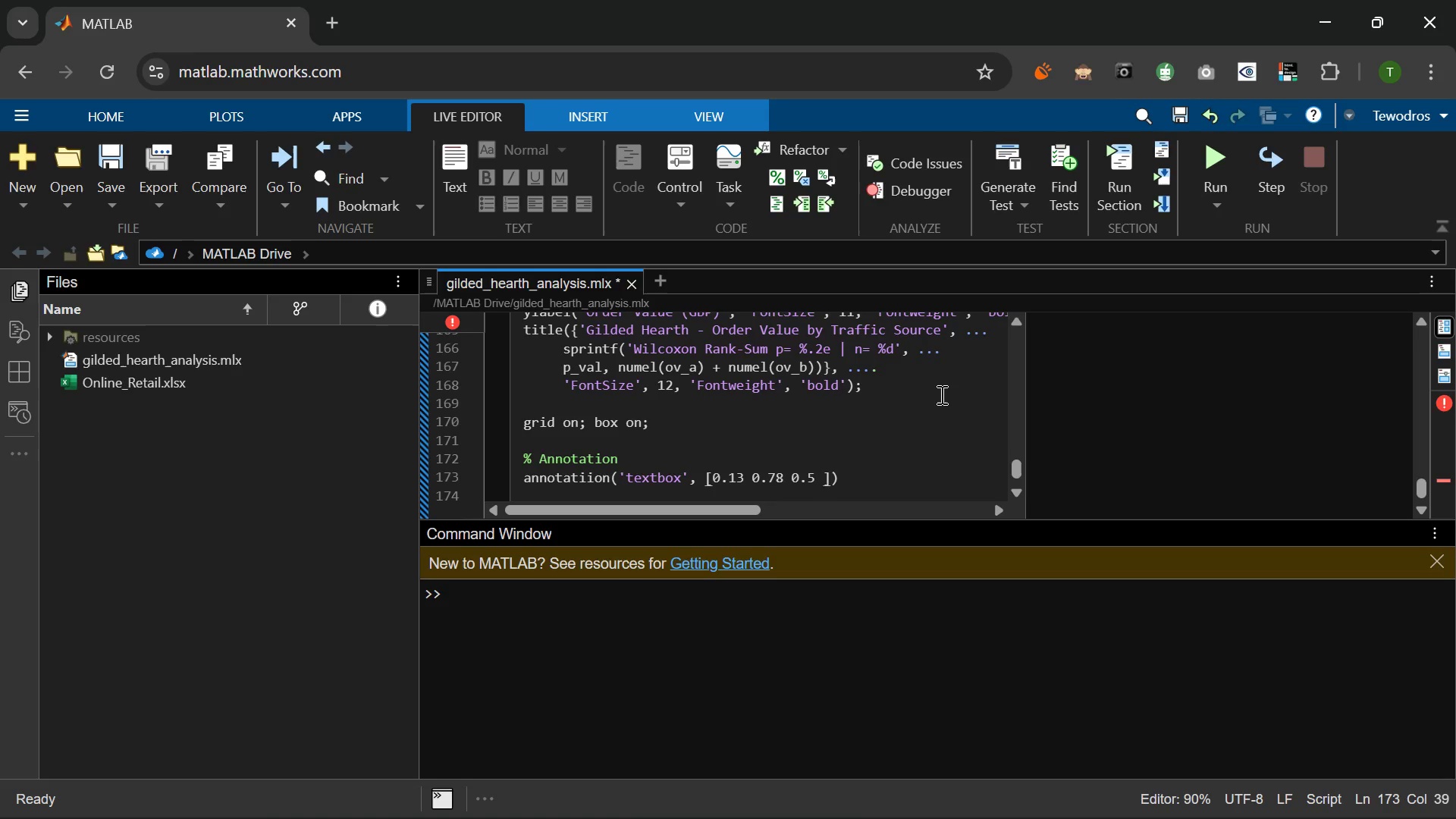 
key(Numpad0)
 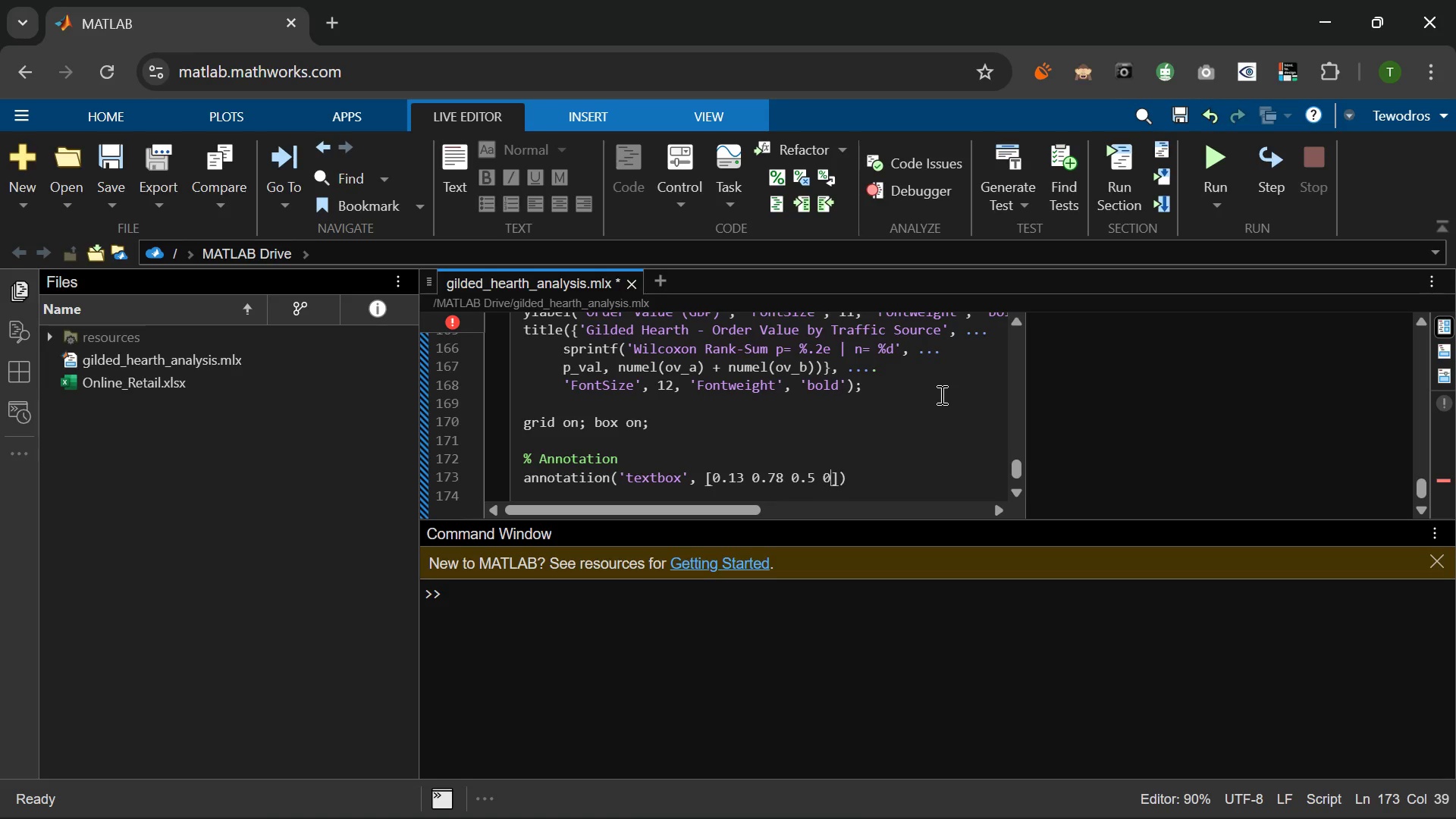 
key(NumpadDecimal)
 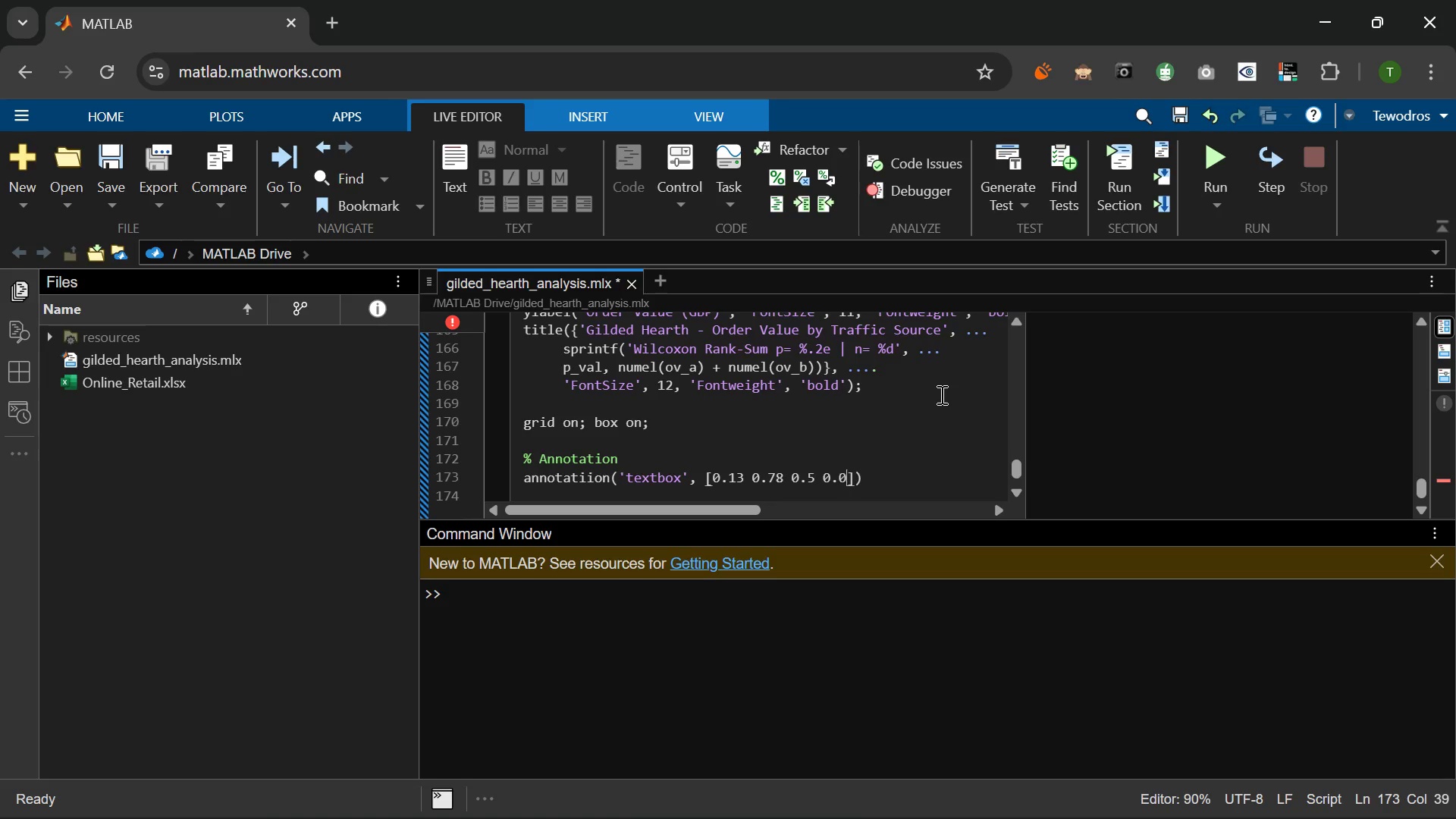 
key(Numpad0)
 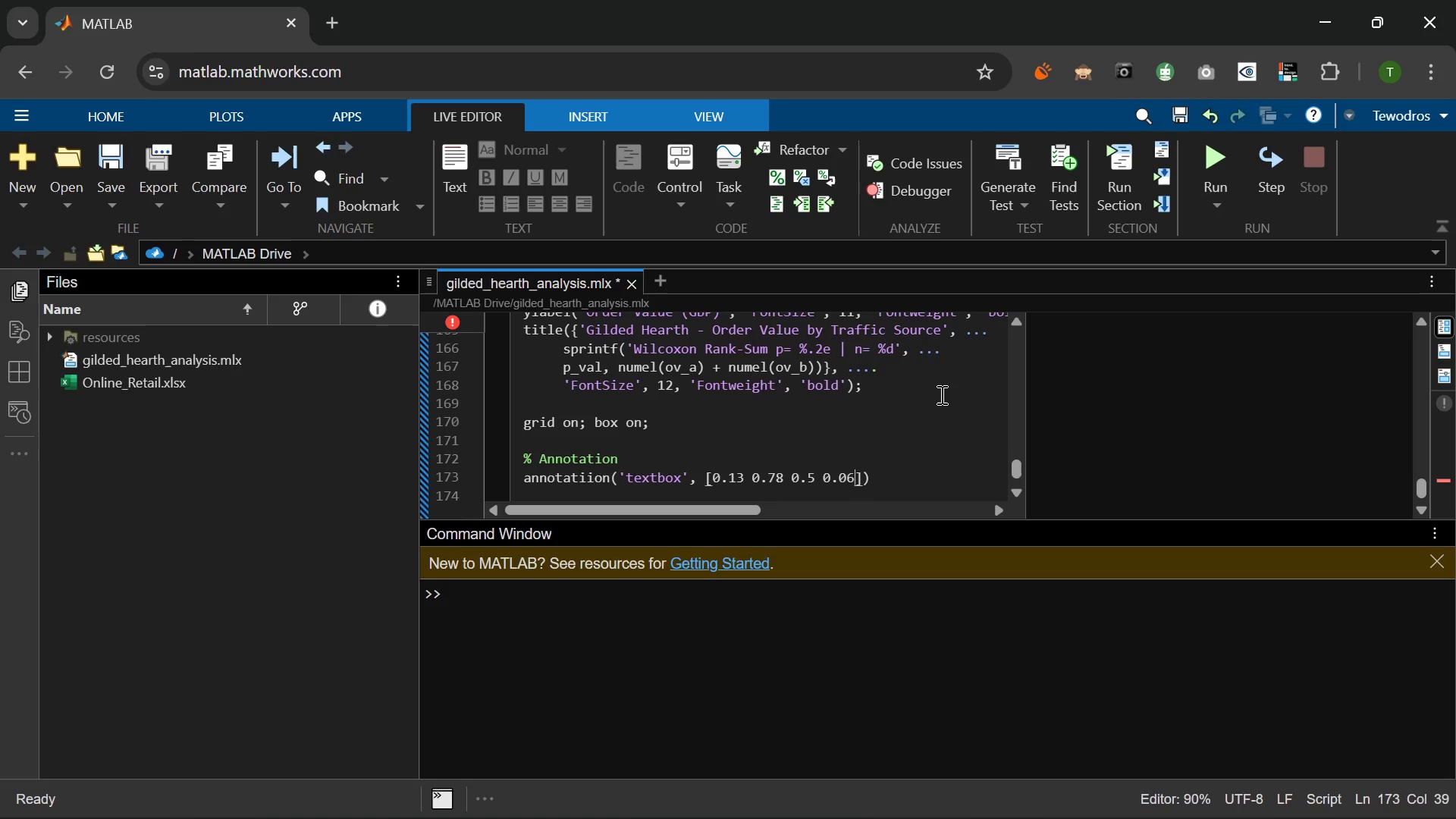 
key(Numpad6)
 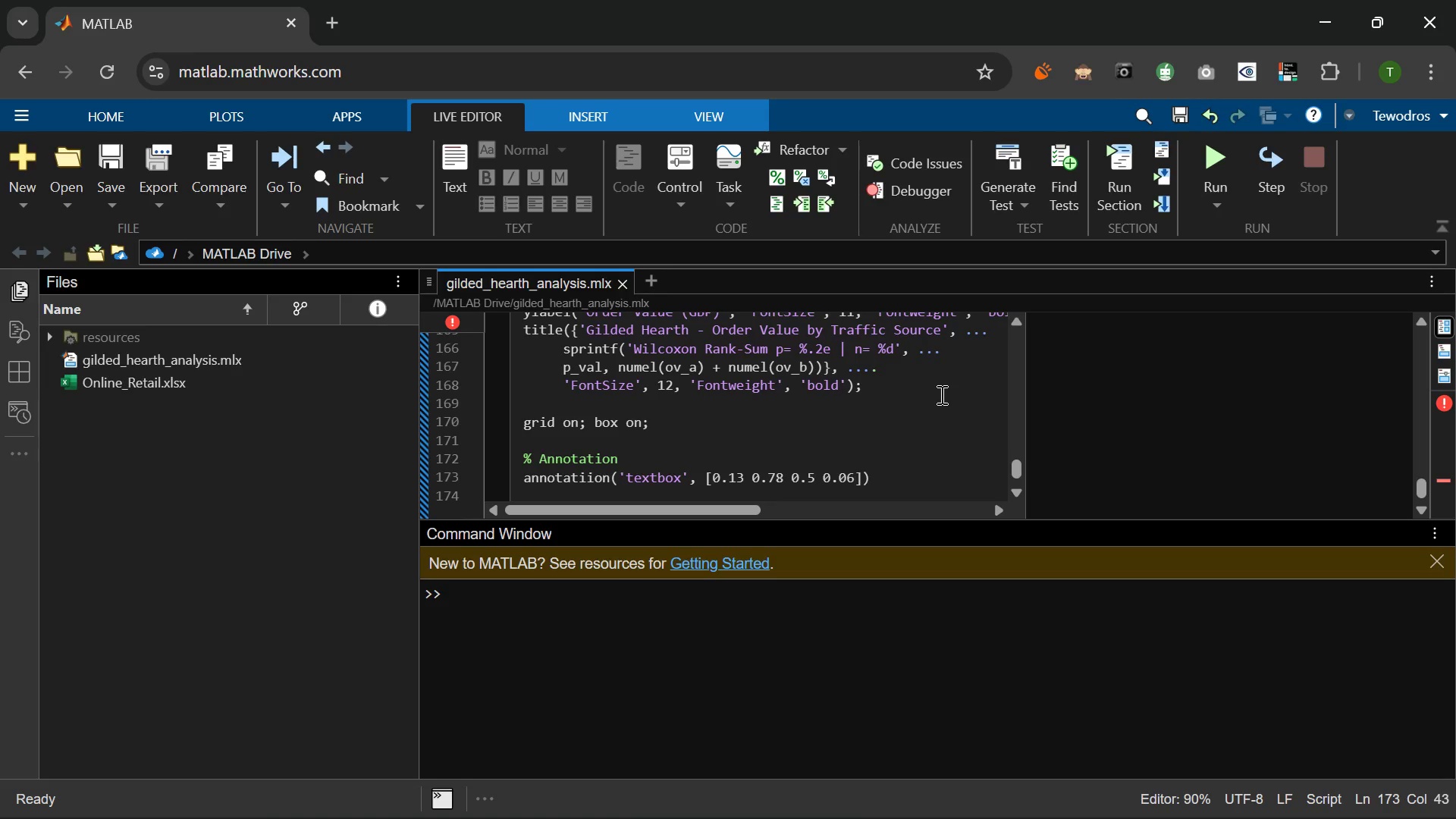 
key(ArrowRight)
 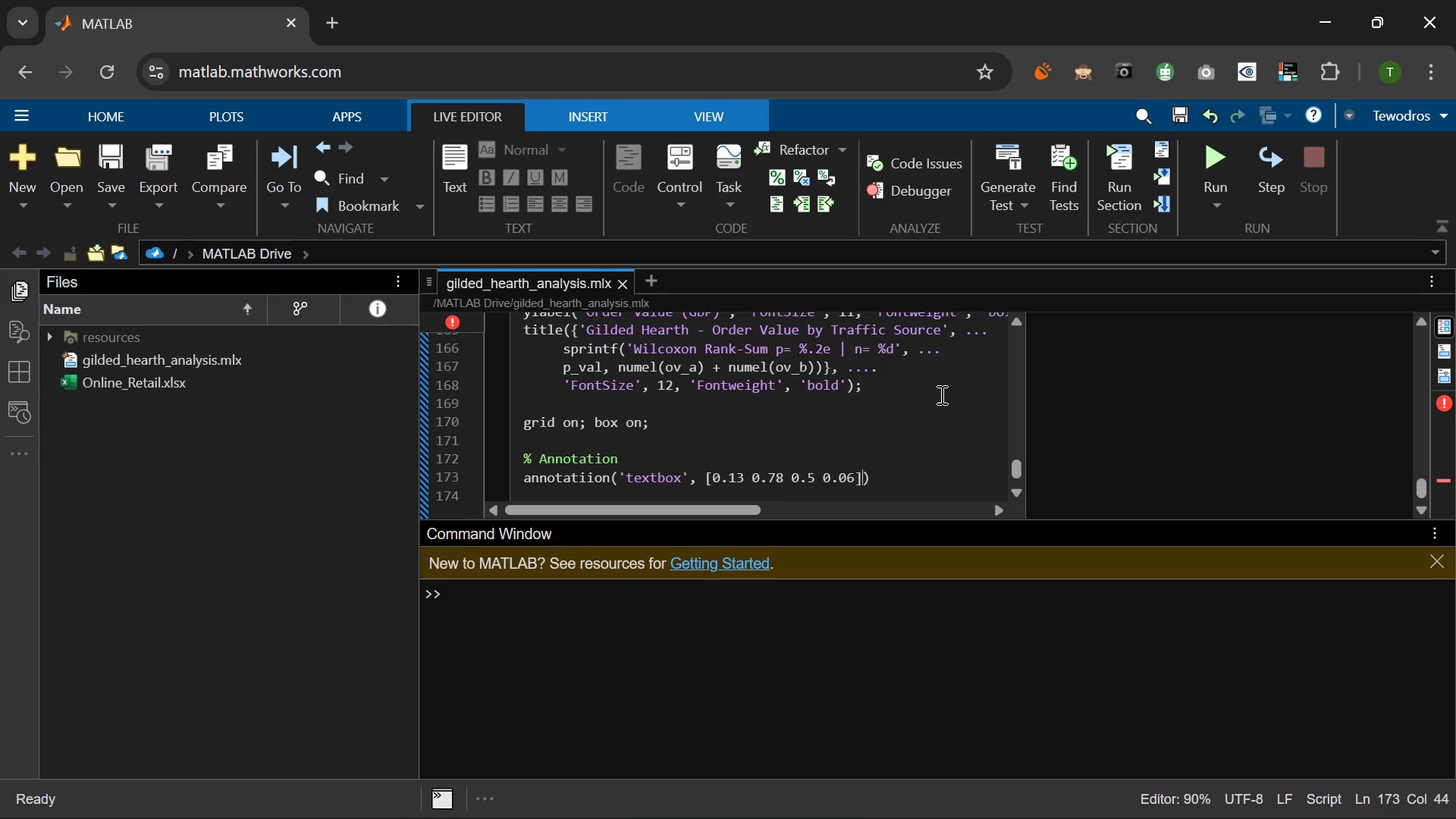 
key(Comma)
 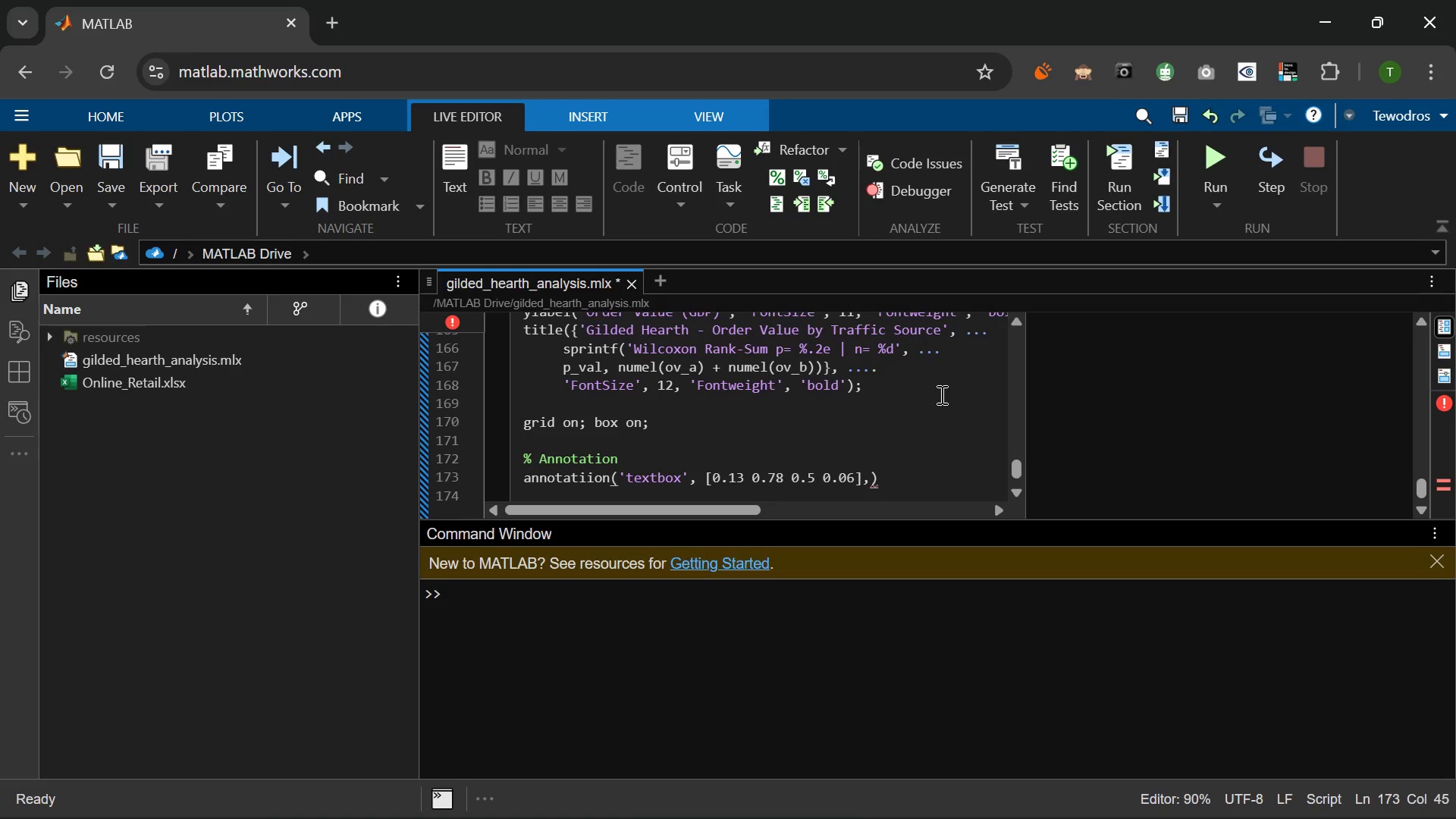 
key(Space)
 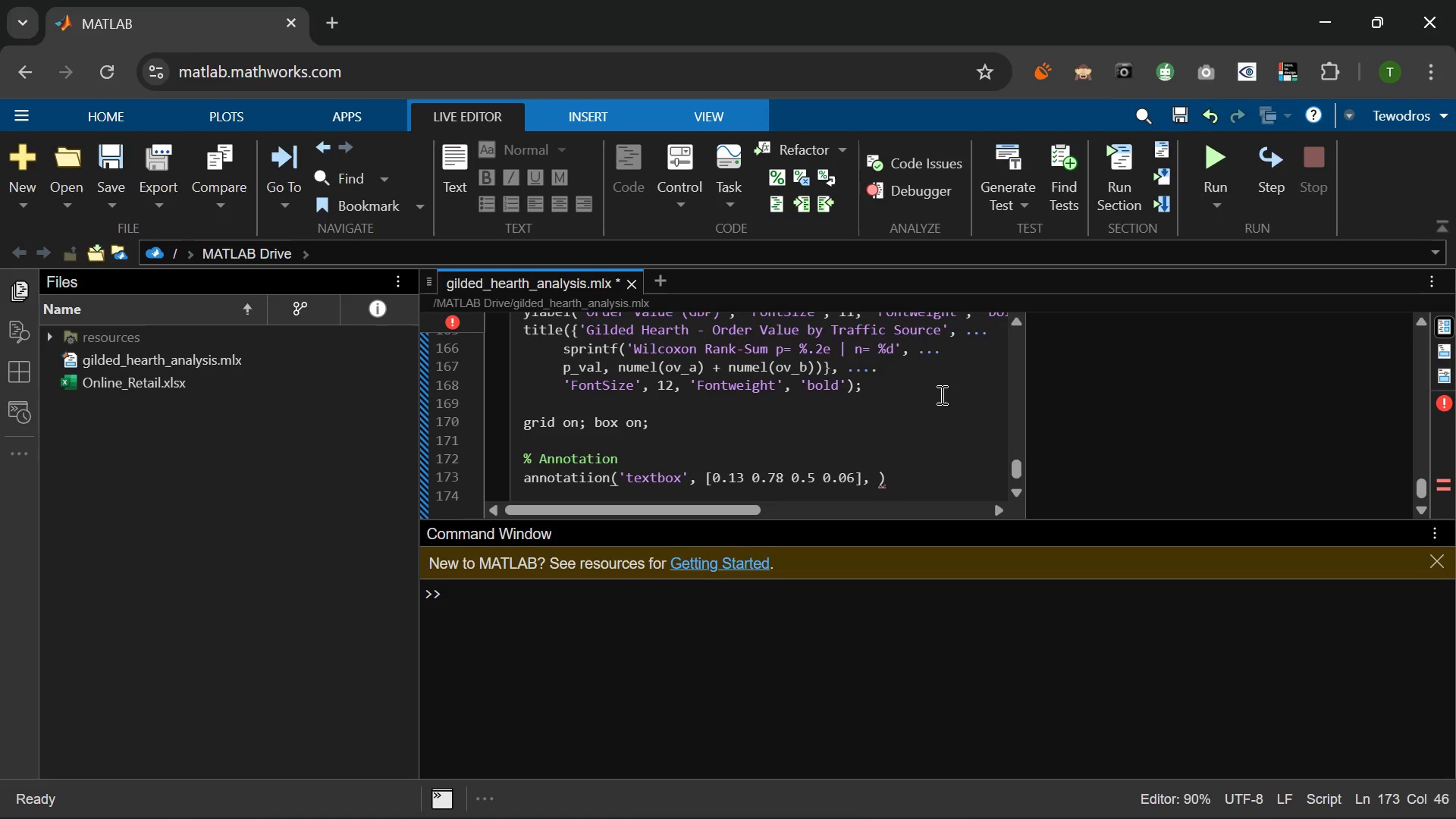 
key(Period)
 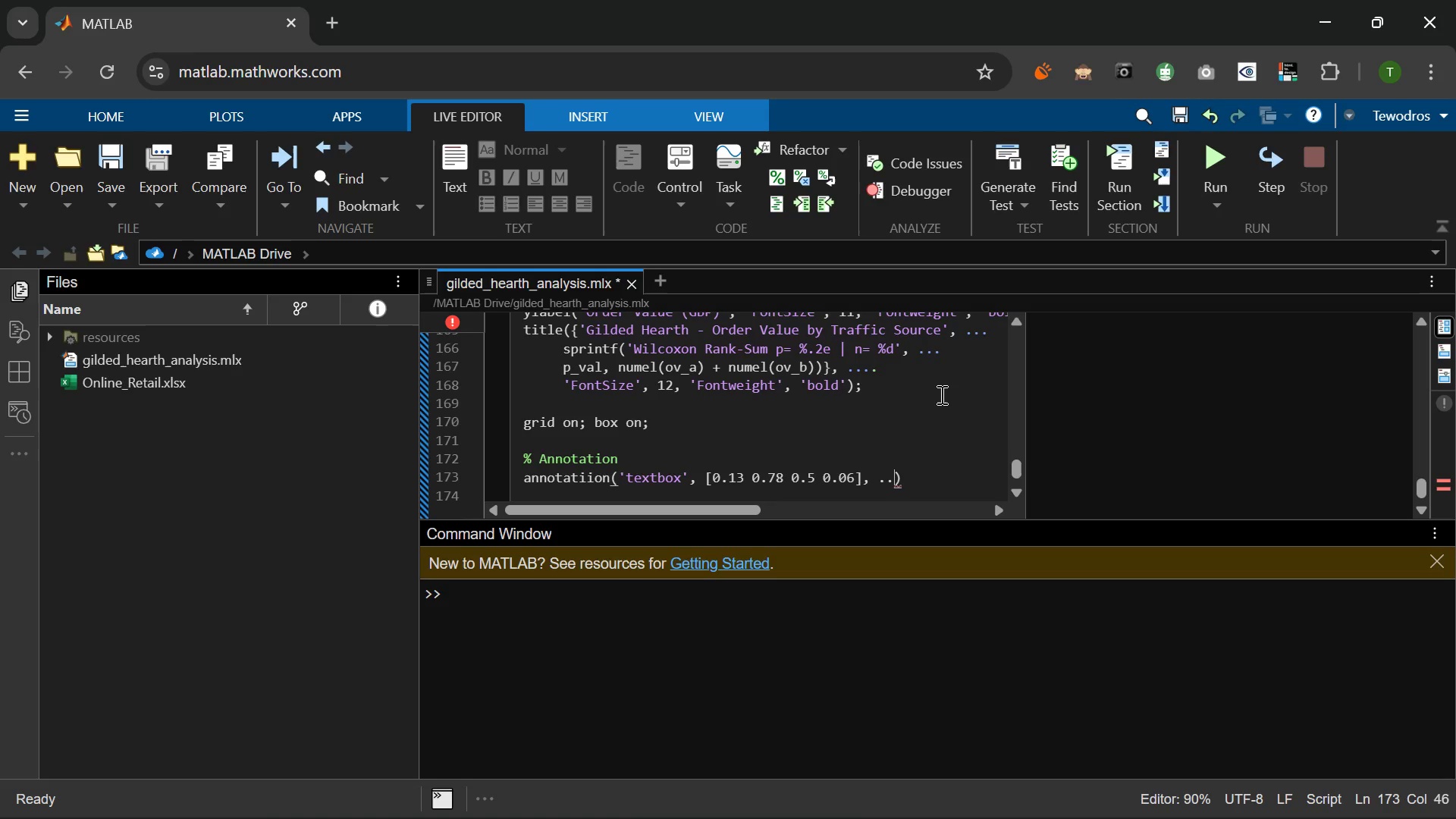 
key(Period)
 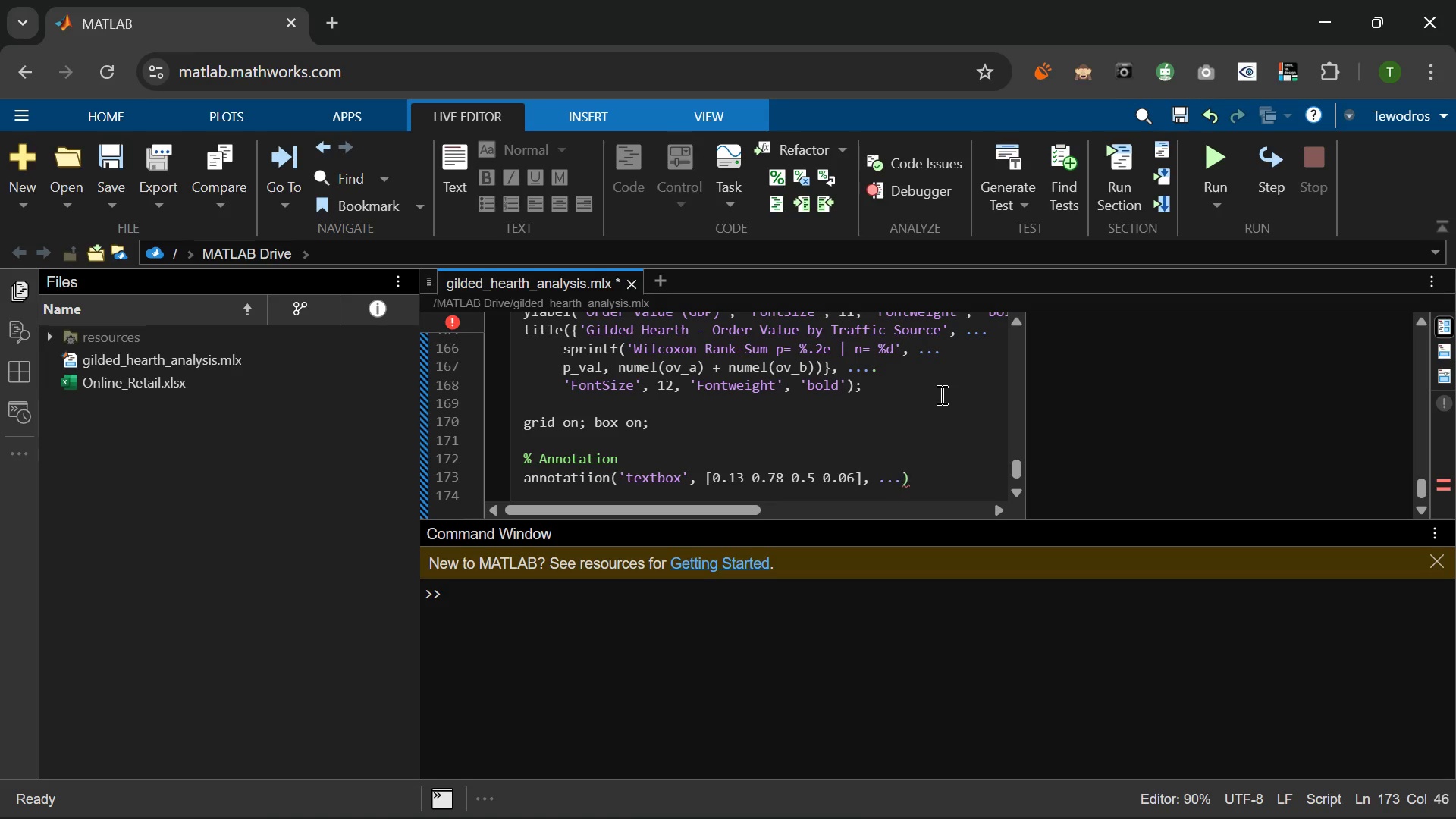 
key(Period)
 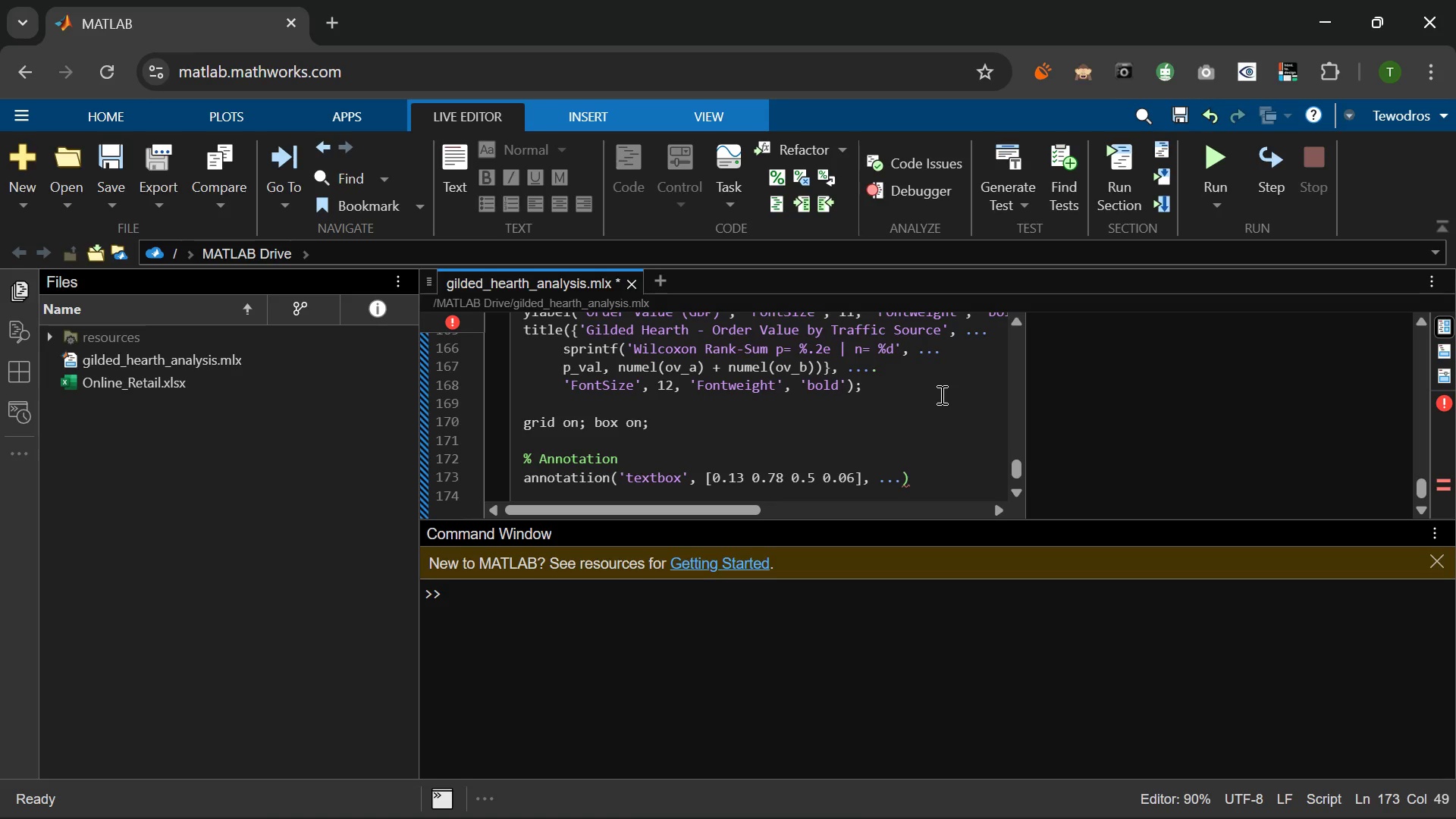 
key(Enter)
 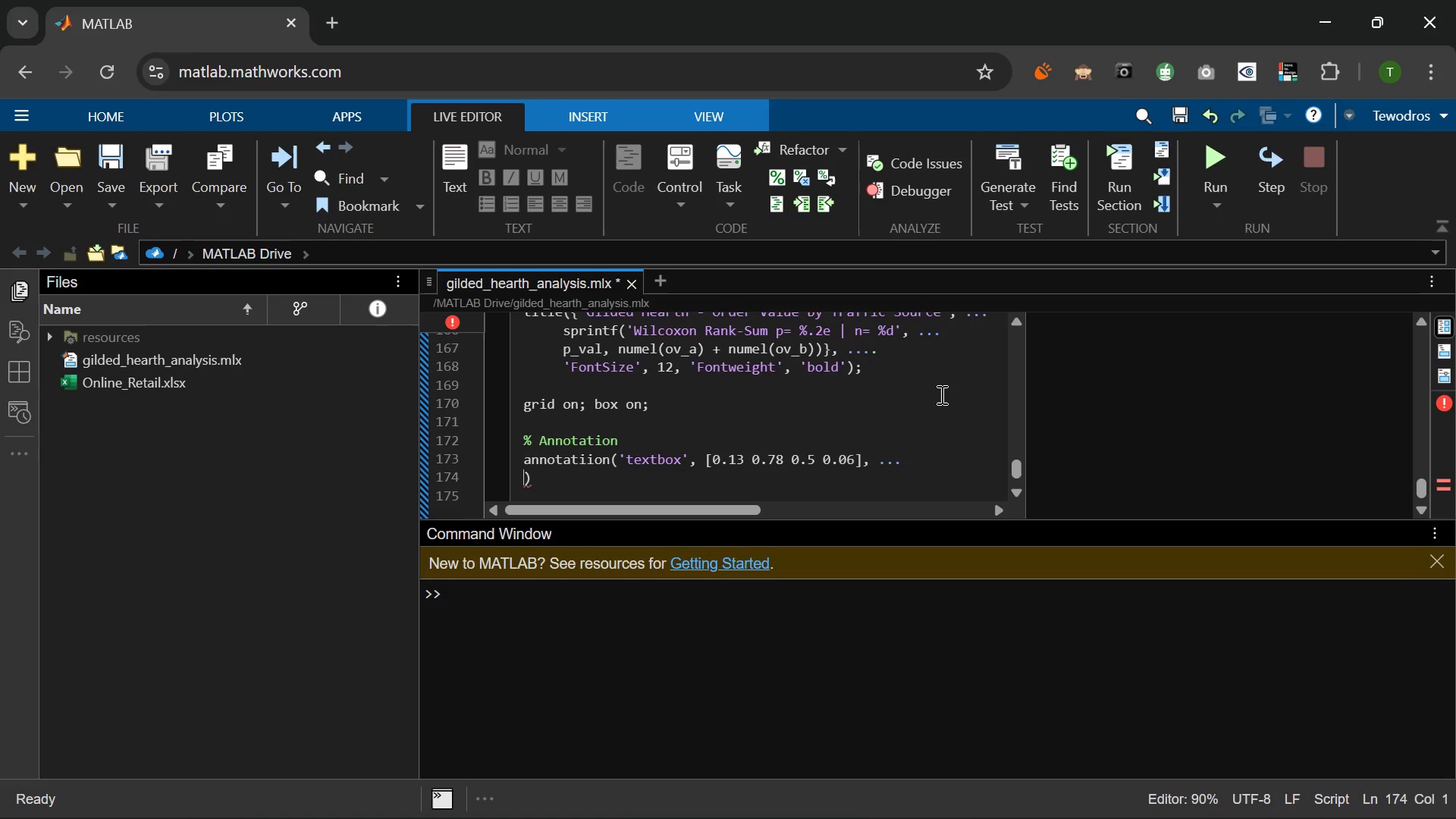 
wait(5.74)
 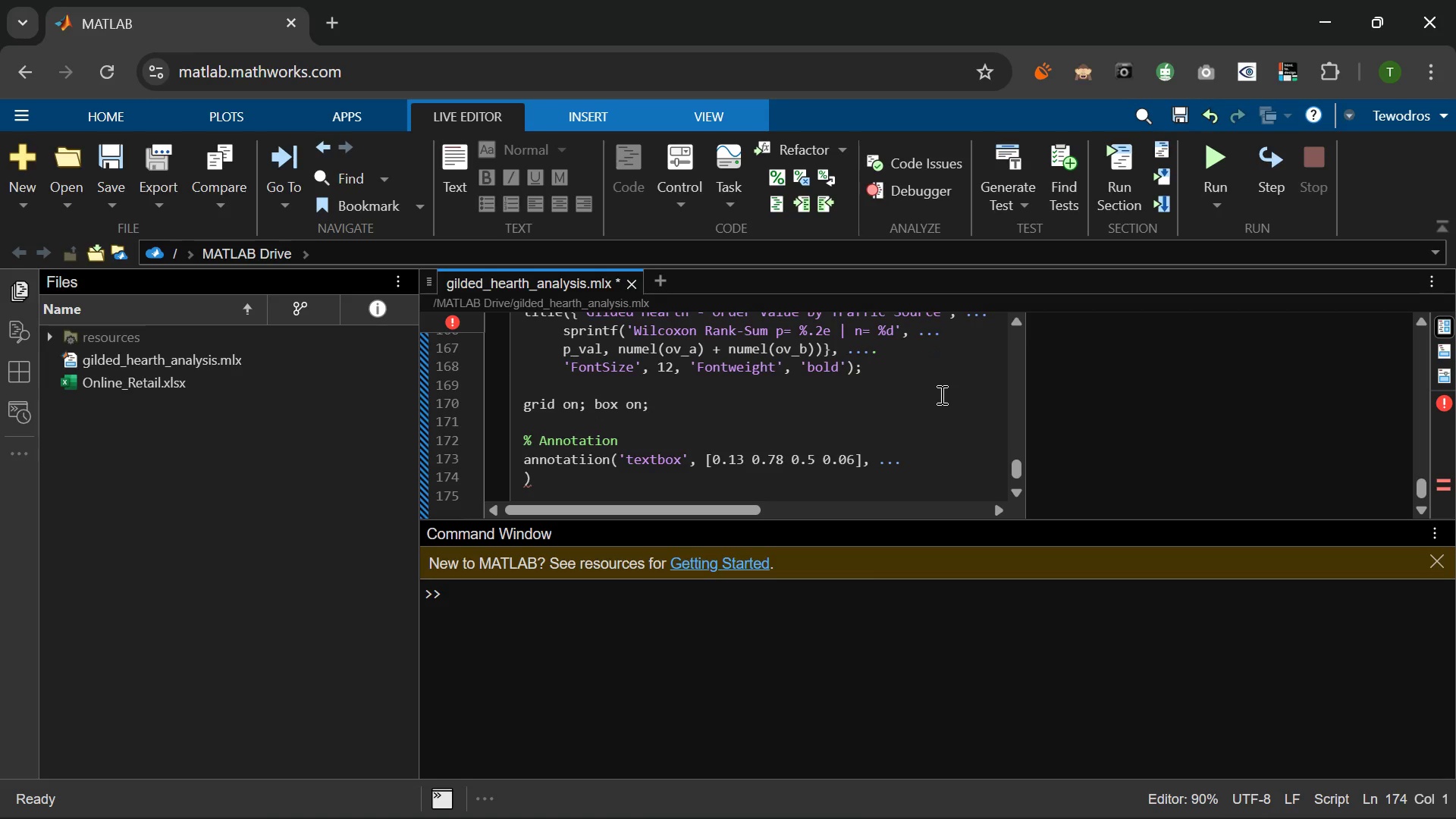 
type('String)
 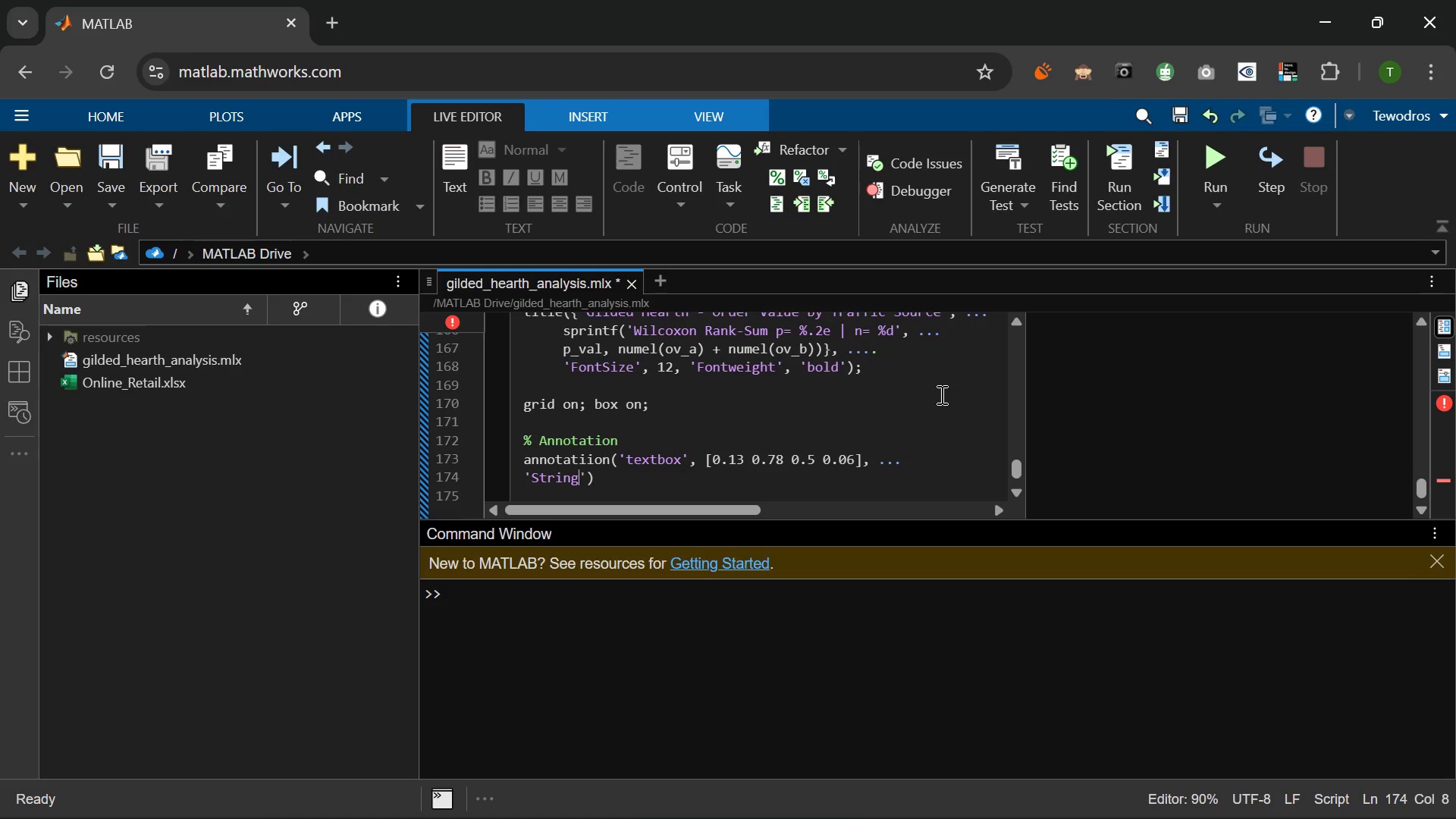 
key(ArrowRight)
 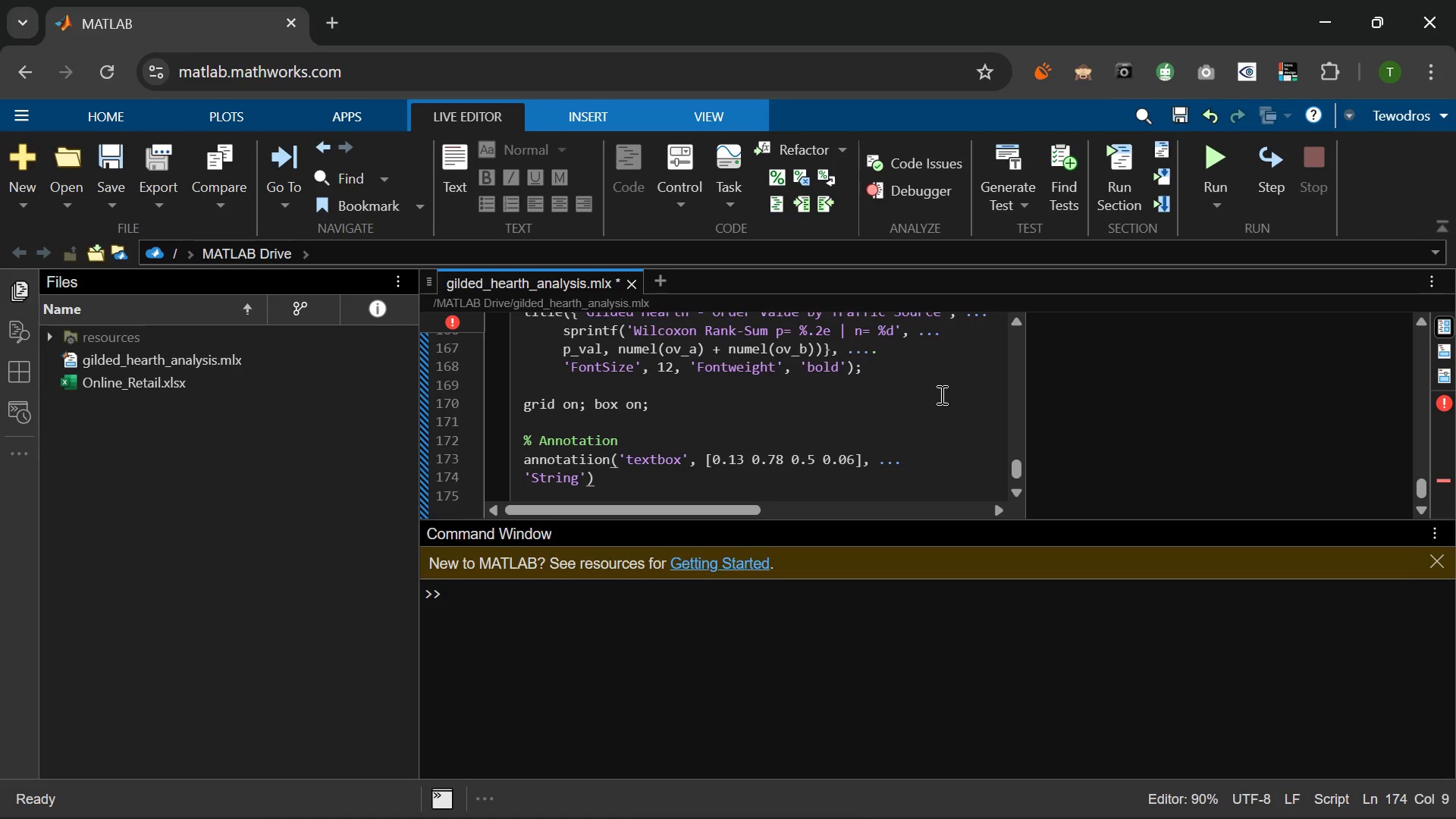 
type(, 'Non-overlapping notches = medians significantly diffeer)
key(Backspace)
key(Backspace)
type(ent you will choos on )
key(Backspace)
type(e)
 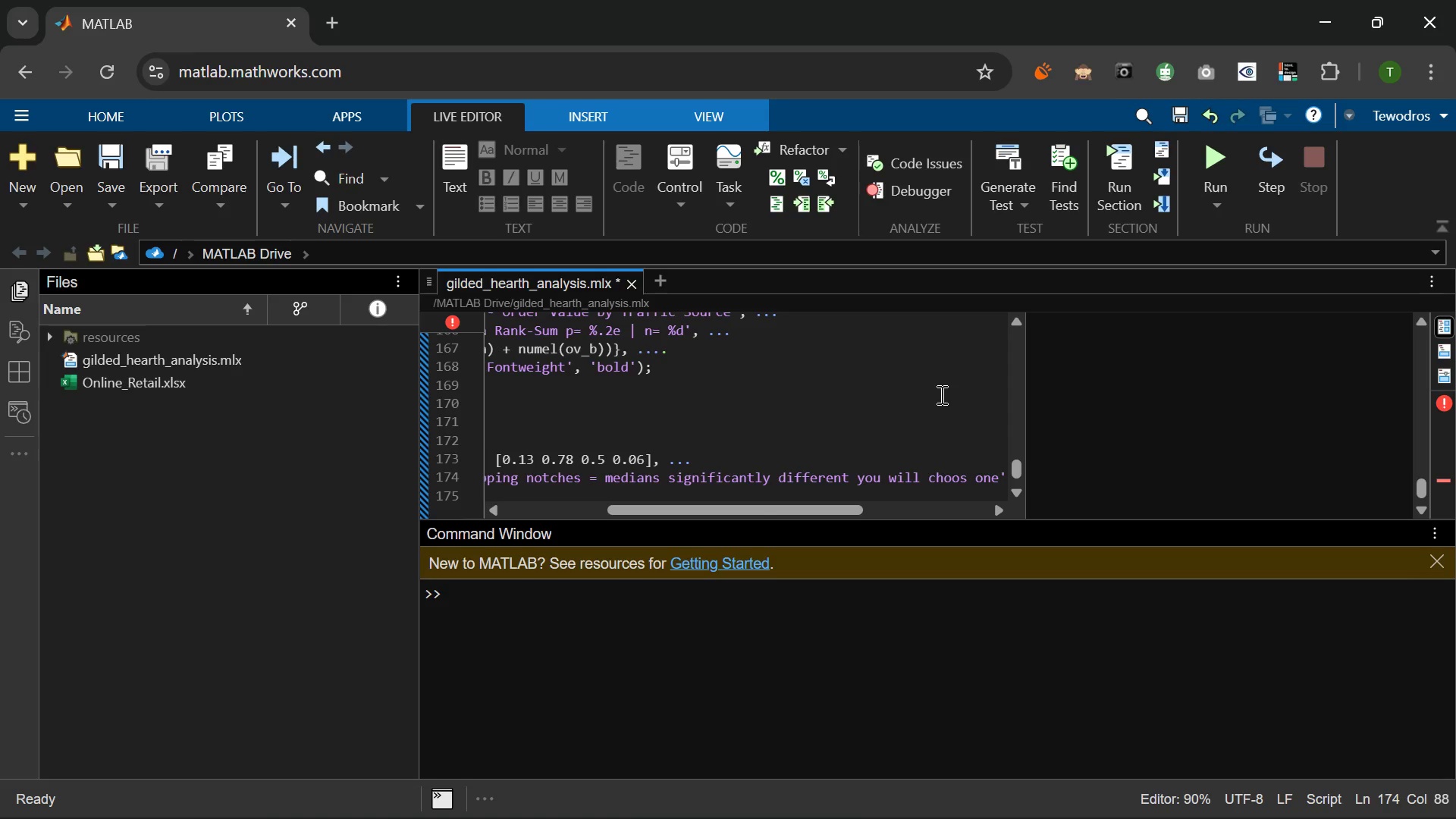 
wait(7.92)
 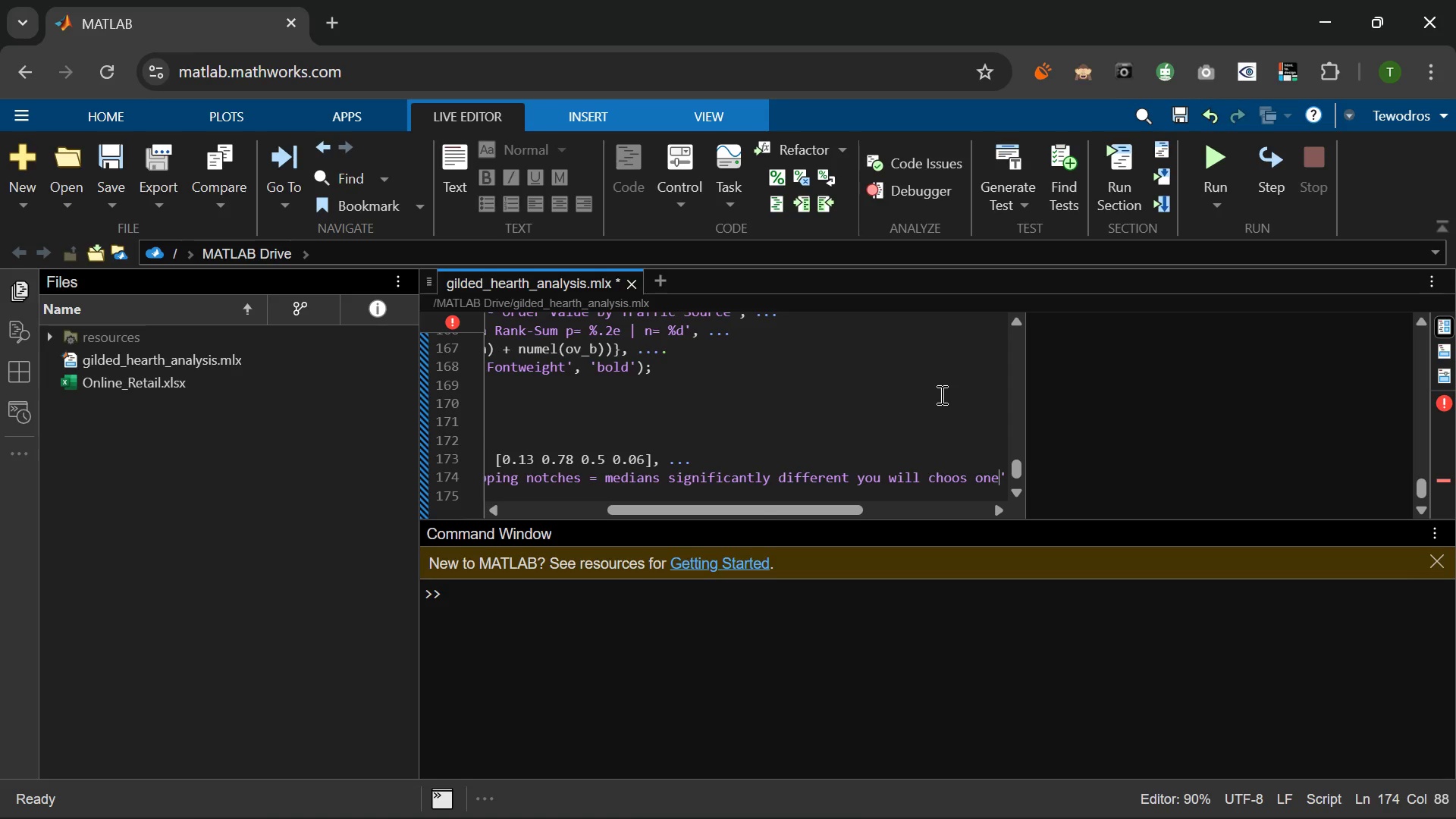 
hold_key(key=Backspace, duration=0.89)
 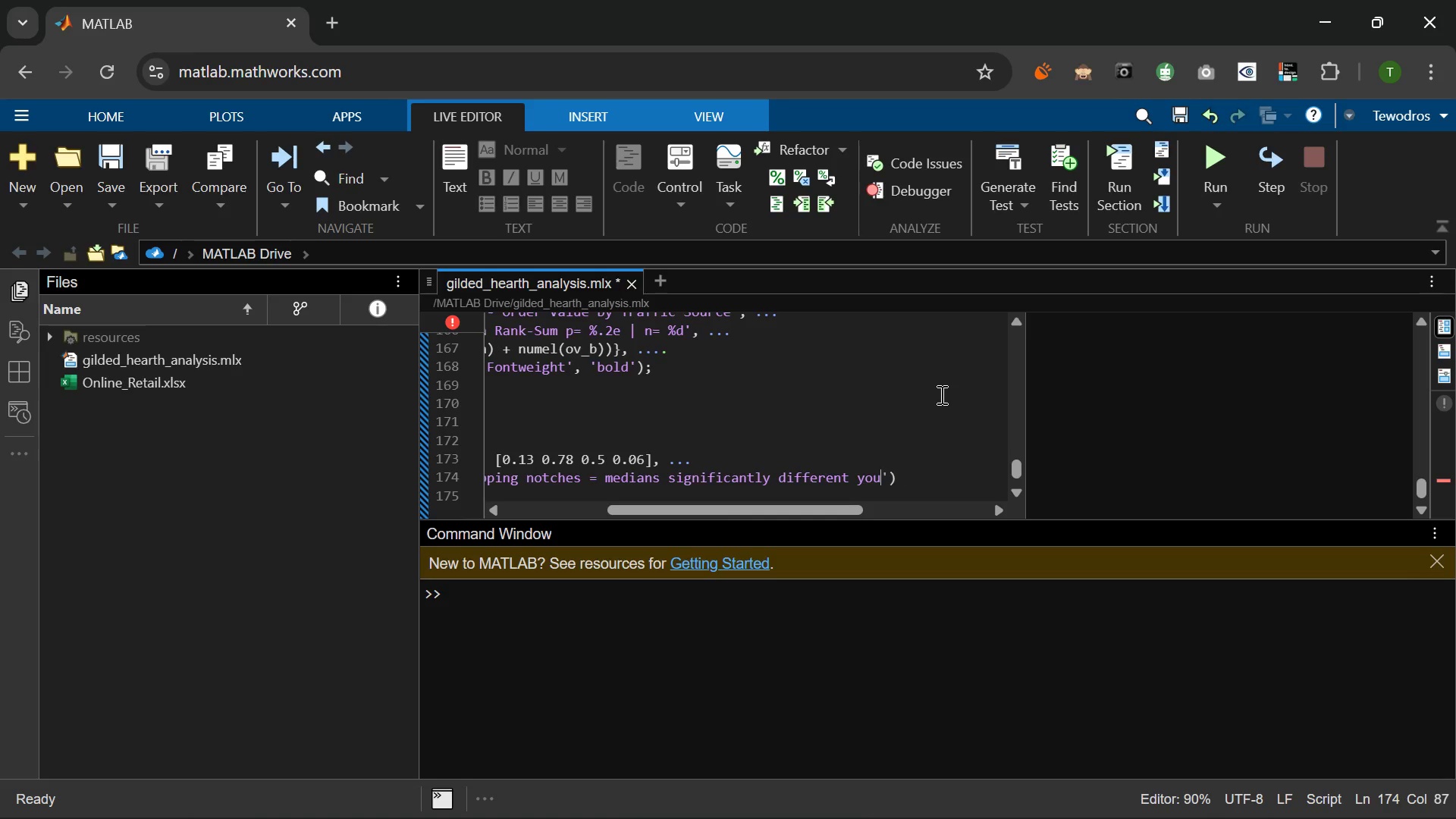 
key(Backspace)
key(Backspace)
key(Backspace)
key(Backspace)
type((95S%)
key(Backspace)
key(Backspace)
type(% CI)
 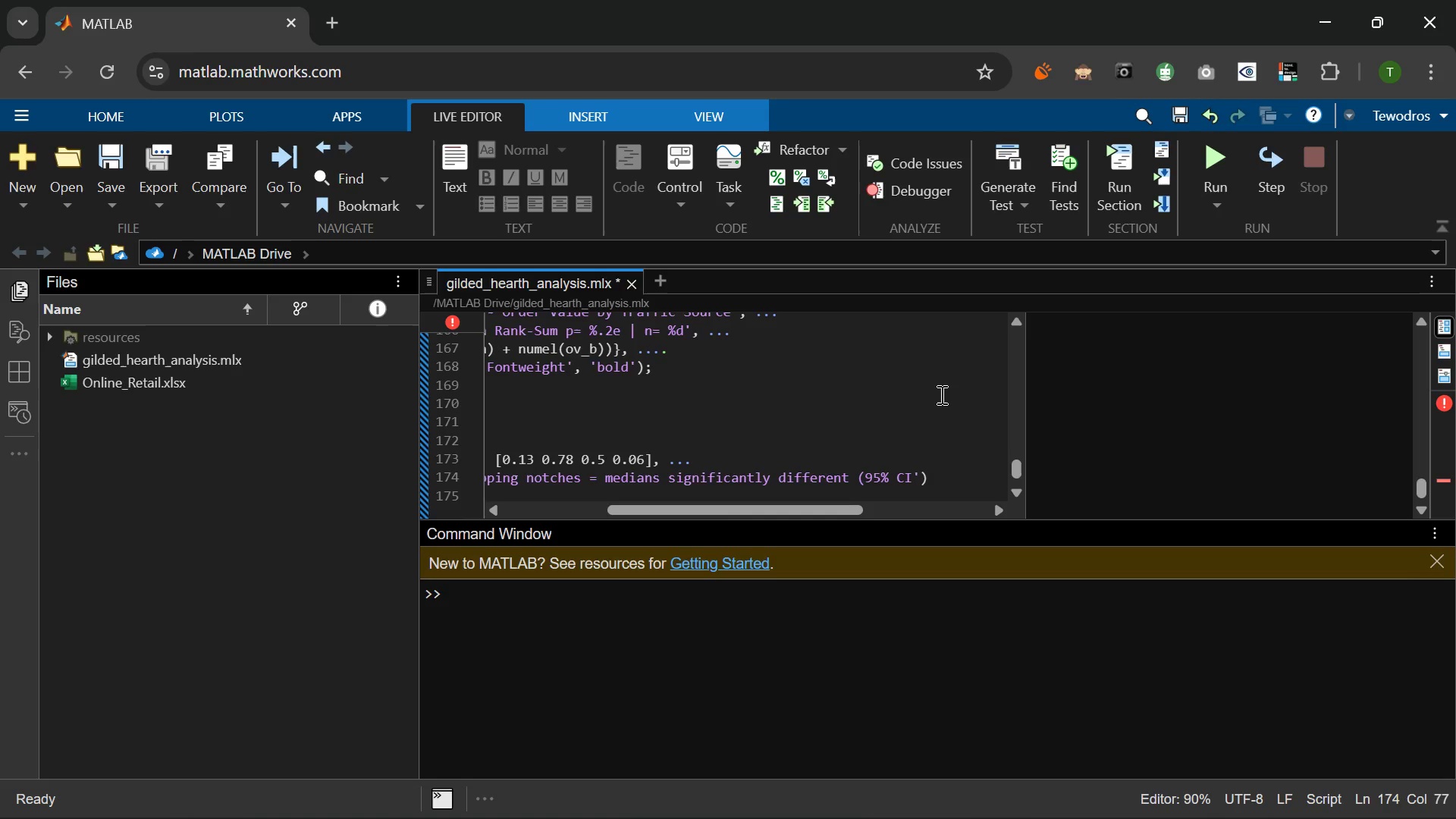 
key(ArrowRight)
 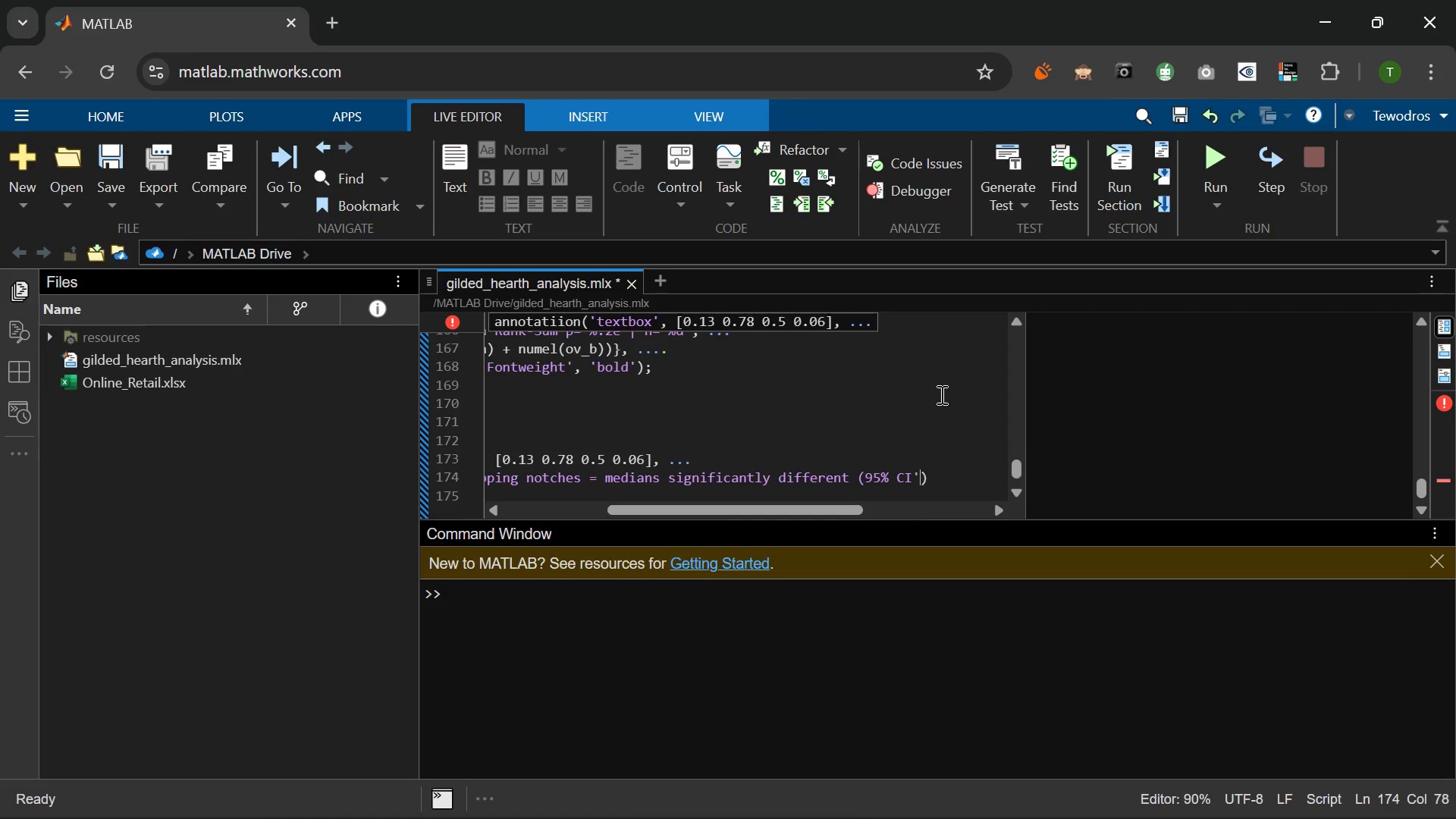 
key(ArrowLeft)
 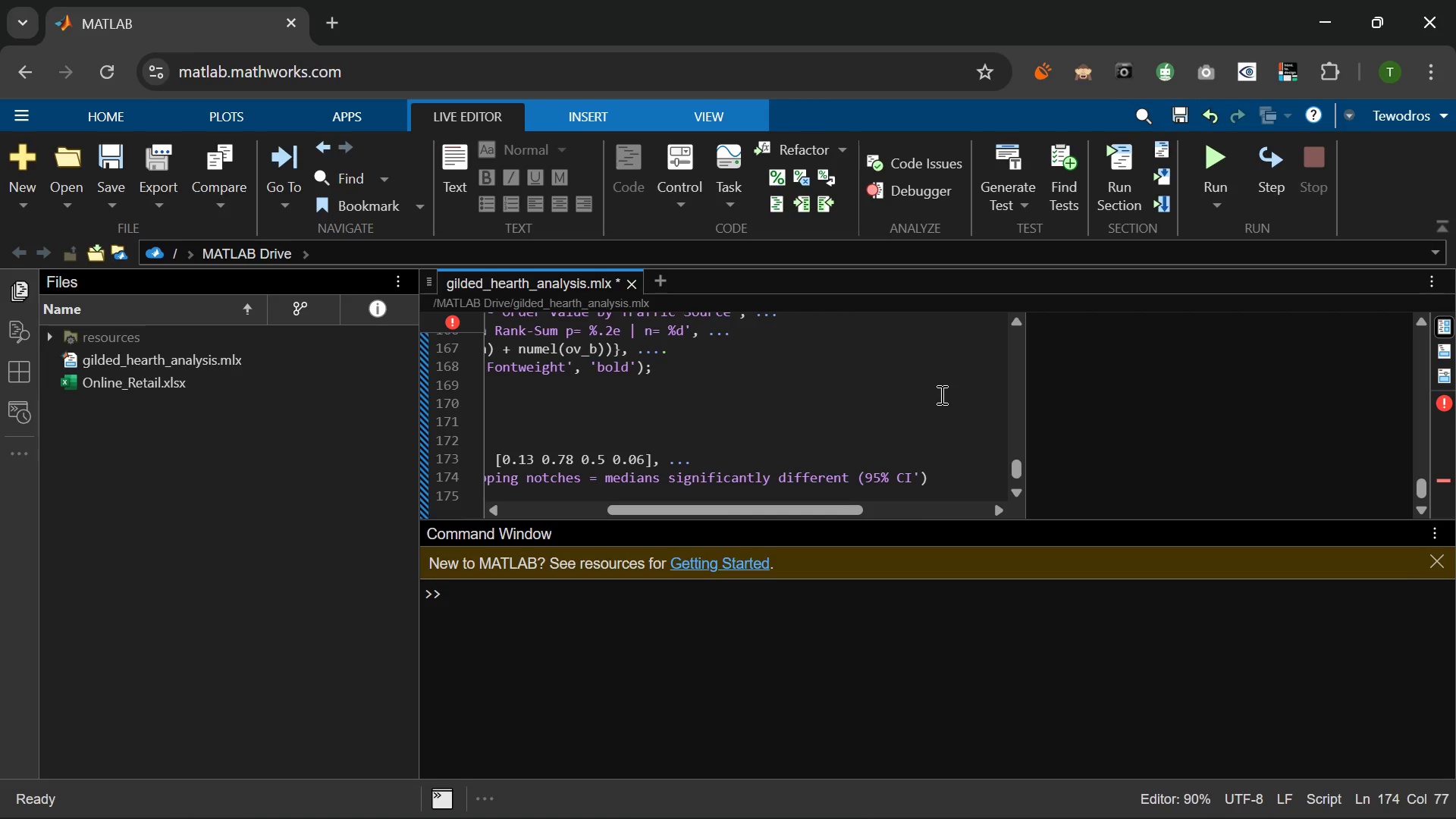 
key(Shift+0)
 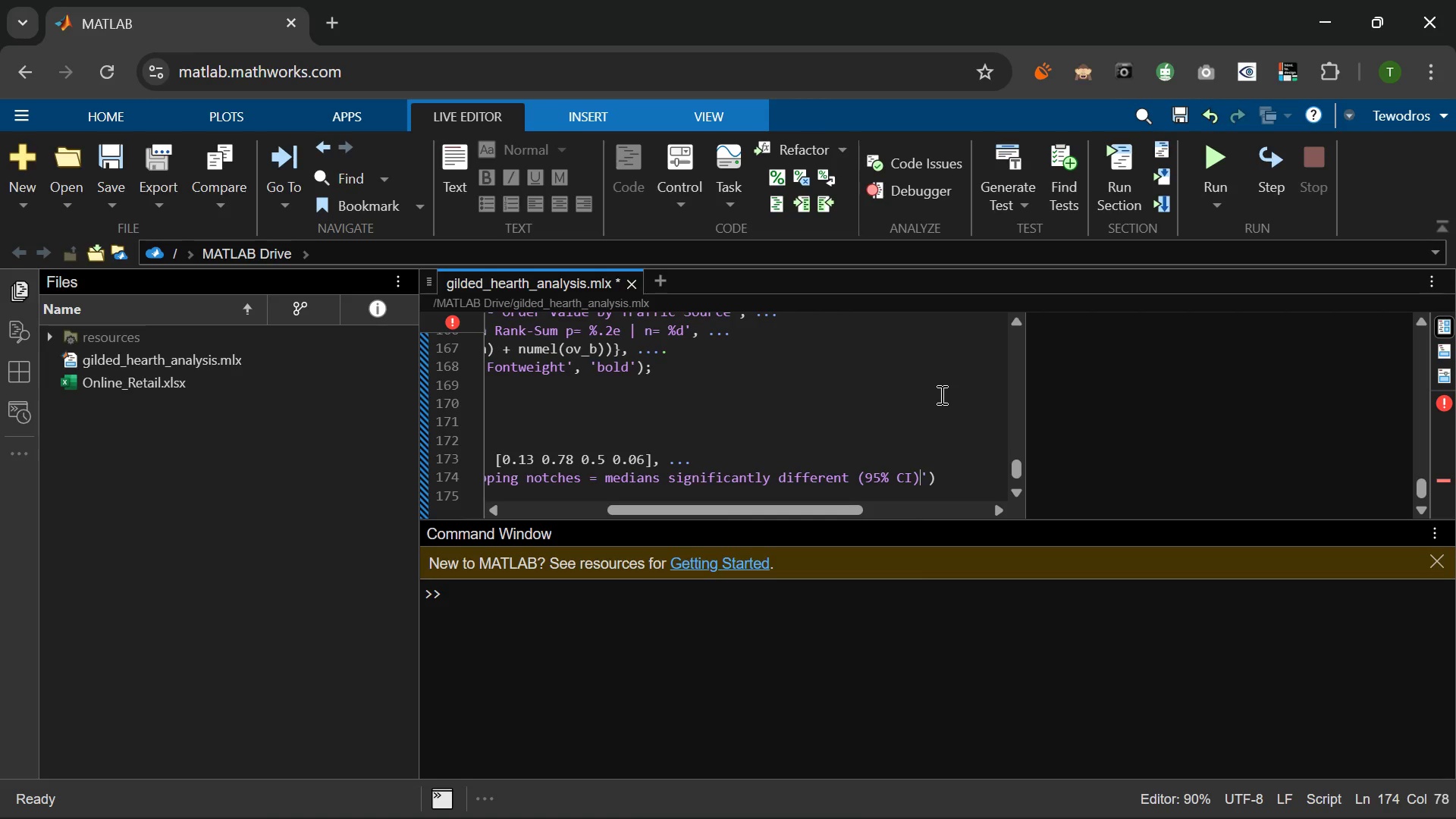 
key(Space)
 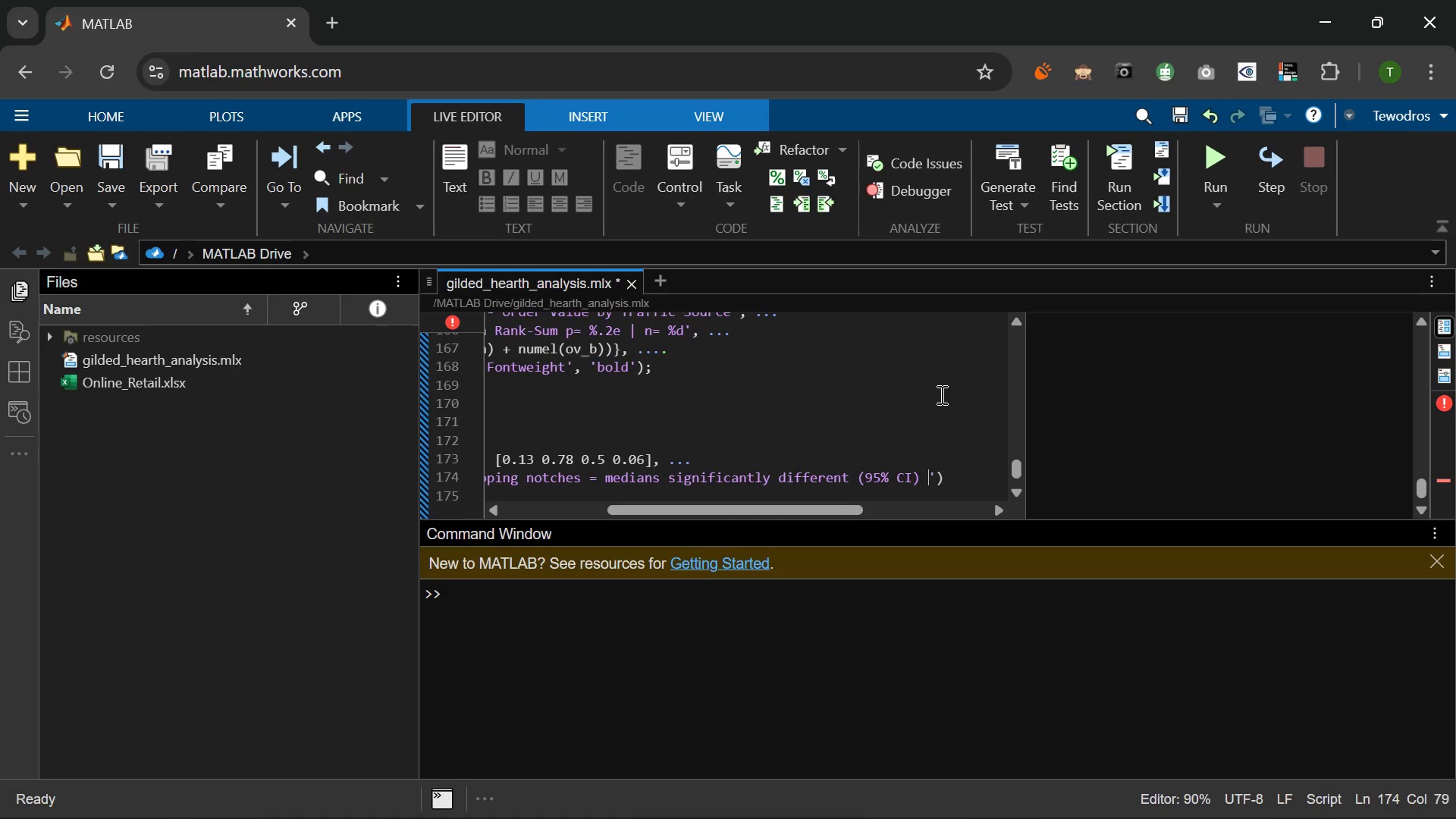 
key(Comma)
 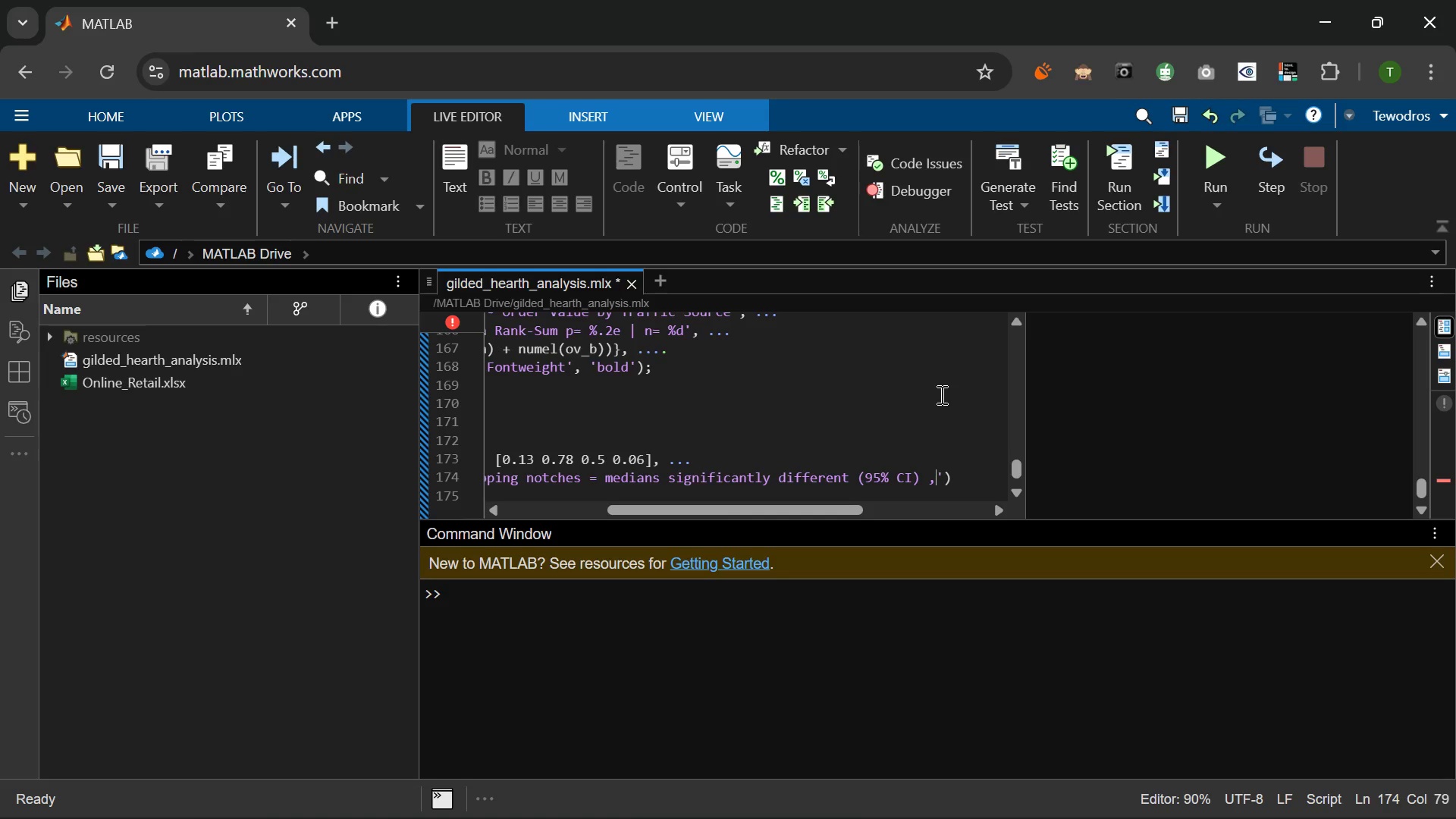 
key(Space)
 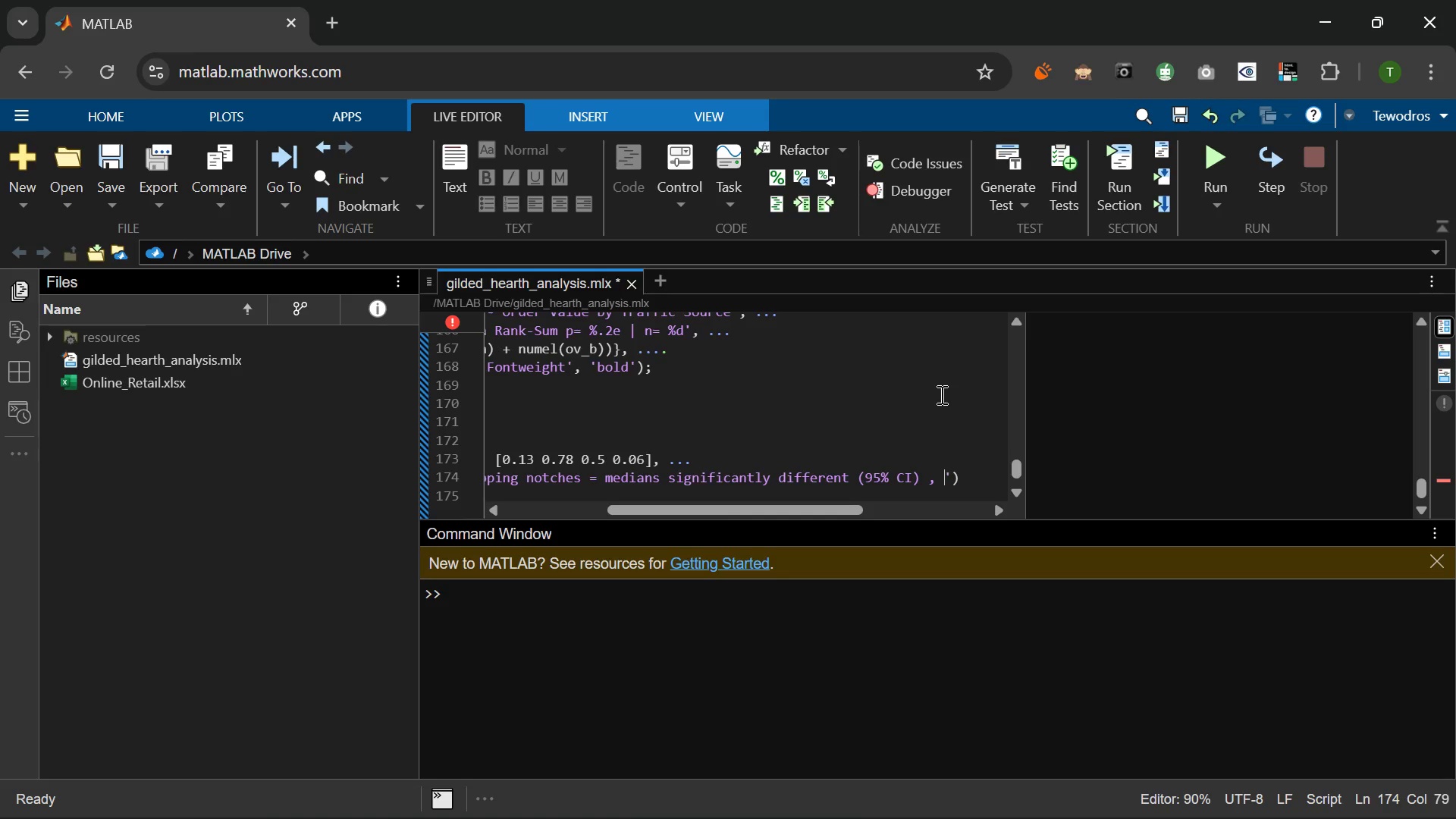 
key(Period)
 